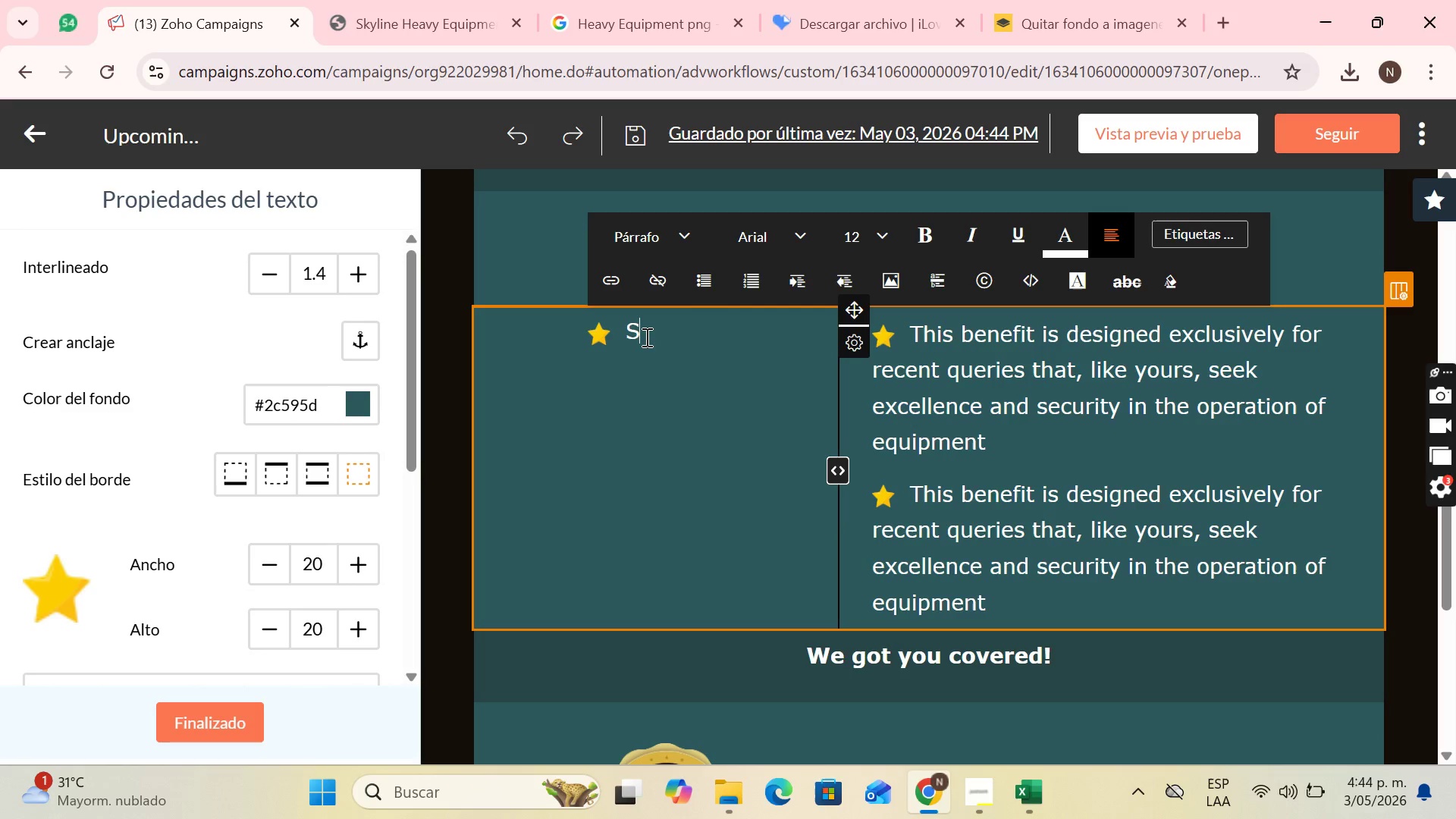 
key(ArrowRight)
 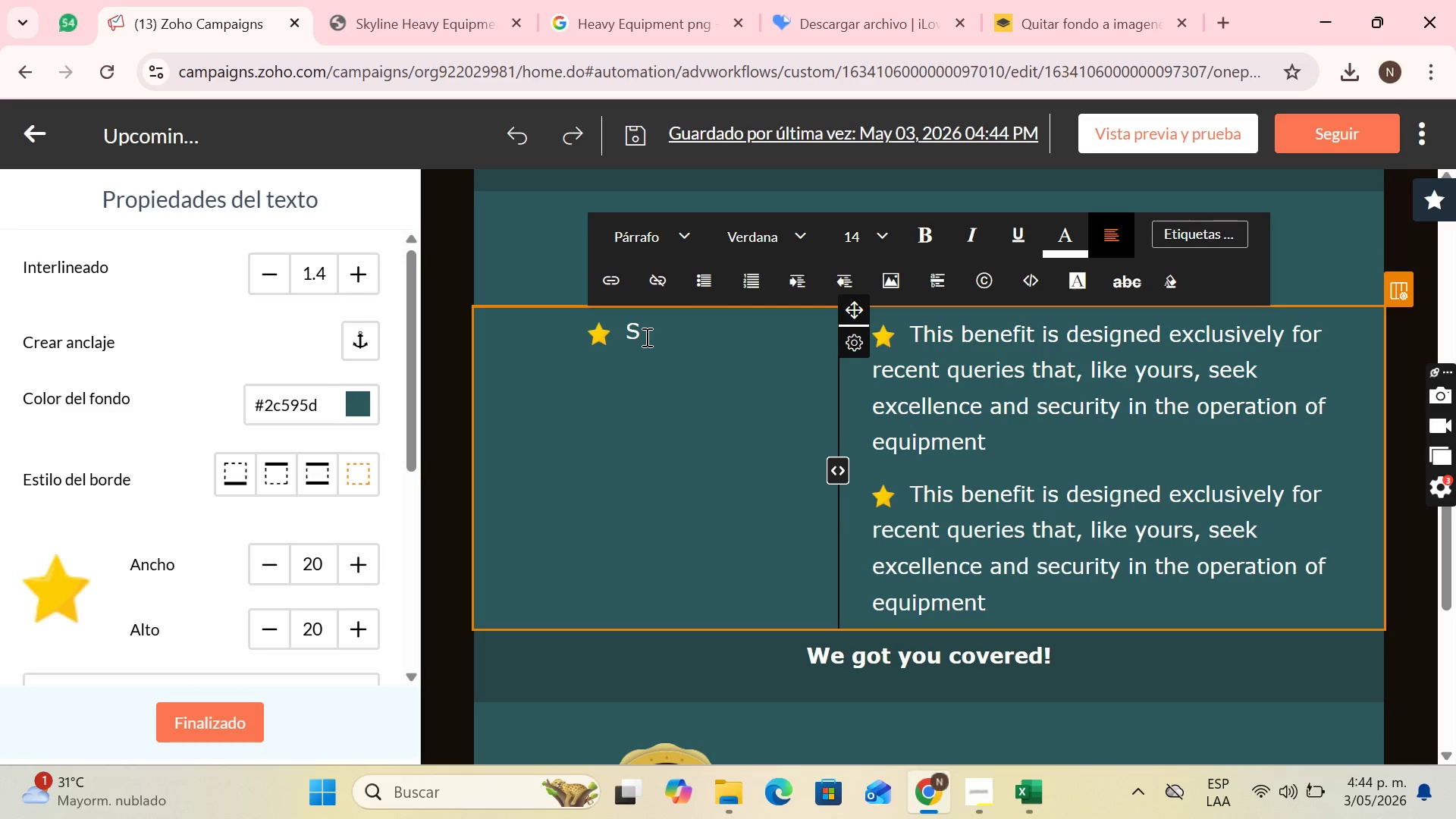 
type(tars)
key(Backspace)
type(t of course> Next Monday 15)
 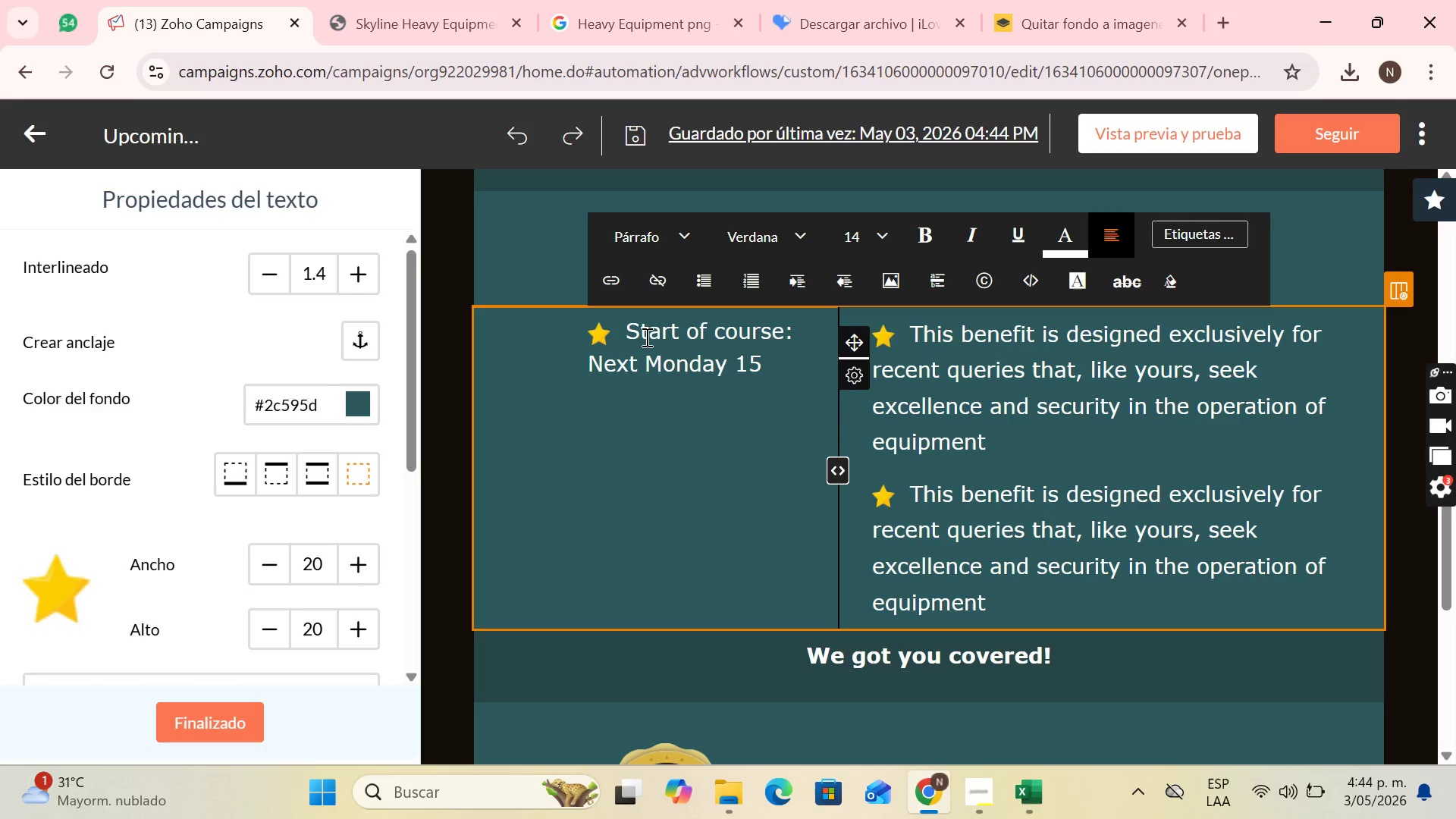 
wait(5.5)
 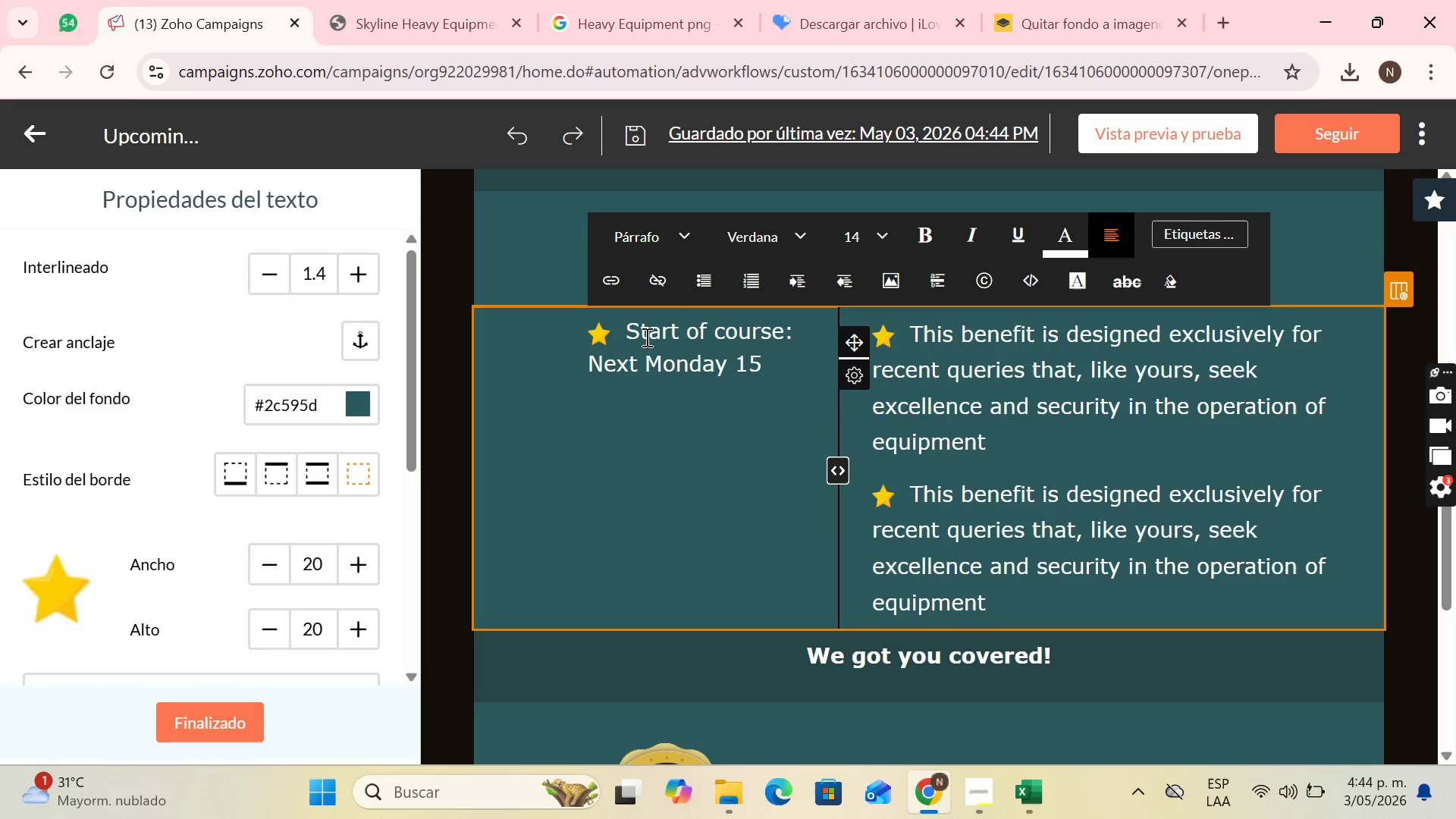 
left_click_drag(start_coordinate=[921, 328], to_coordinate=[994, 435])
 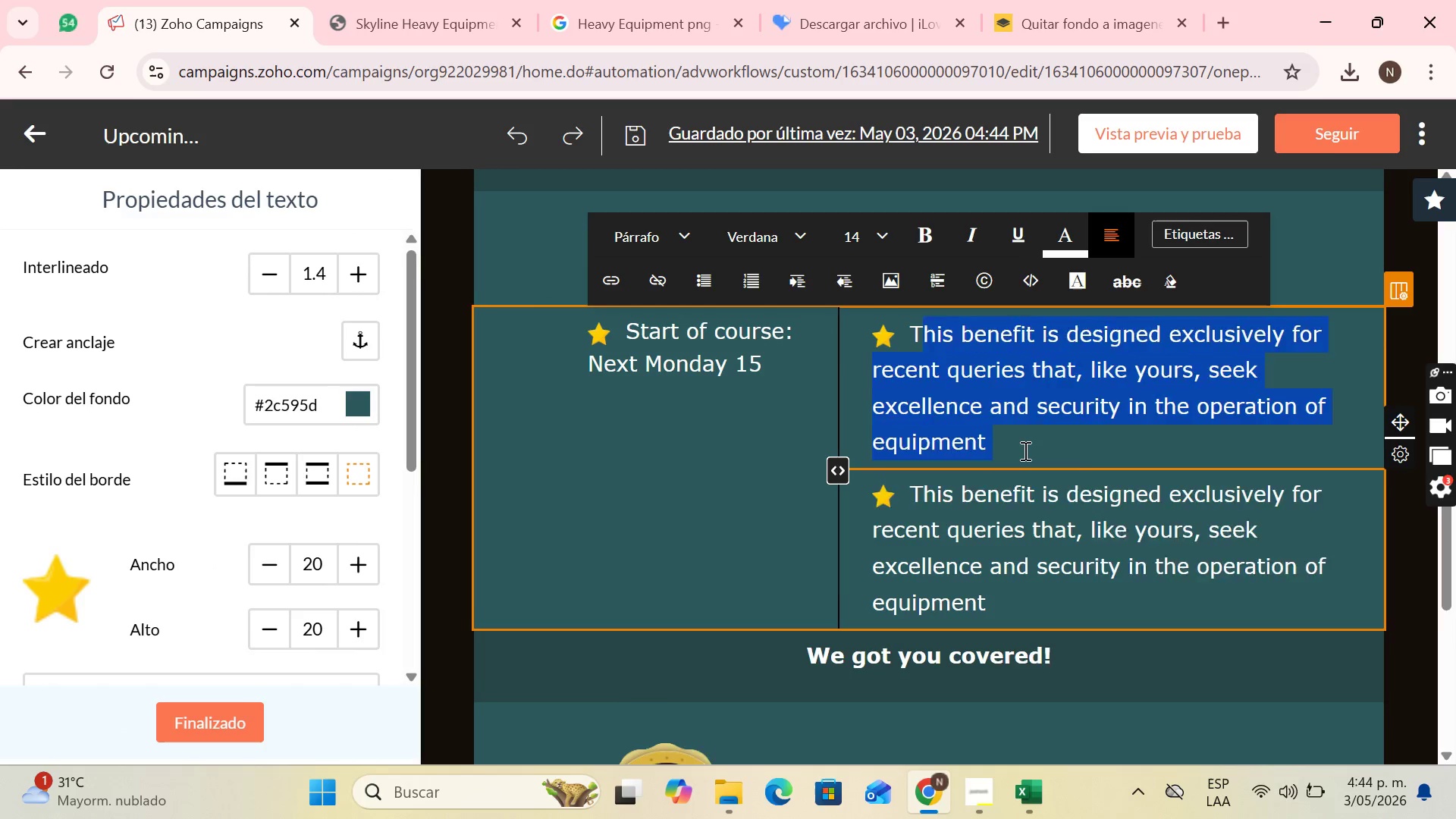 
key(Backspace)
 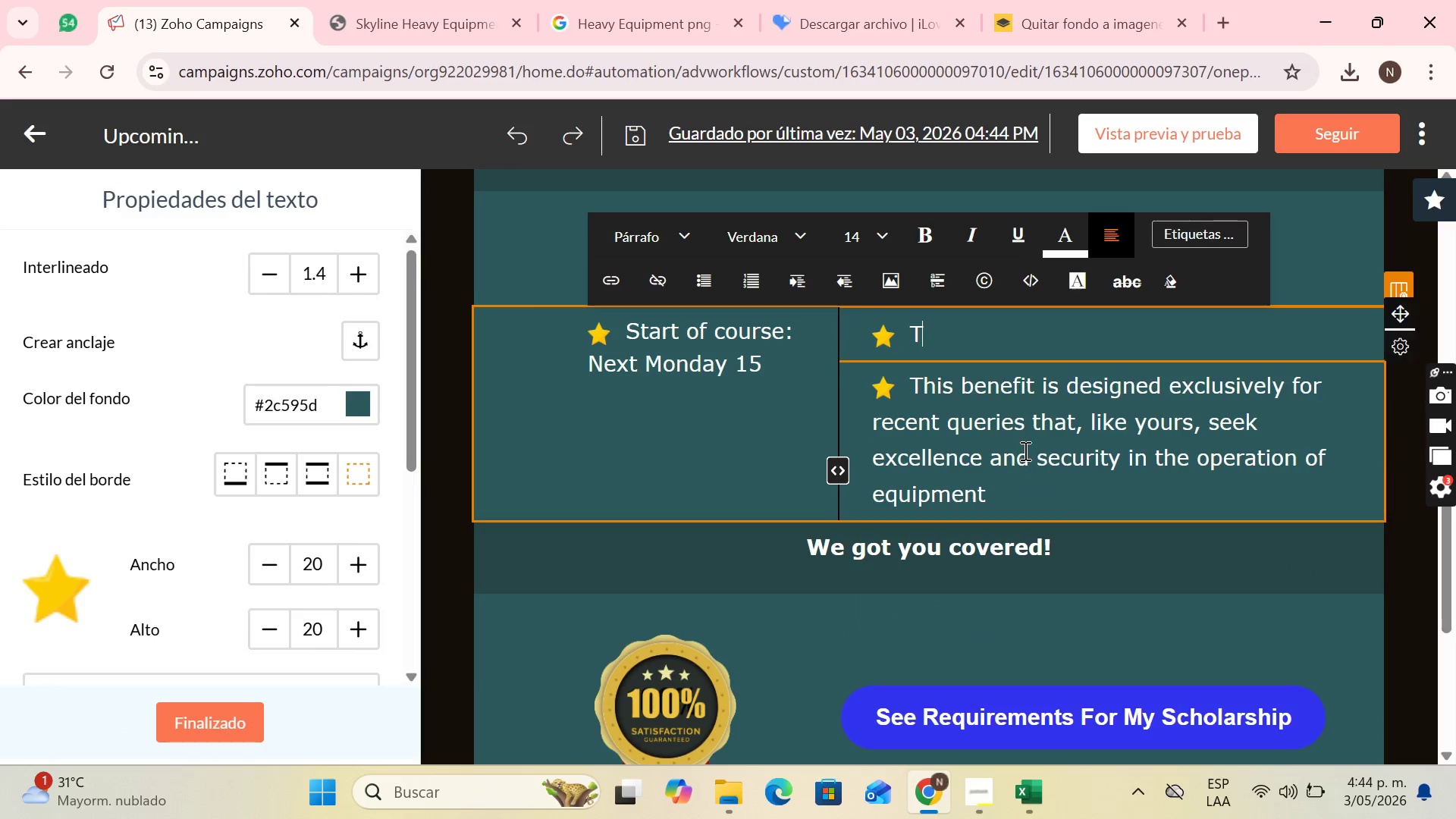 
key(CapsLock)
 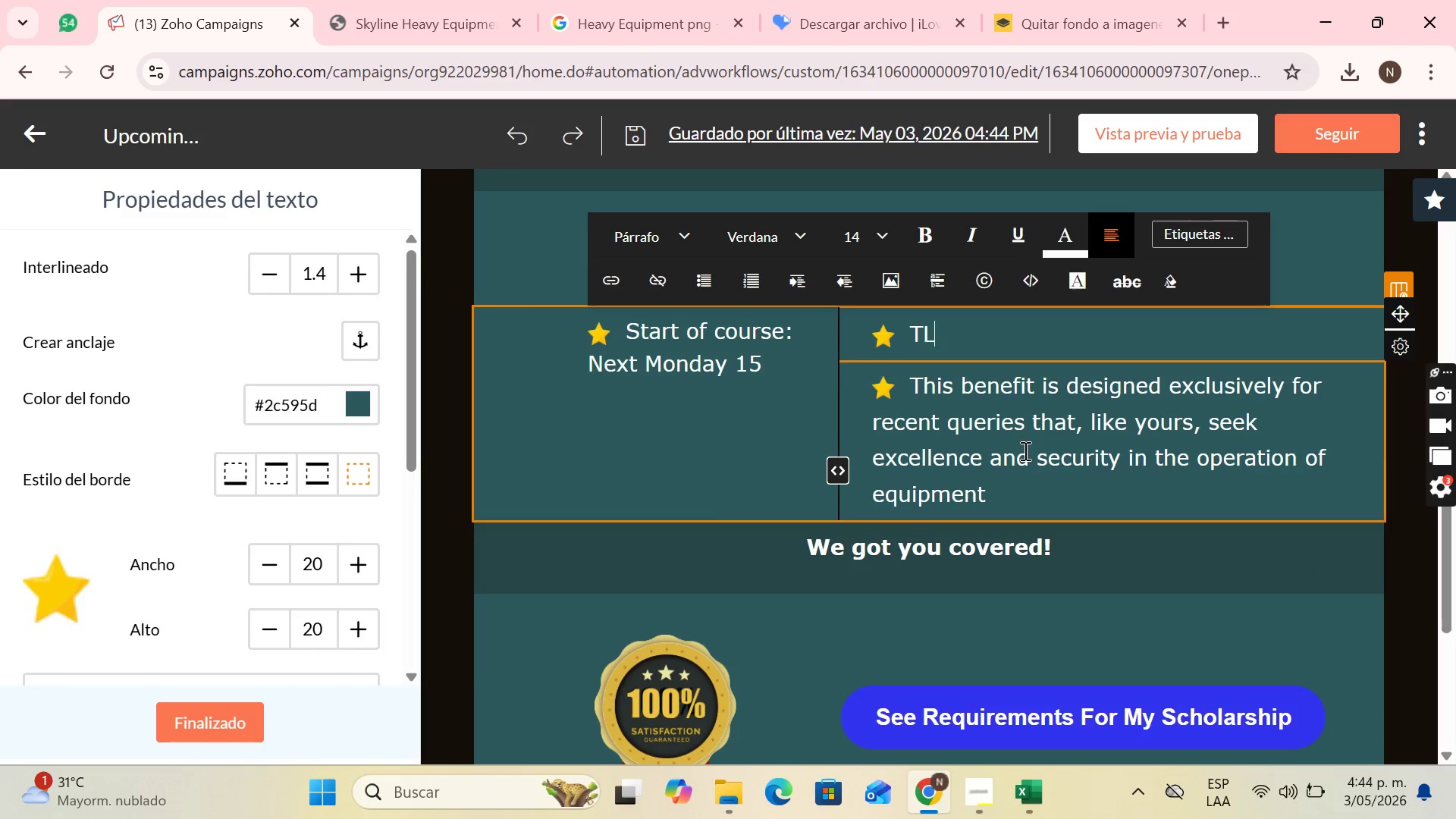 
key(L)
 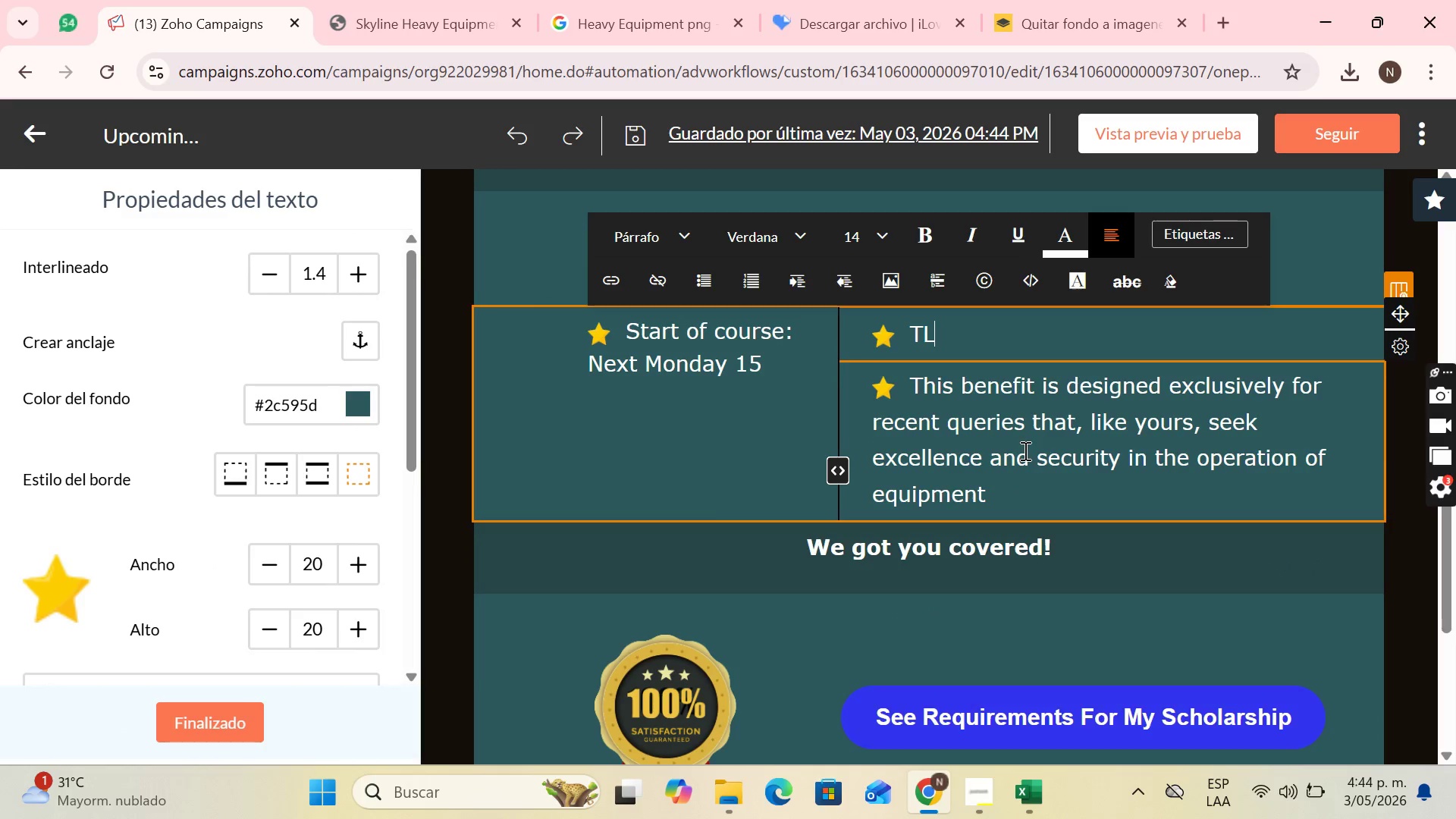 
key(CapsLock)
 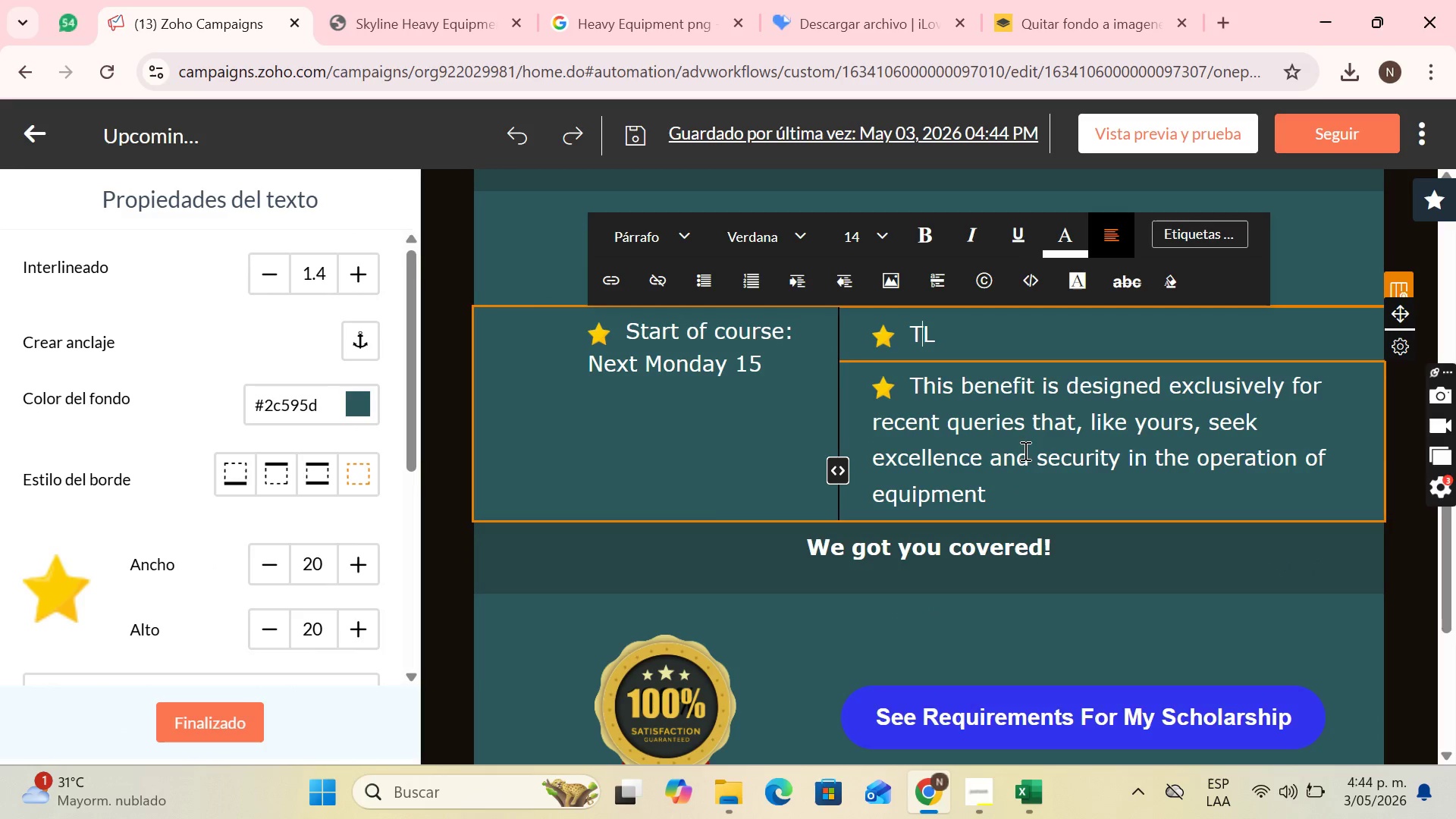 
key(ArrowLeft)
 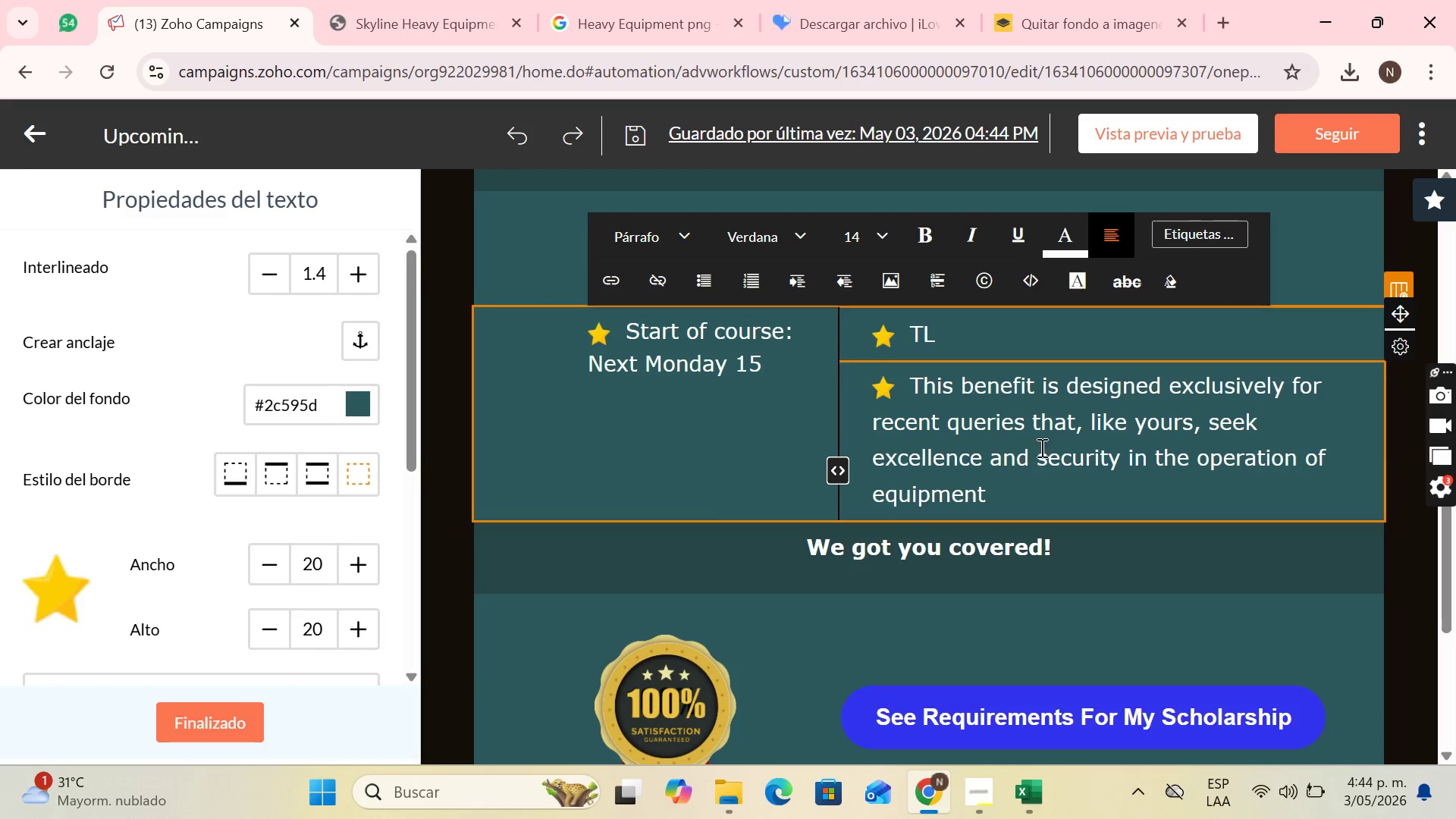 
key(Backspace)
 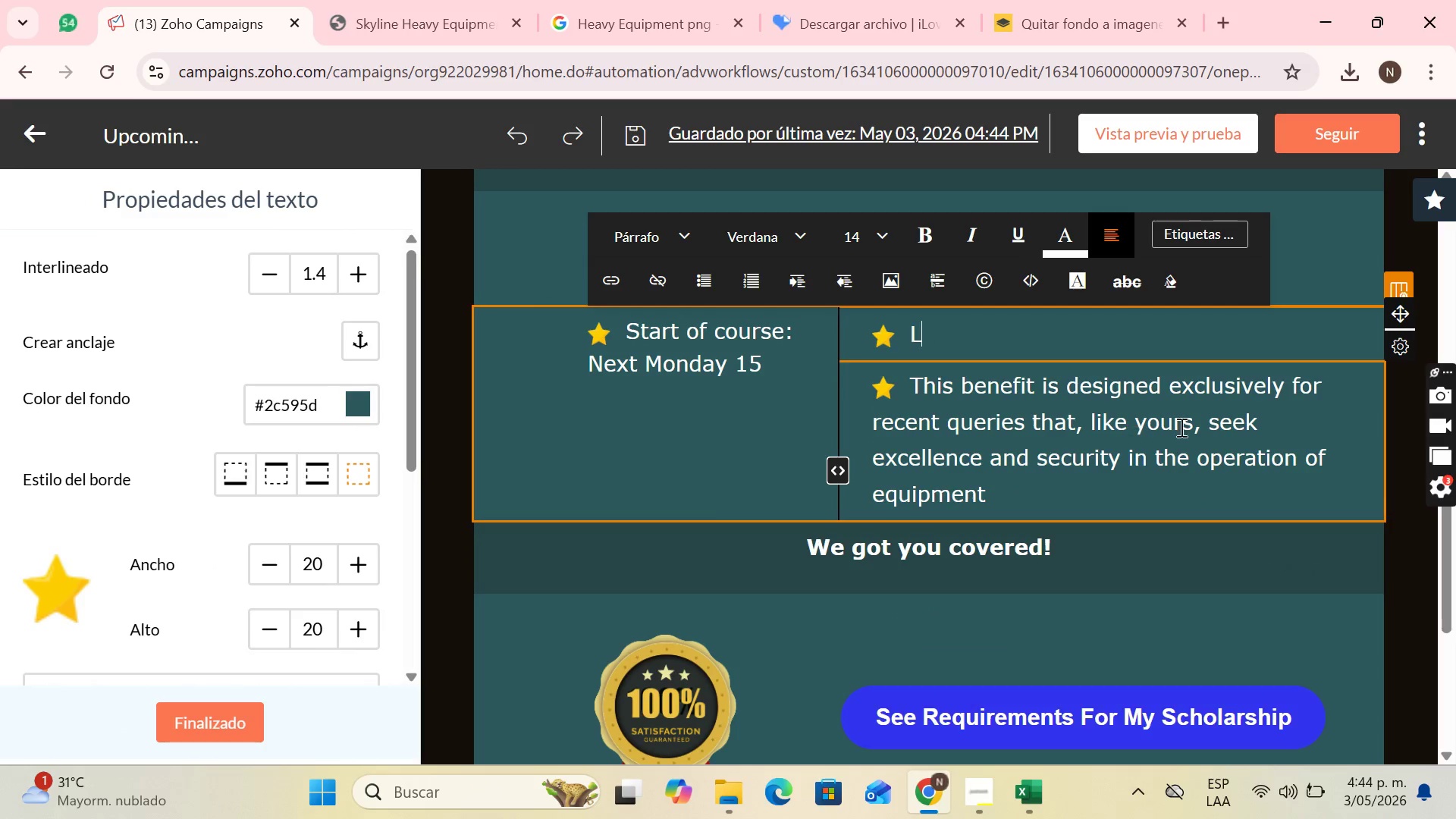 
key(ArrowRight)
 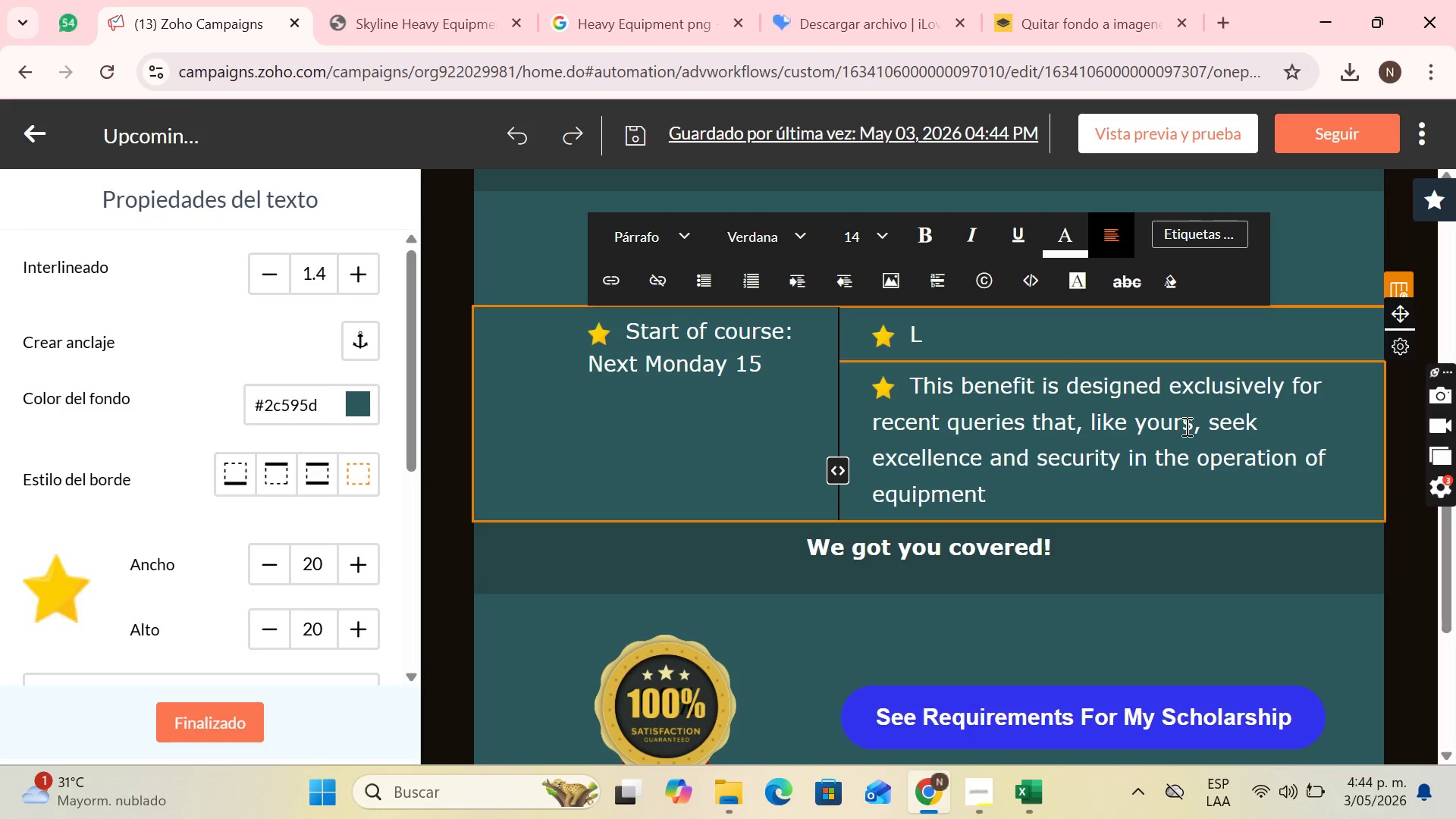 
type(ocation> Skyline Axc)
key(Backspace)
key(Backspace)
type(cademy f)
key(Backspace)
type(facilities )
 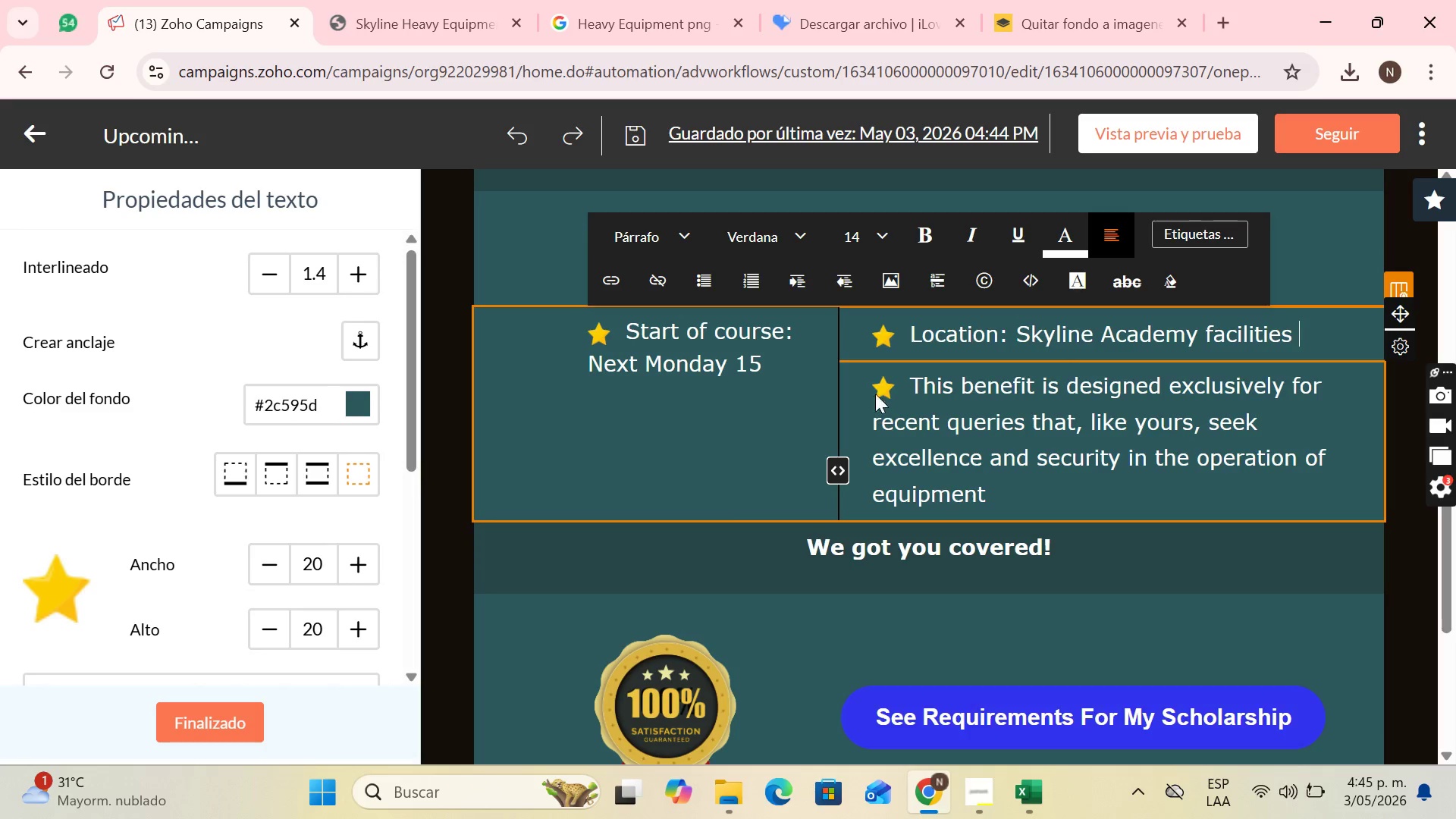 
left_click_drag(start_coordinate=[922, 383], to_coordinate=[999, 482])
 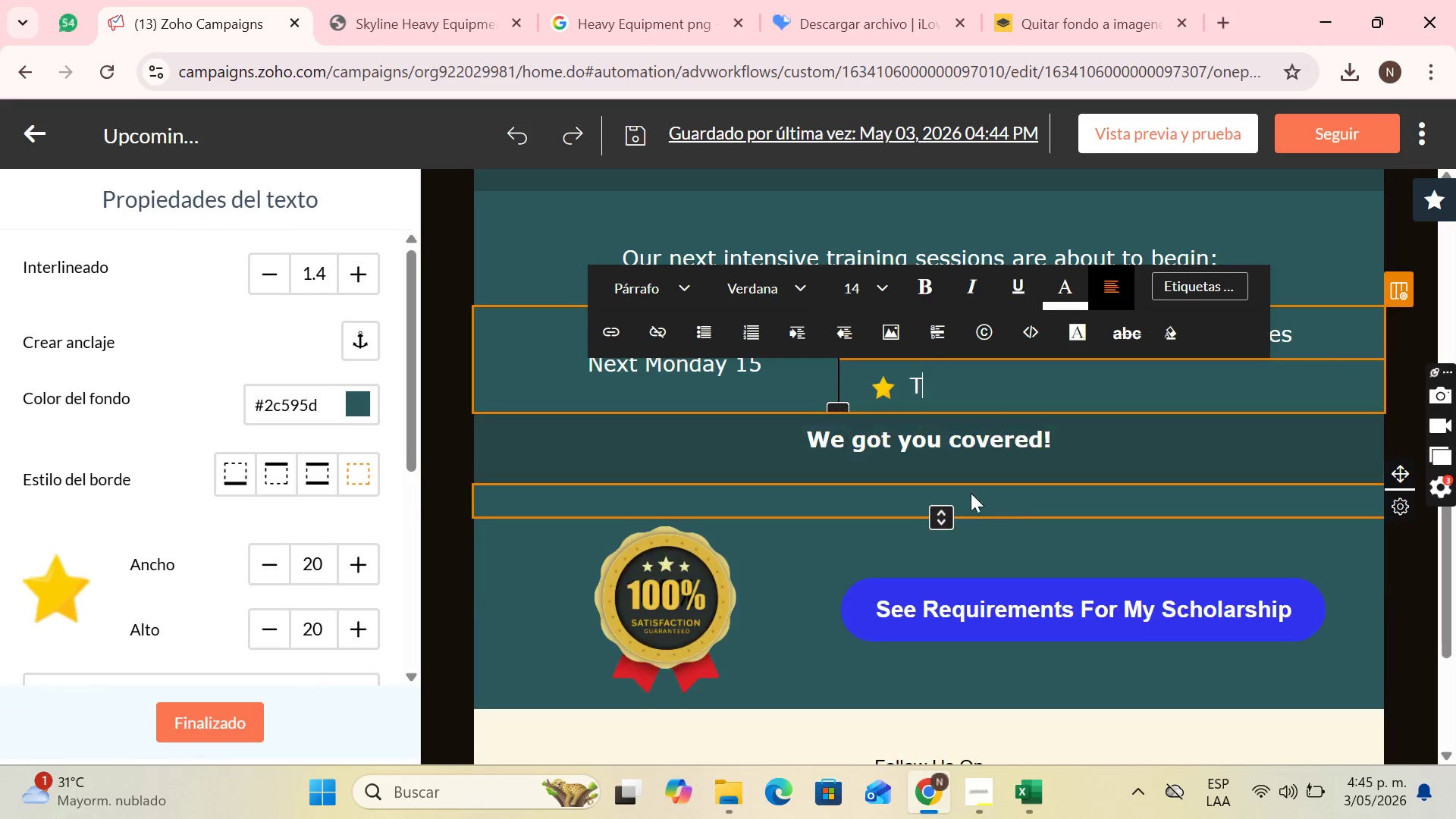 
key(Backspace)
type(Certi)
 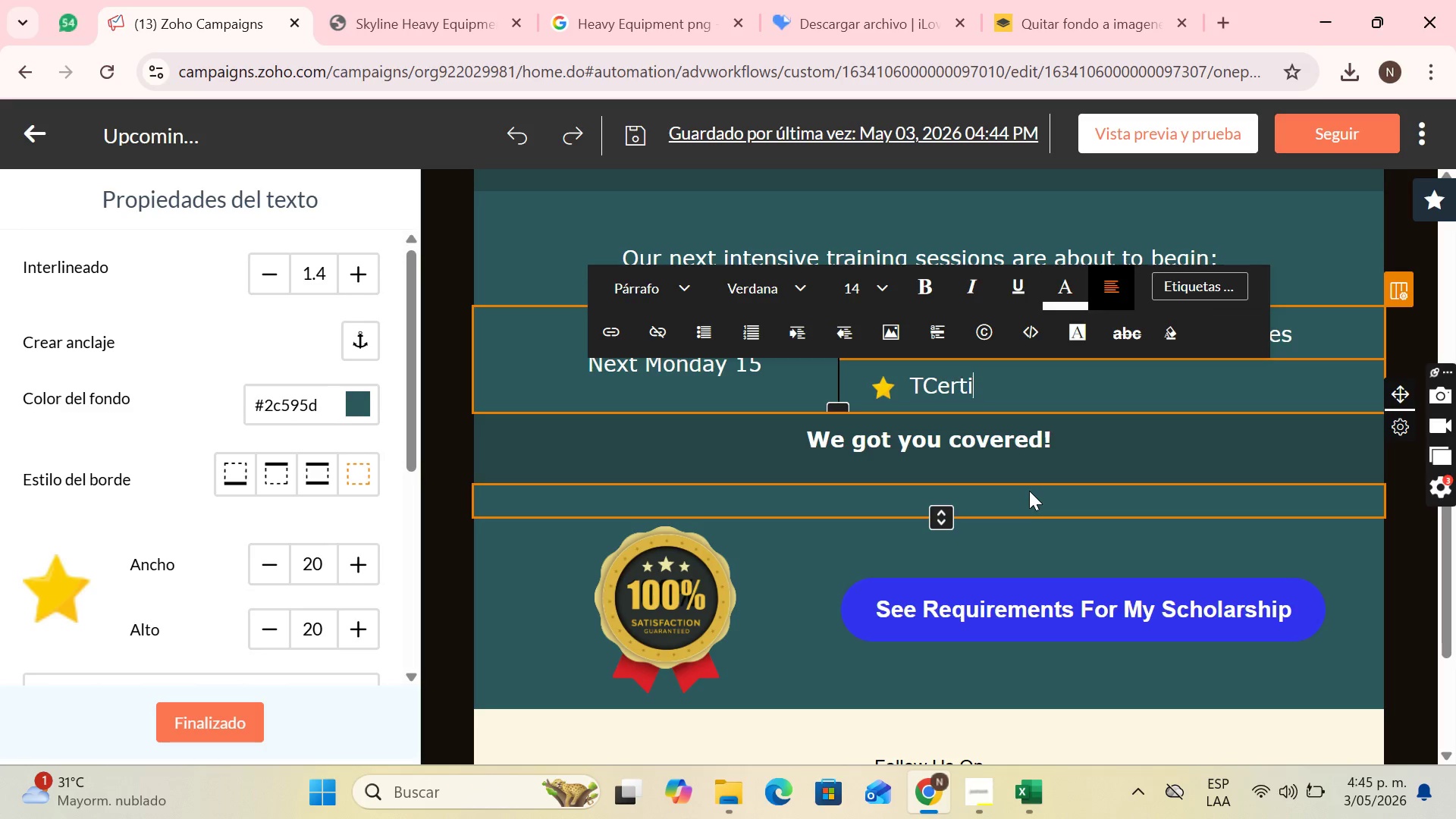 
type(fication> Endorsed of hev)
key(Backspace)
type(avy machinery and commercil)
key(Backspace)
type(al trucks)
 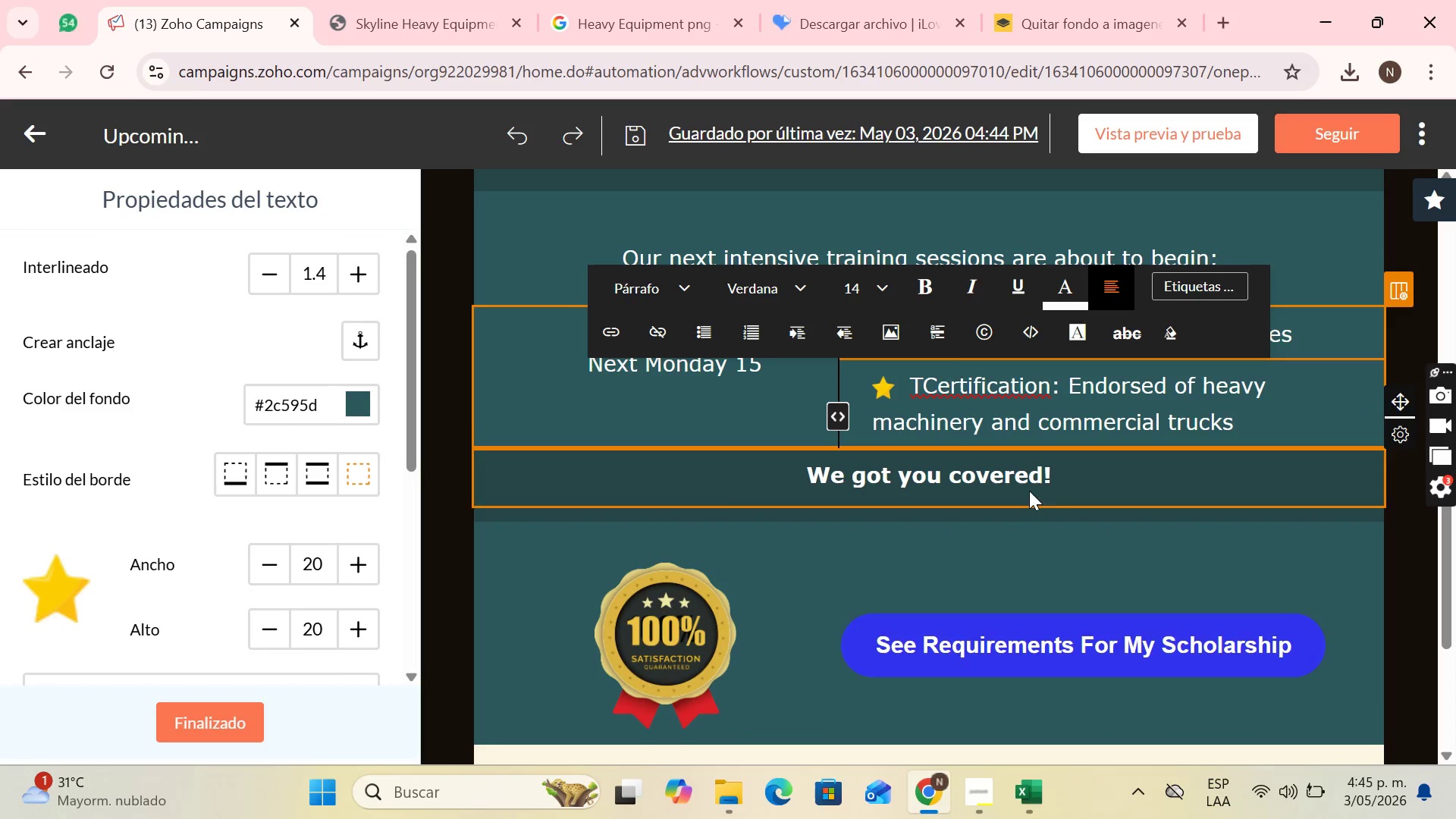 
left_click([925, 391])
 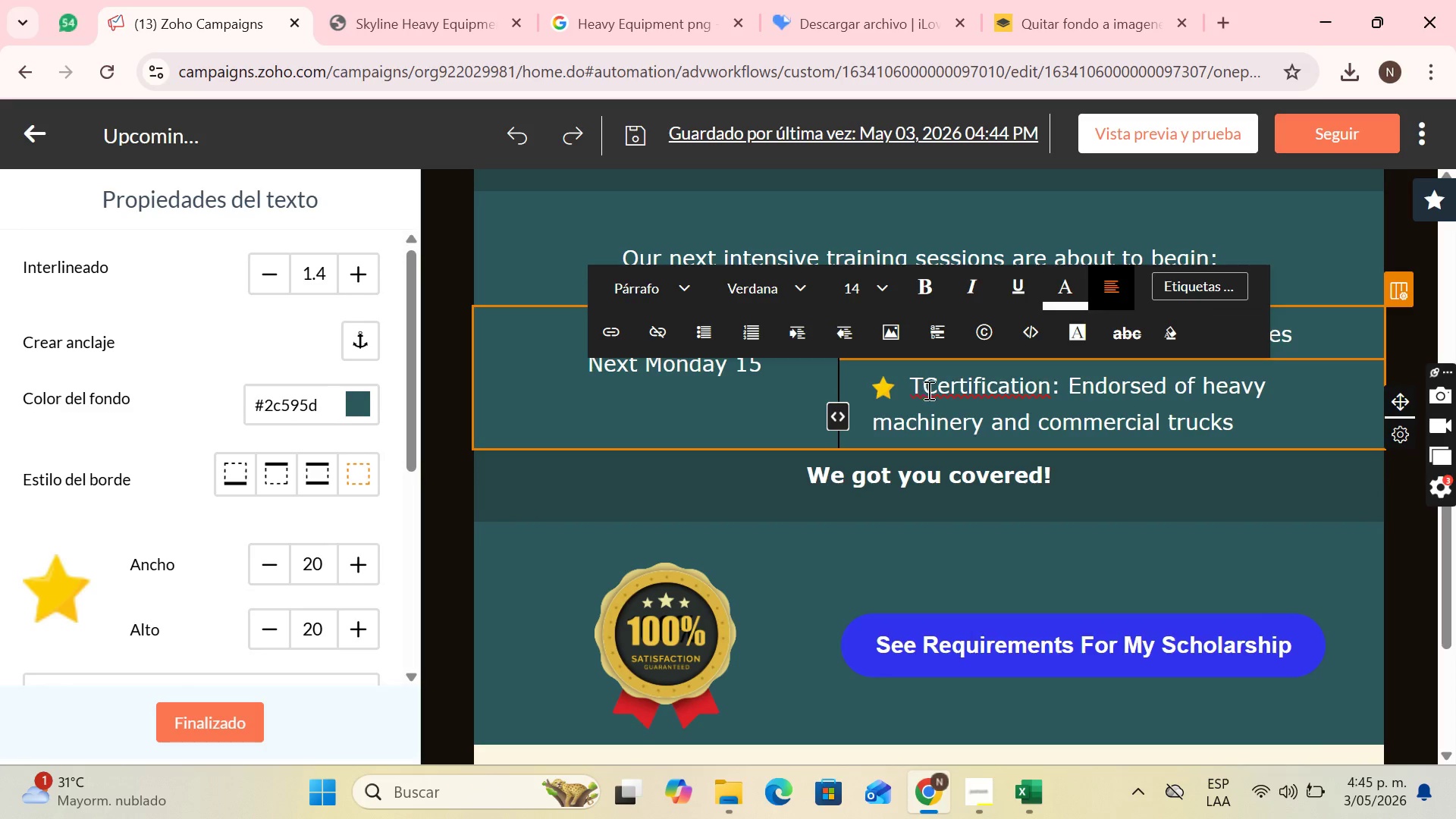 
key(Backspace)
 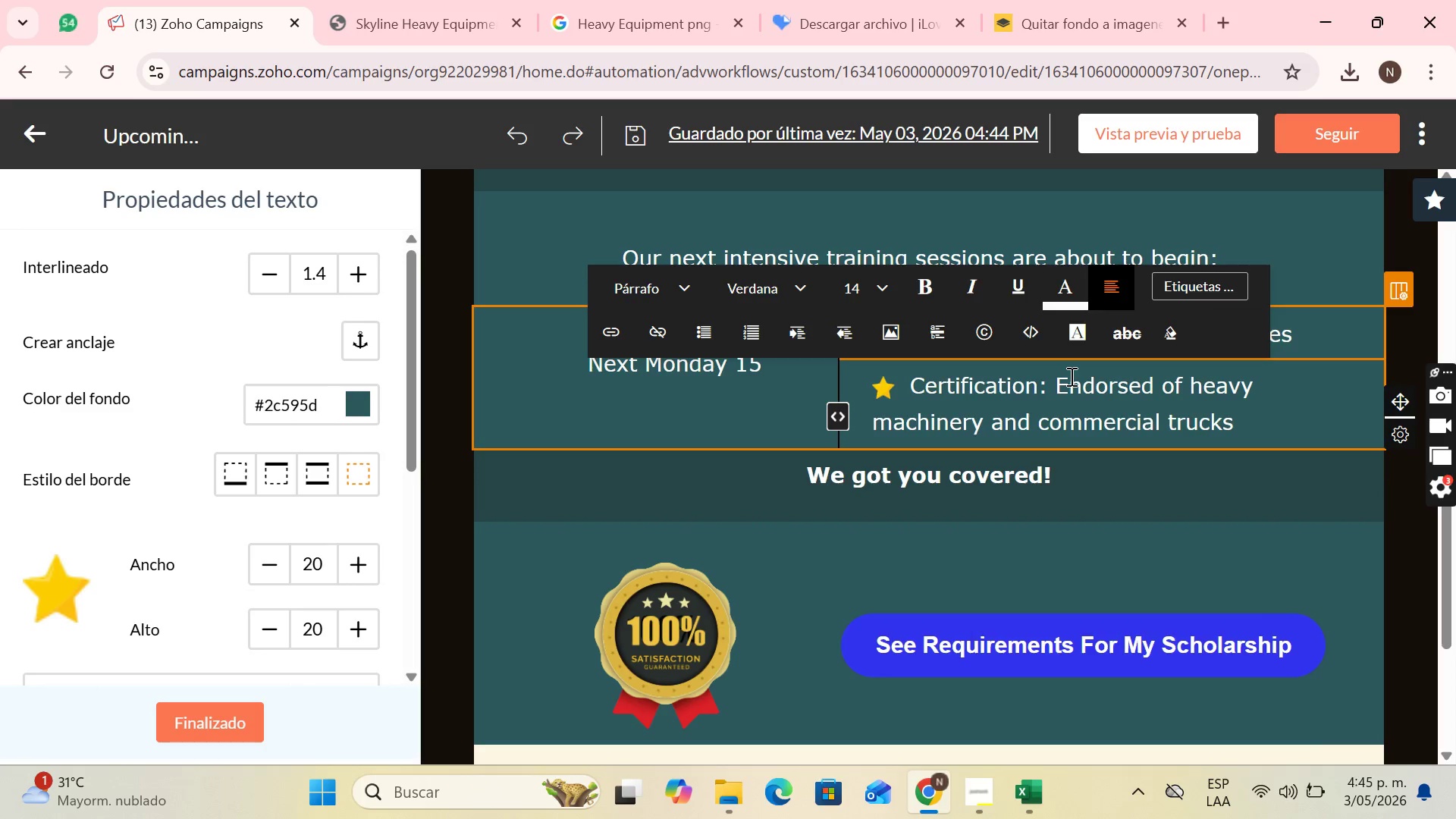 
left_click([1034, 471])
 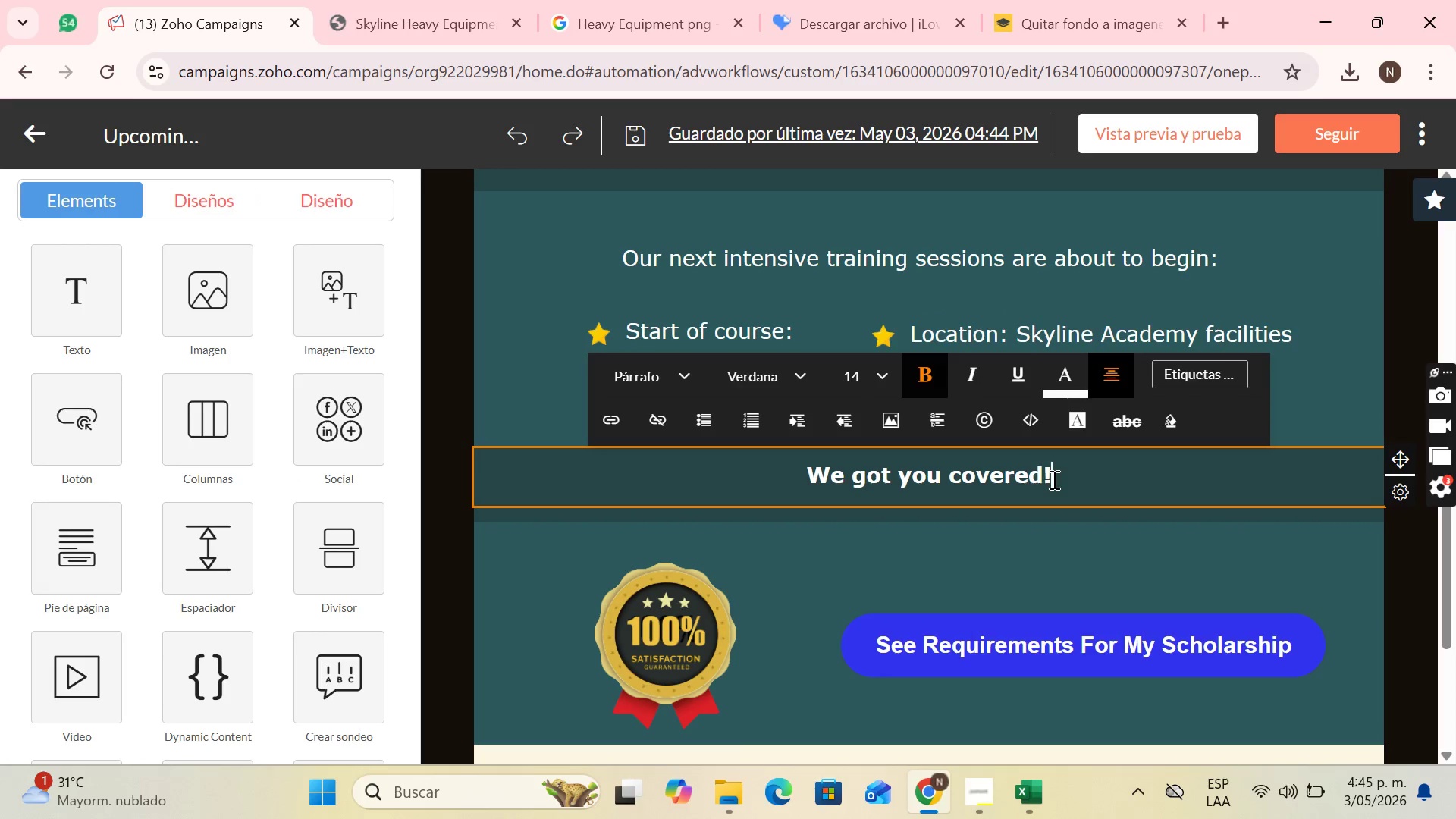 
left_click_drag(start_coordinate=[1053, 479], to_coordinate=[845, 483])
 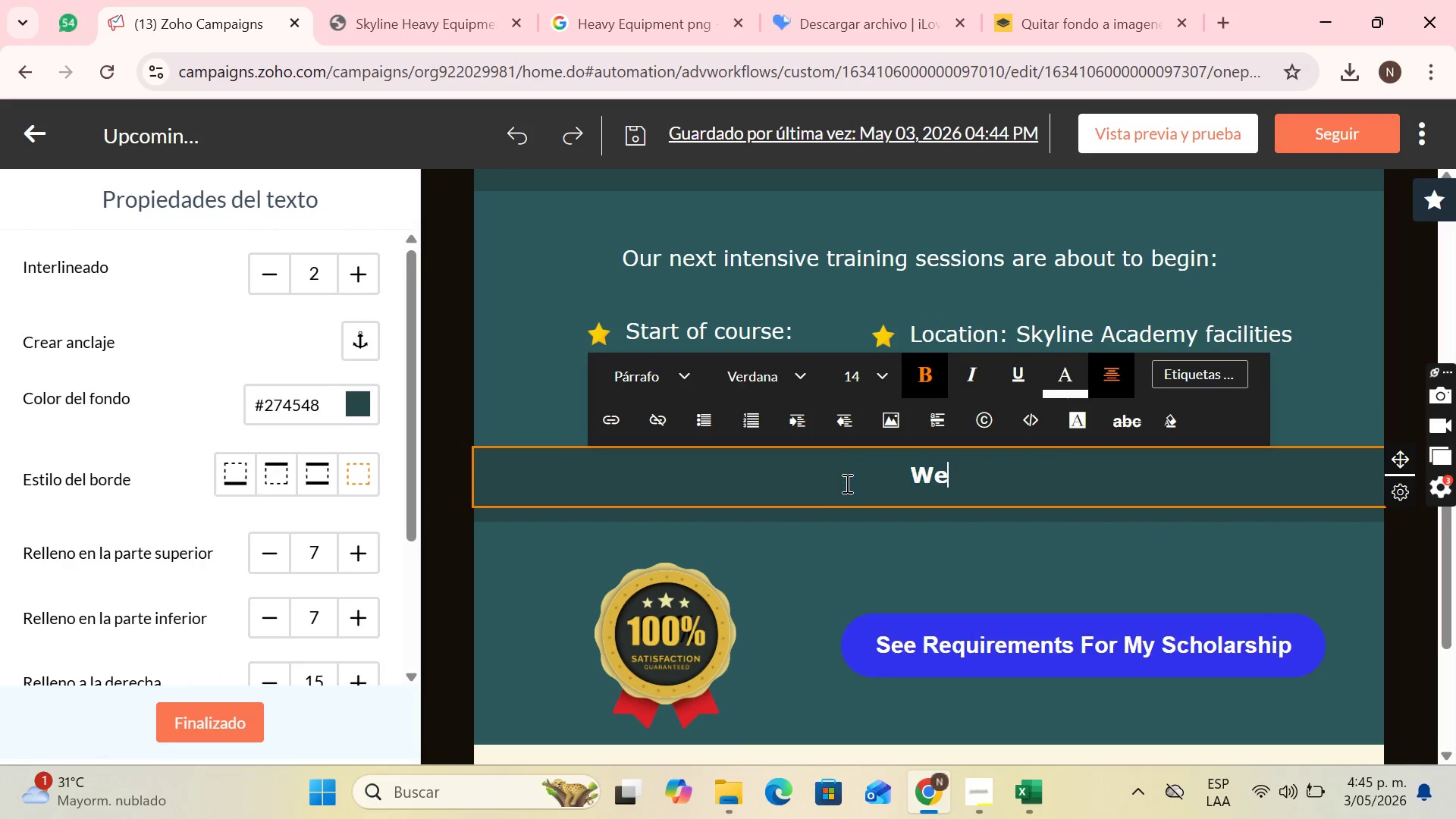 
key(Backspace)
key(Backspace)
type(Don;t wair)
key(Backspace)
type(t annymore!)
 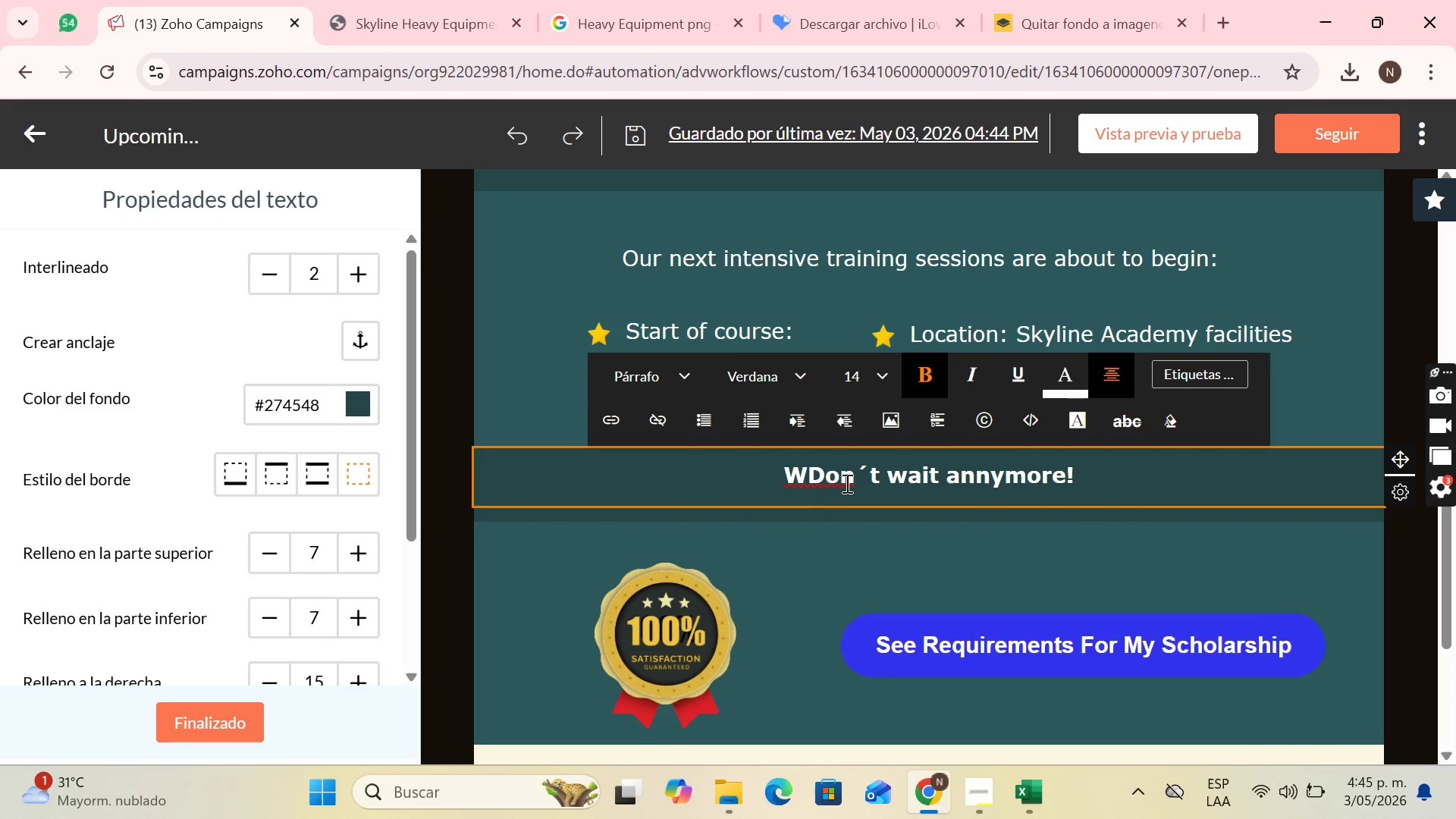 
left_click([812, 475])
 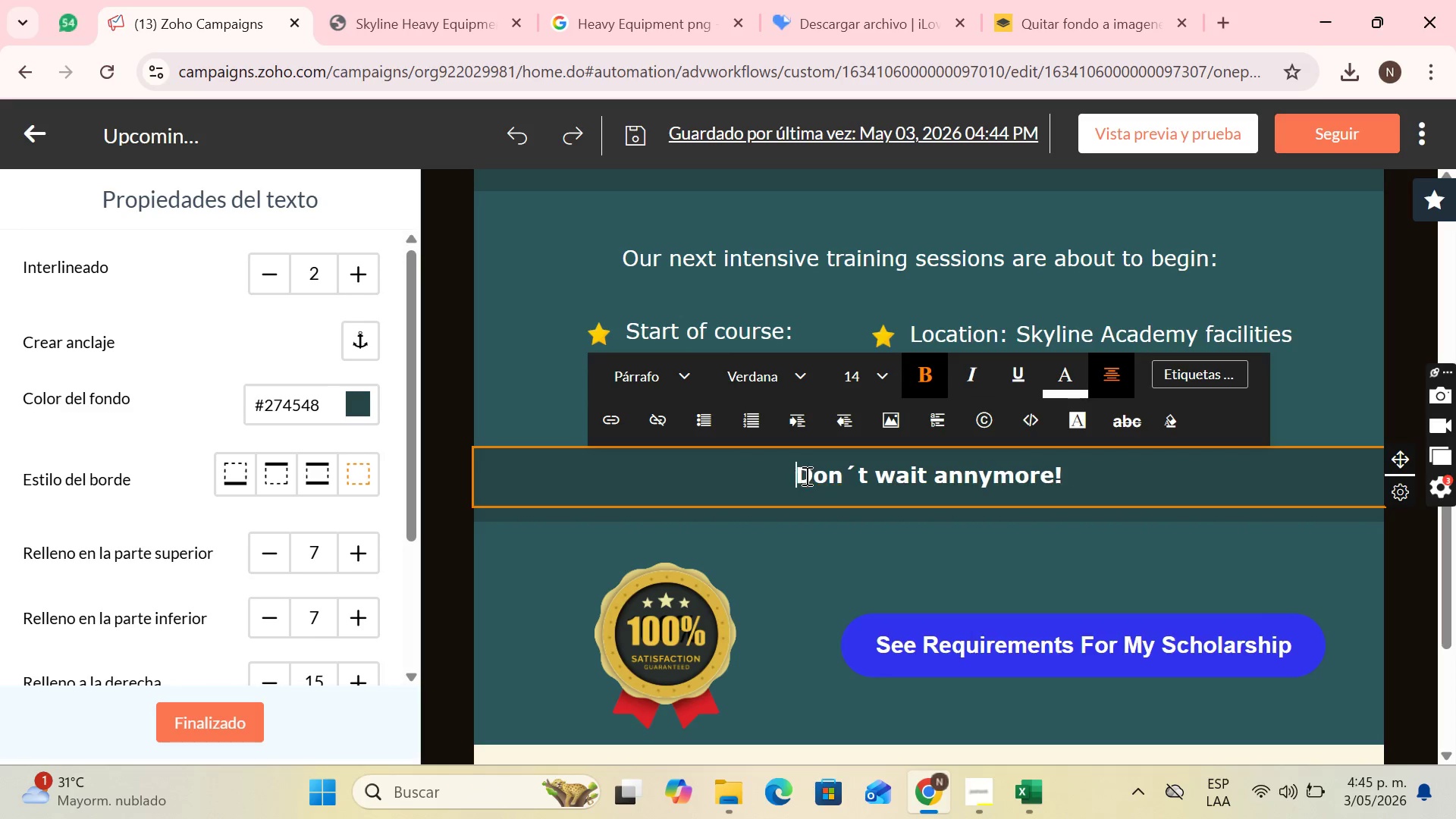 
key(Backspace)
 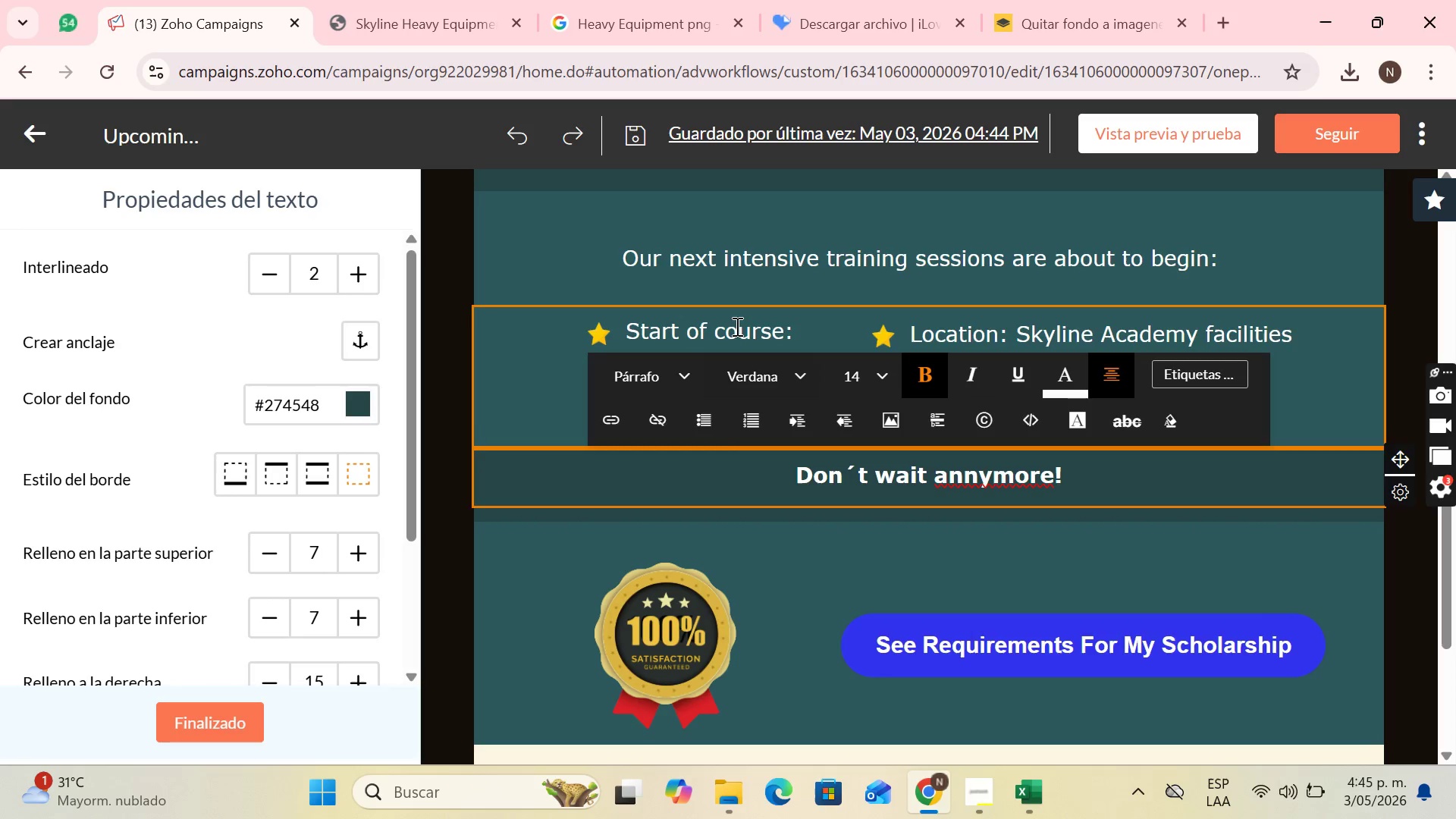 
left_click([736, 326])
 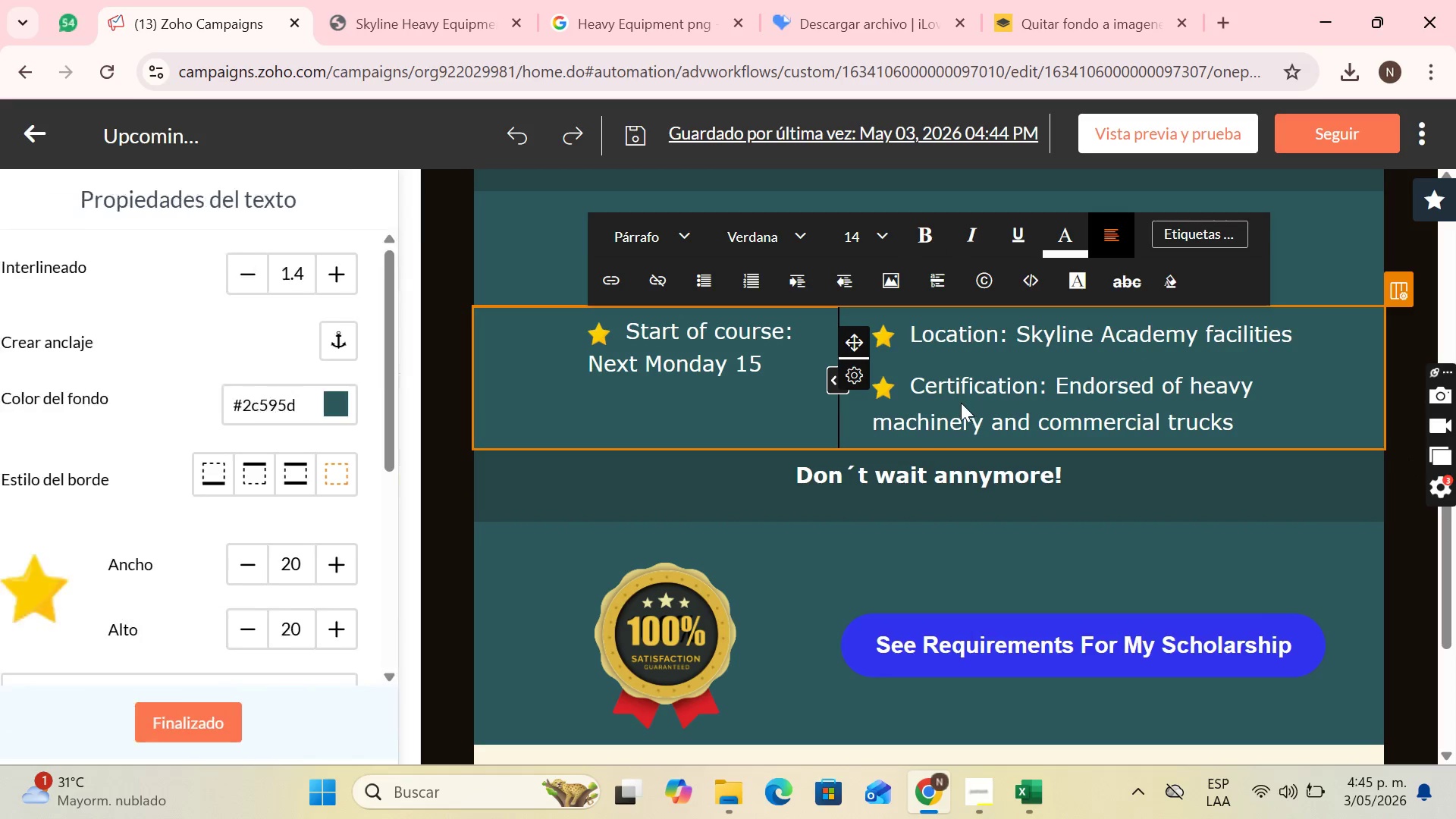 
left_click([954, 394])
 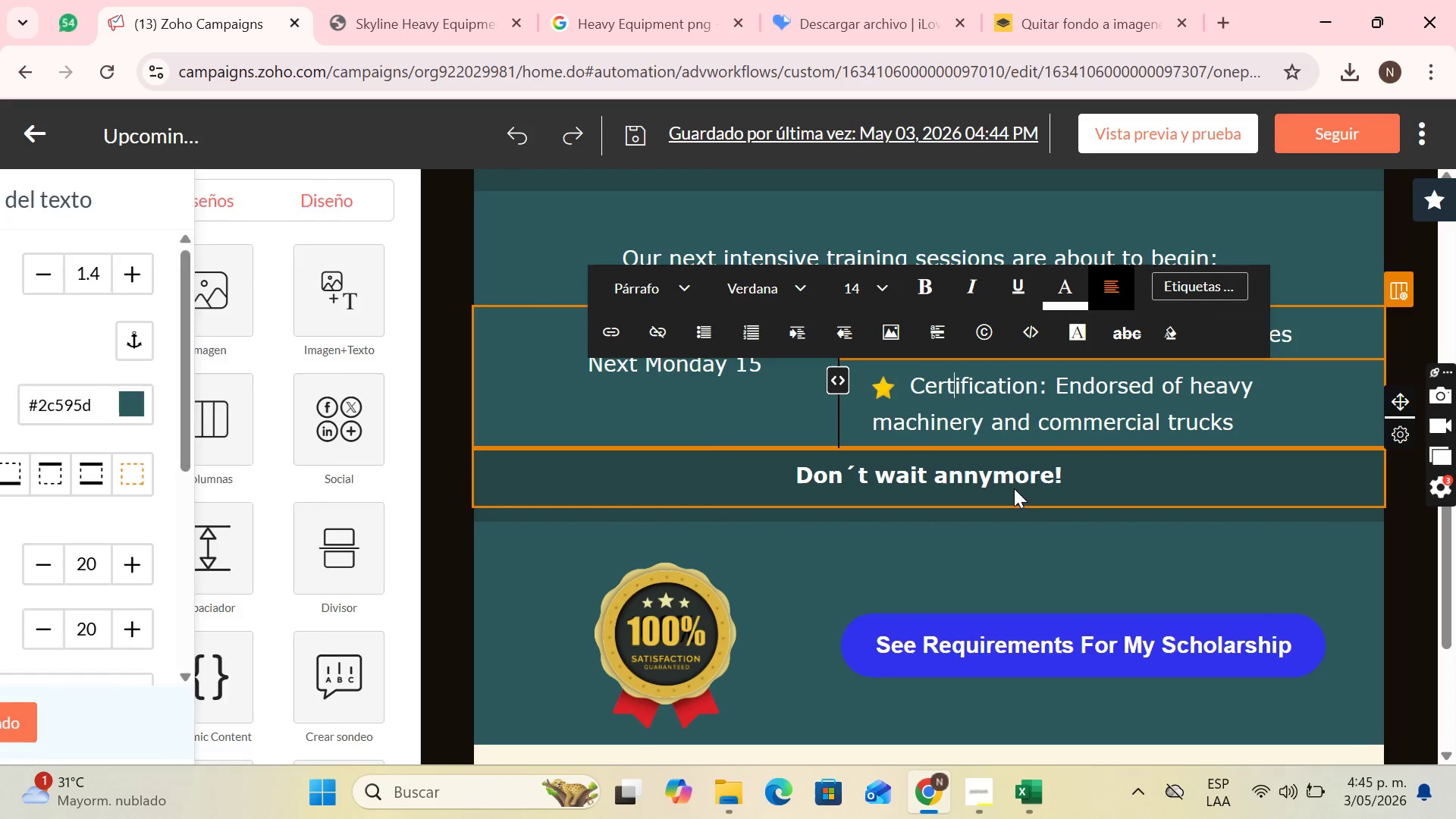 
left_click([1014, 488])
 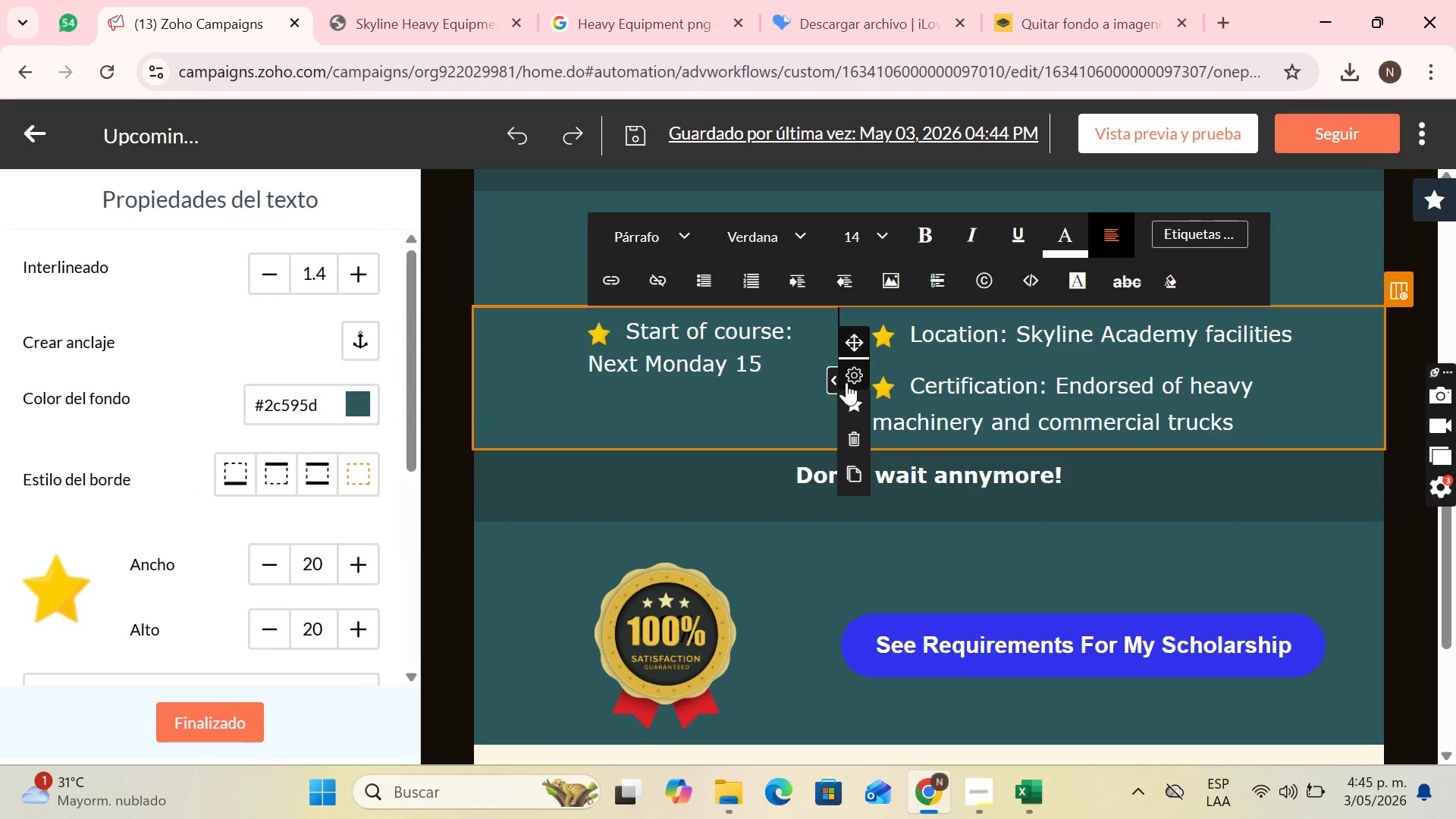 
left_click_drag(start_coordinate=[836, 384], to_coordinate=[867, 379])
 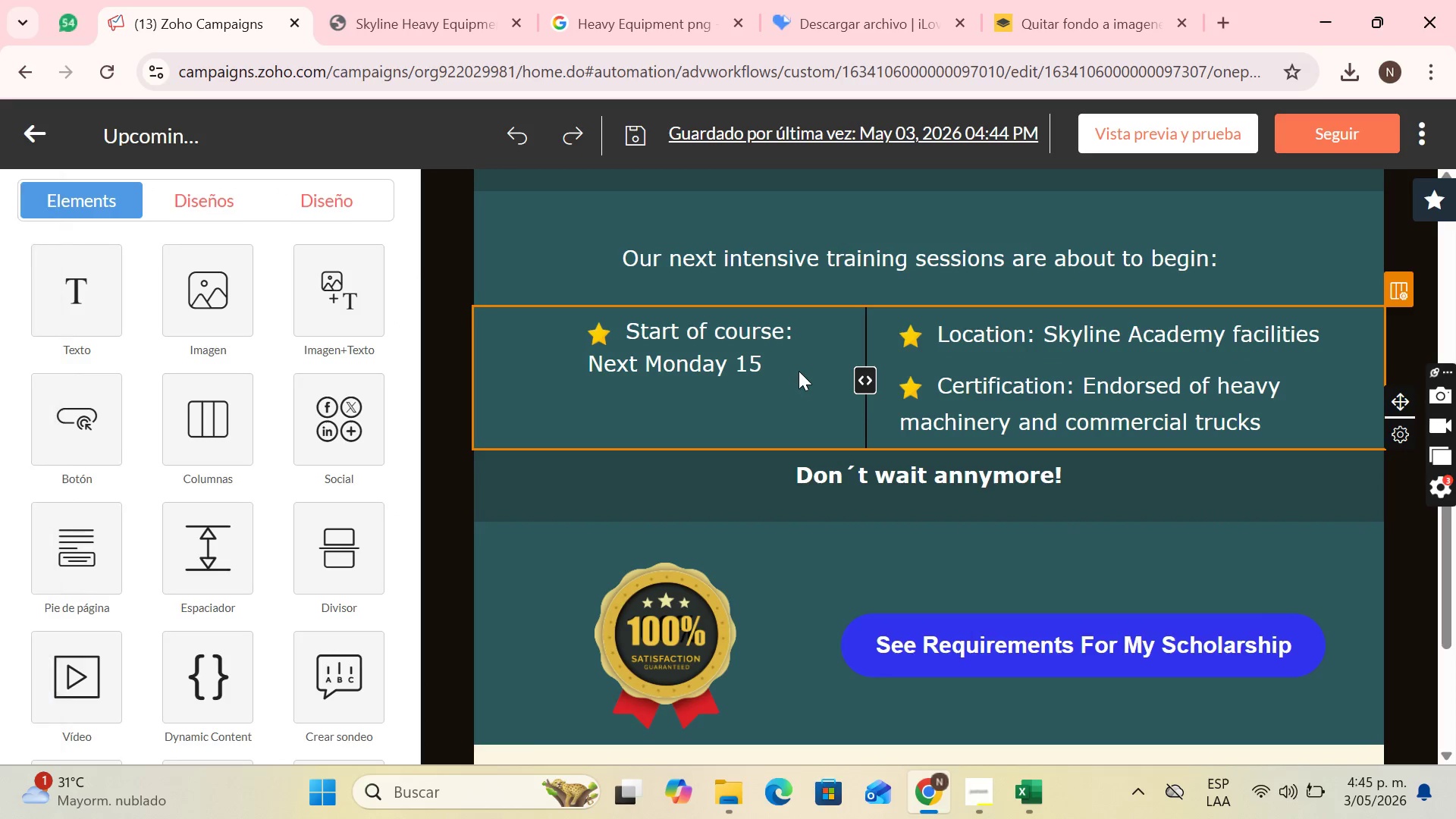 
left_click([799, 371])
 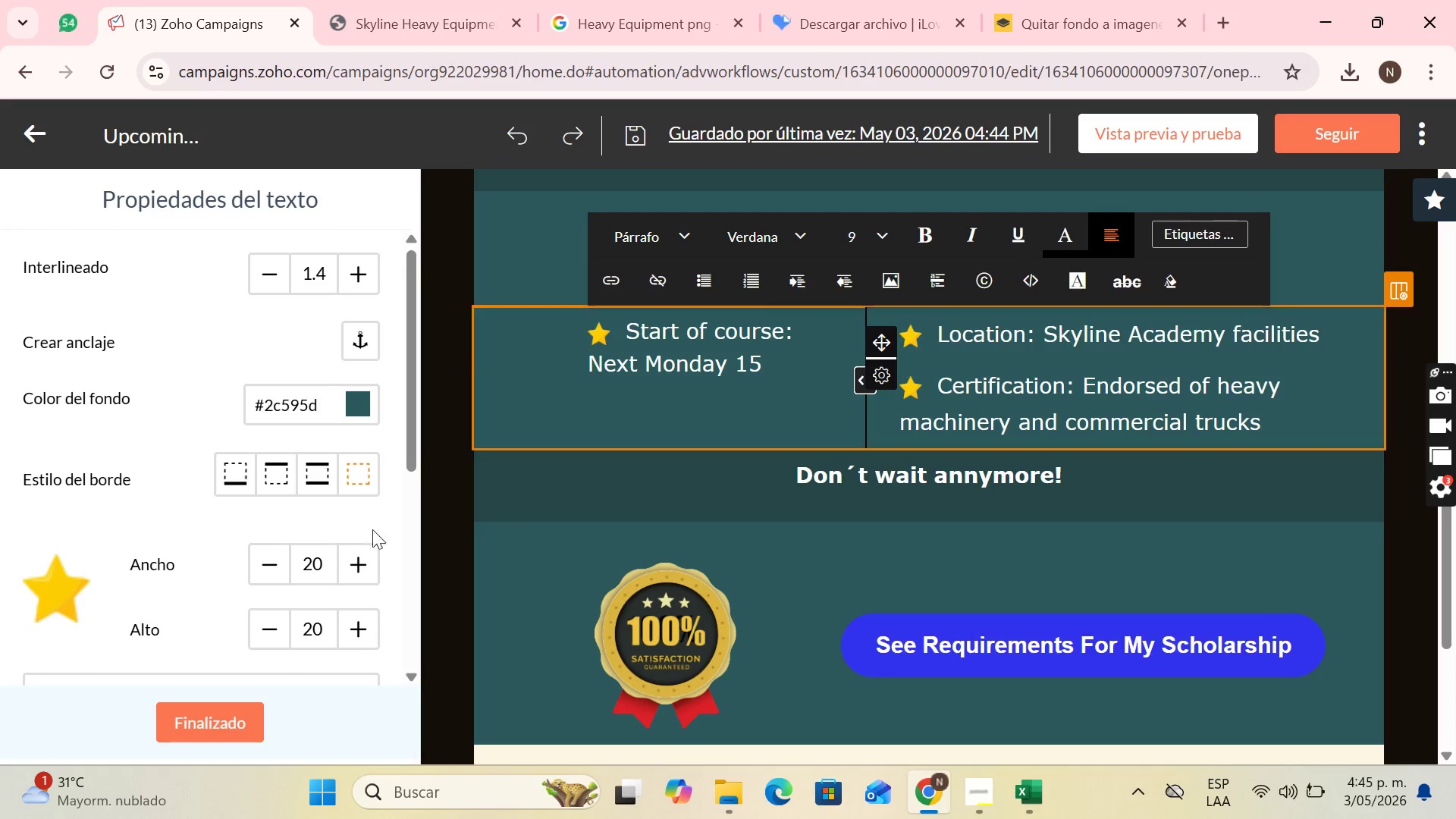 
scroll: coordinate [359, 513], scroll_direction: down, amount: 3.0
 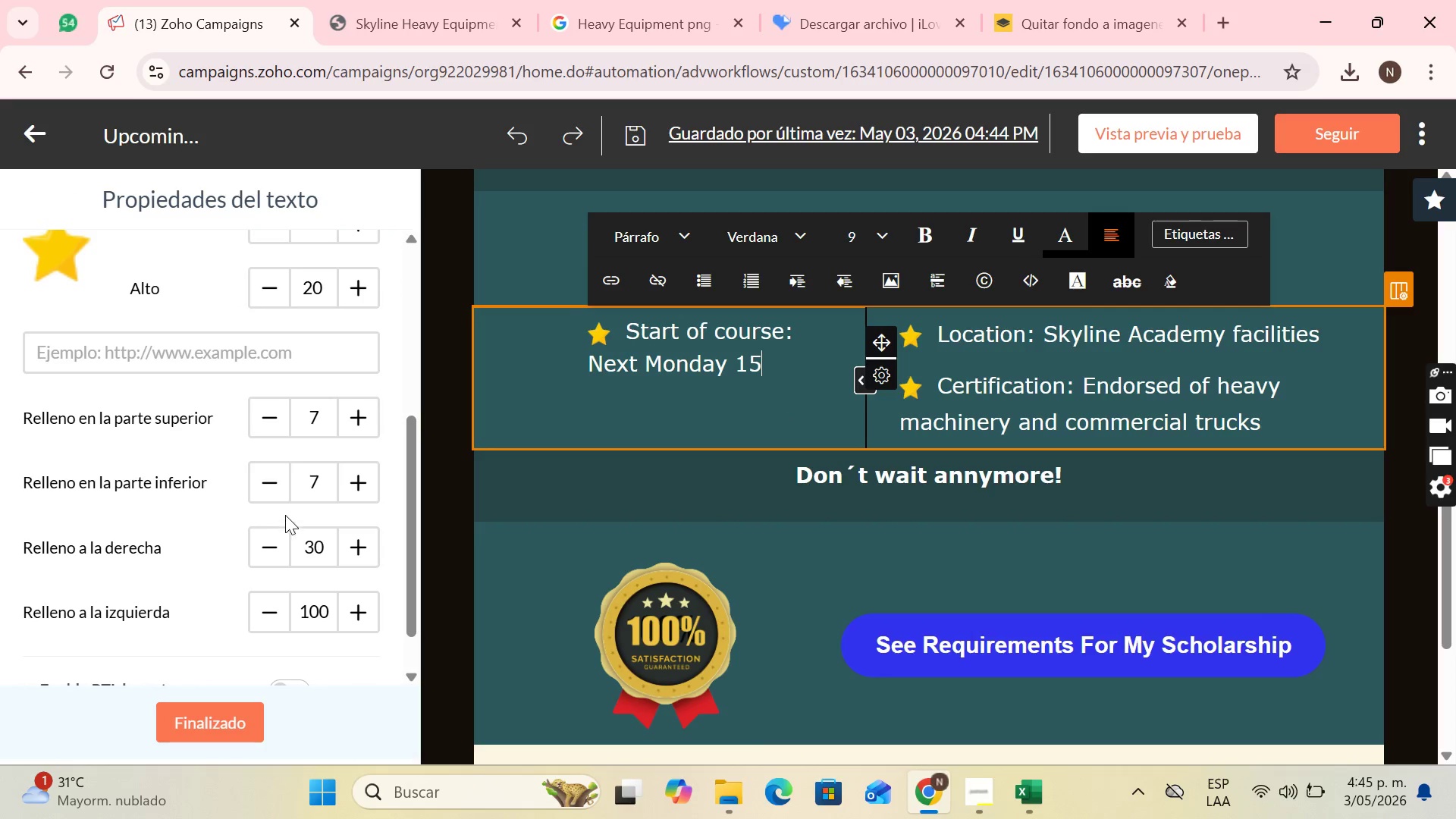 
left_click([271, 478])
 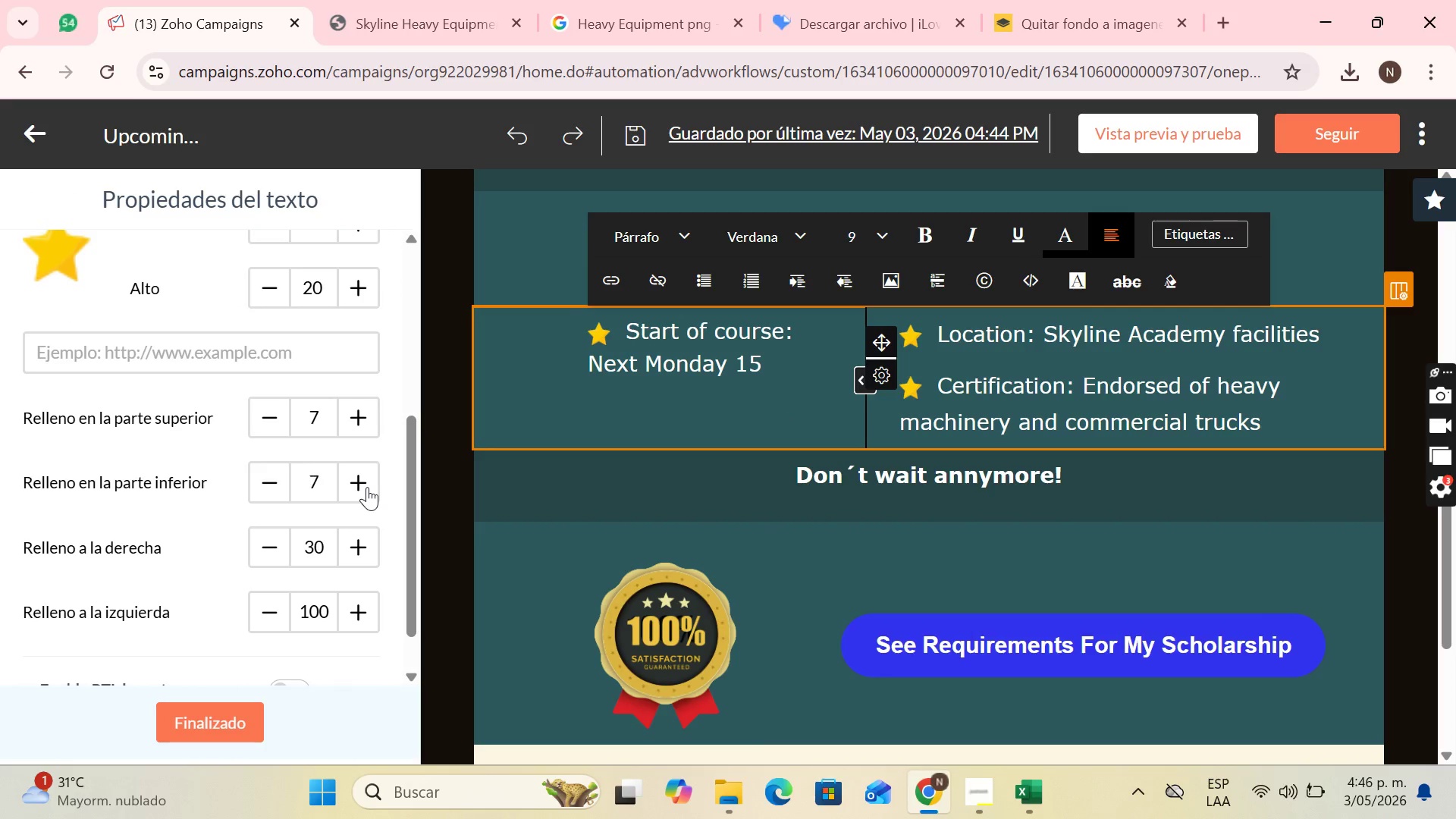 
double_click([367, 487])
 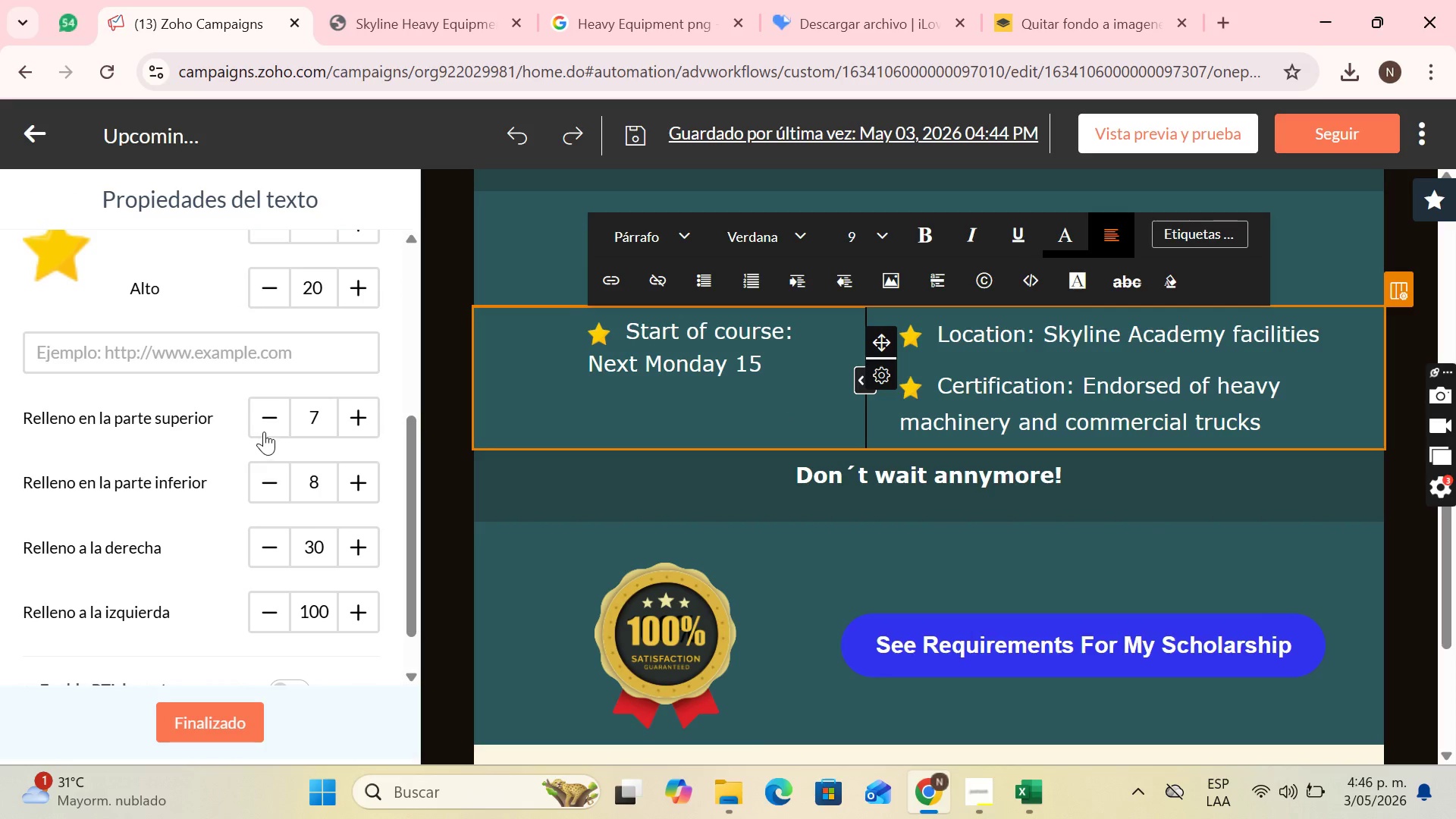 
double_click([265, 430])
 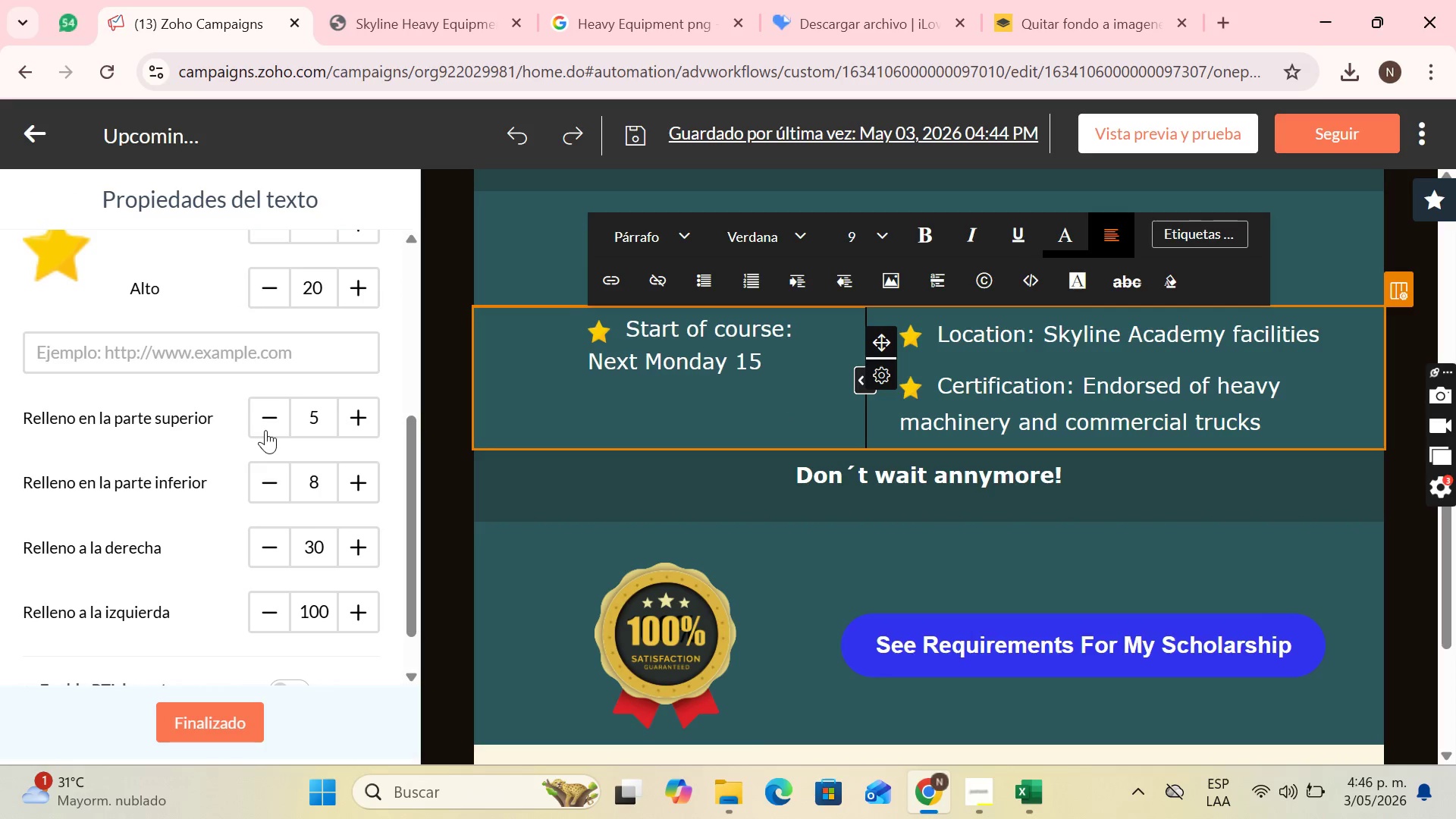 
triple_click([265, 430])
 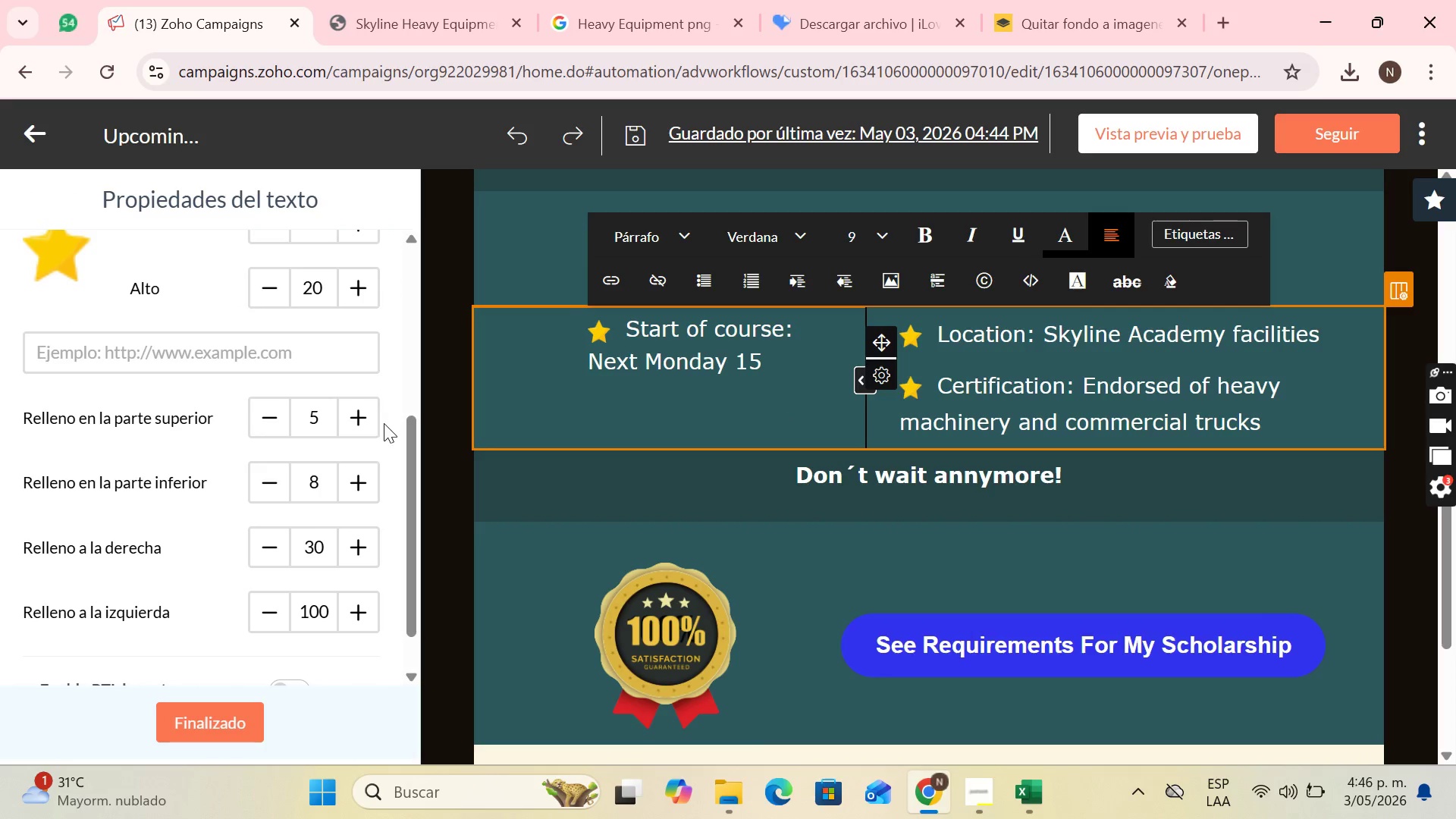 
left_click([384, 423])
 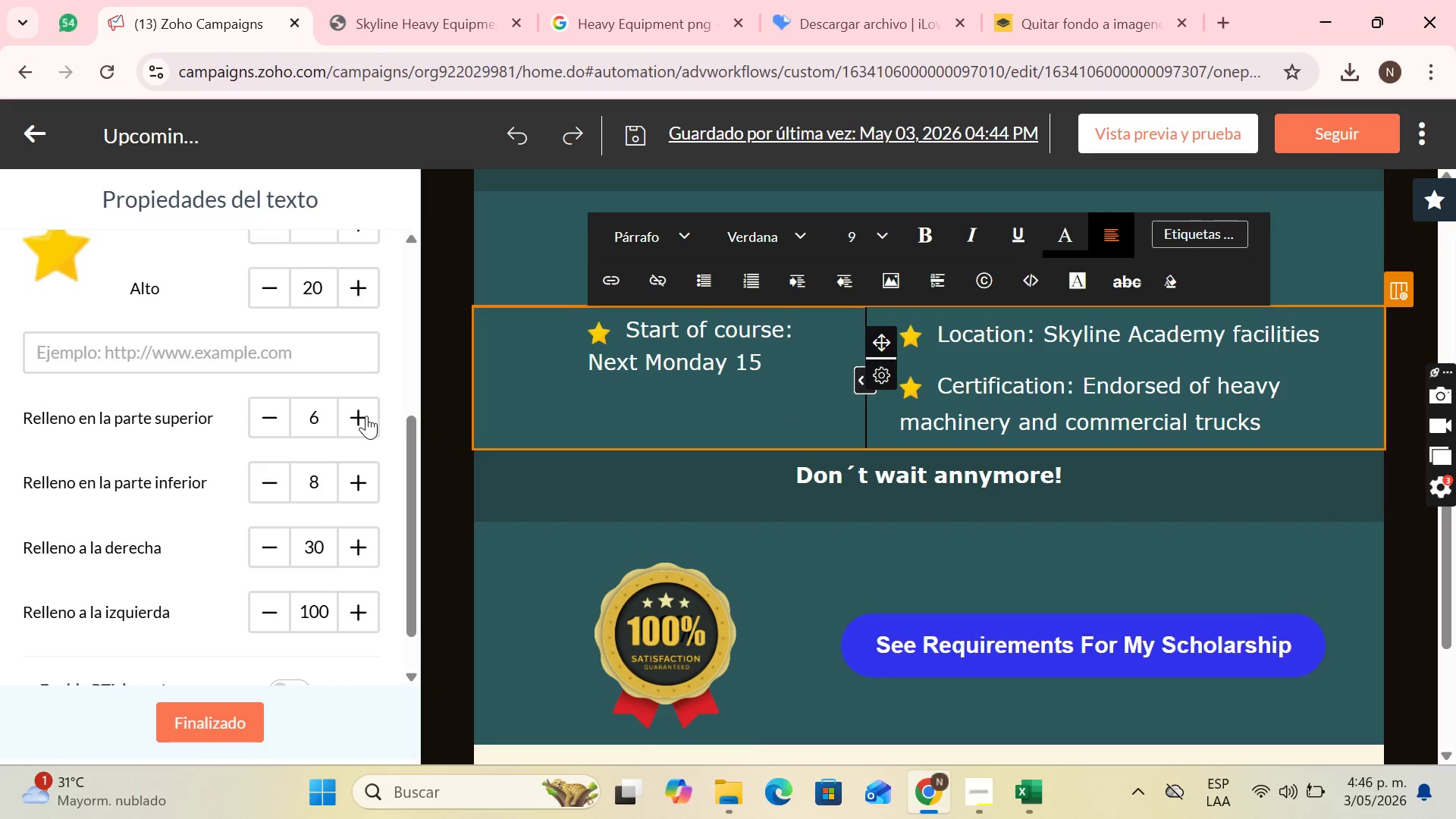 
triple_click([366, 416])
 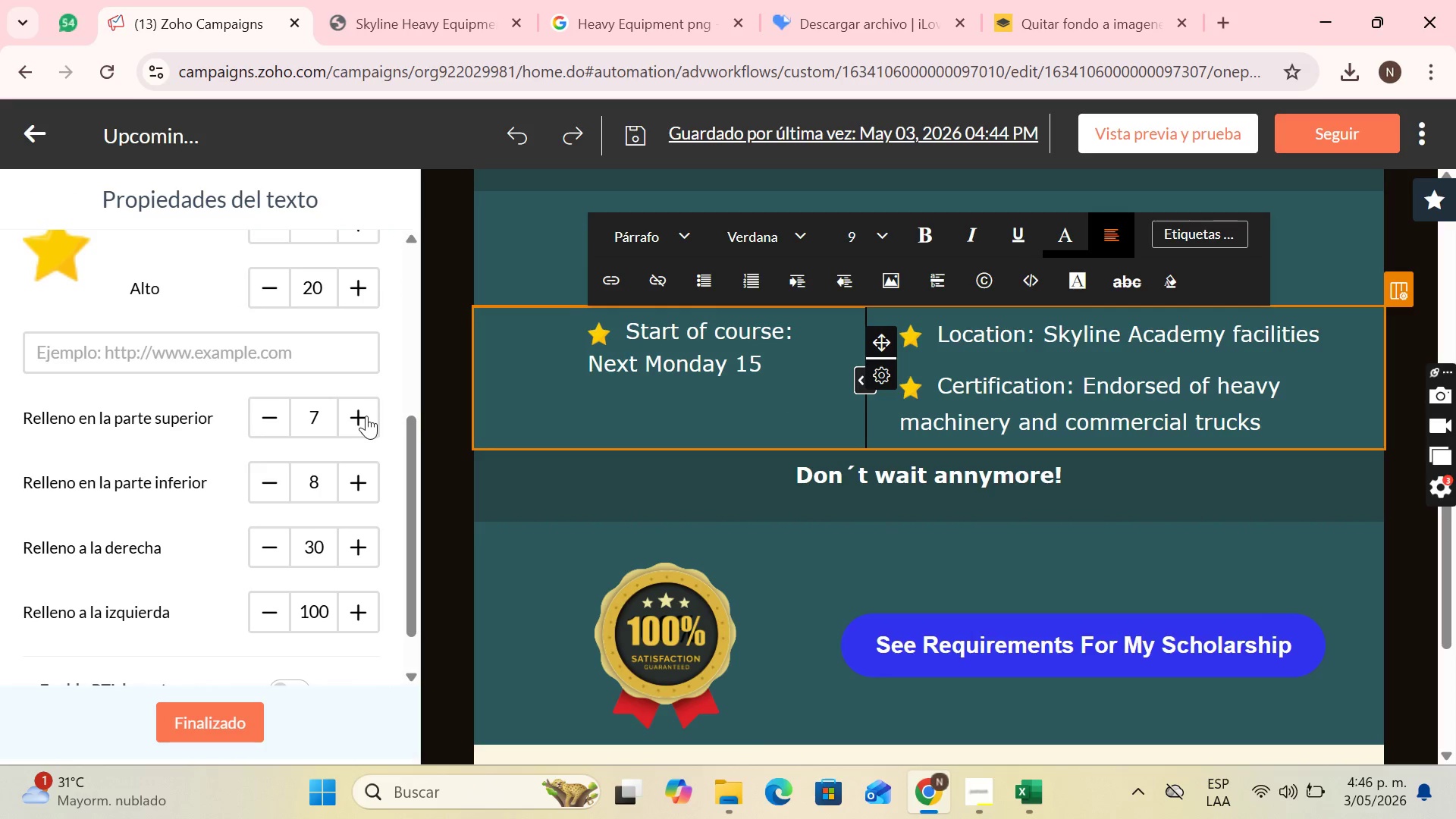 
triple_click([366, 416])
 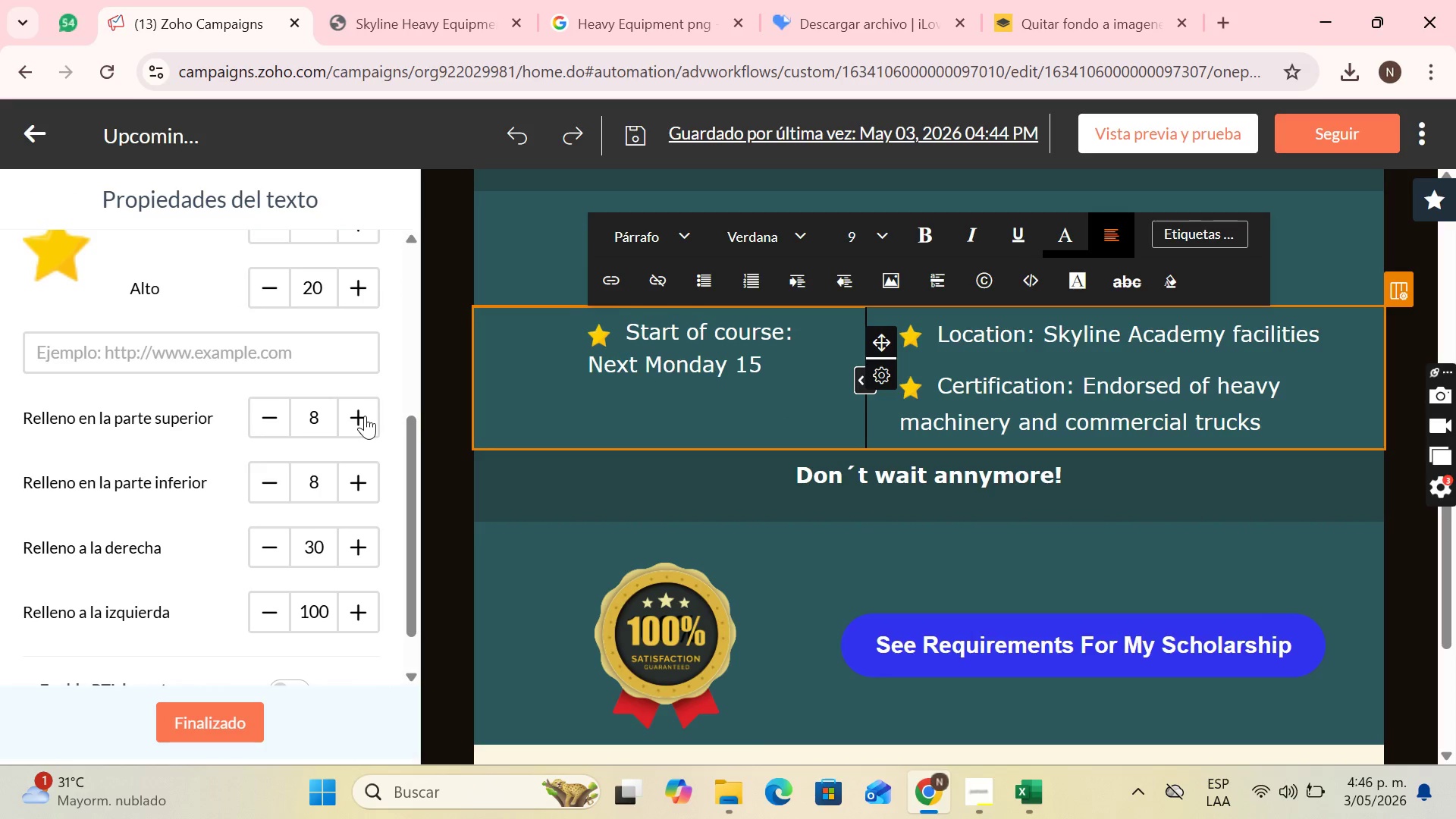 
triple_click([365, 416])
 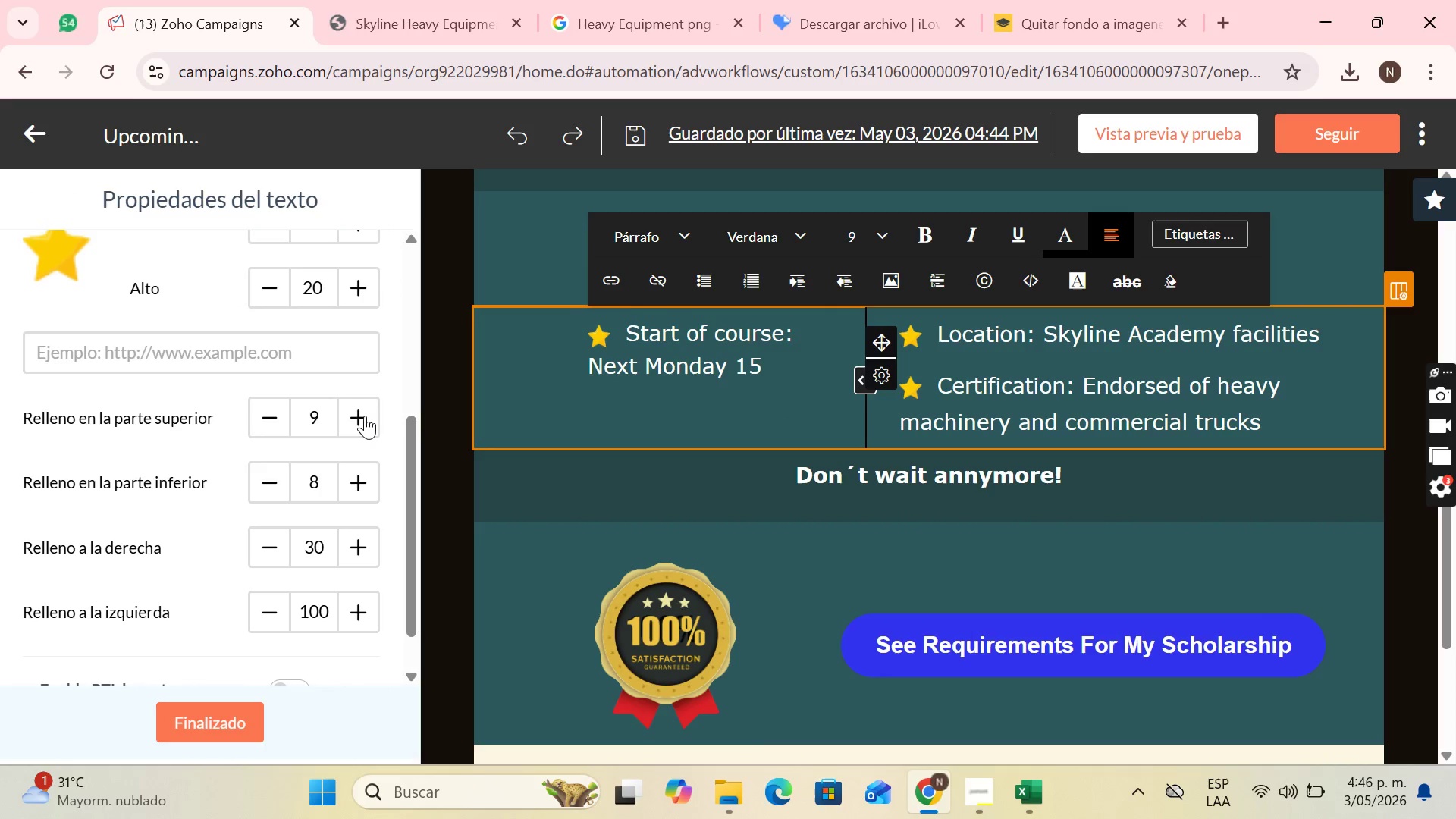 
triple_click([365, 416])
 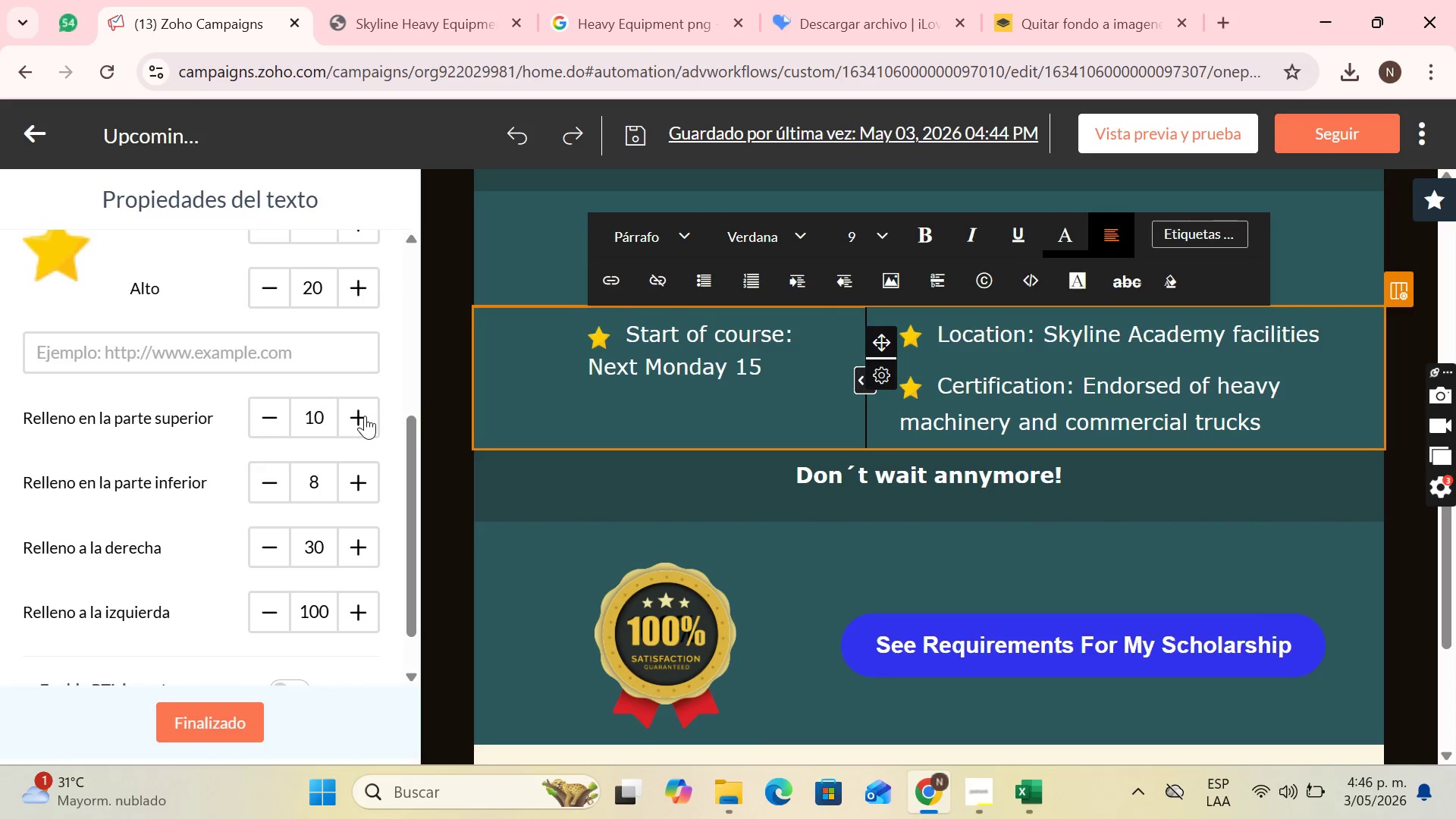 
triple_click([365, 416])
 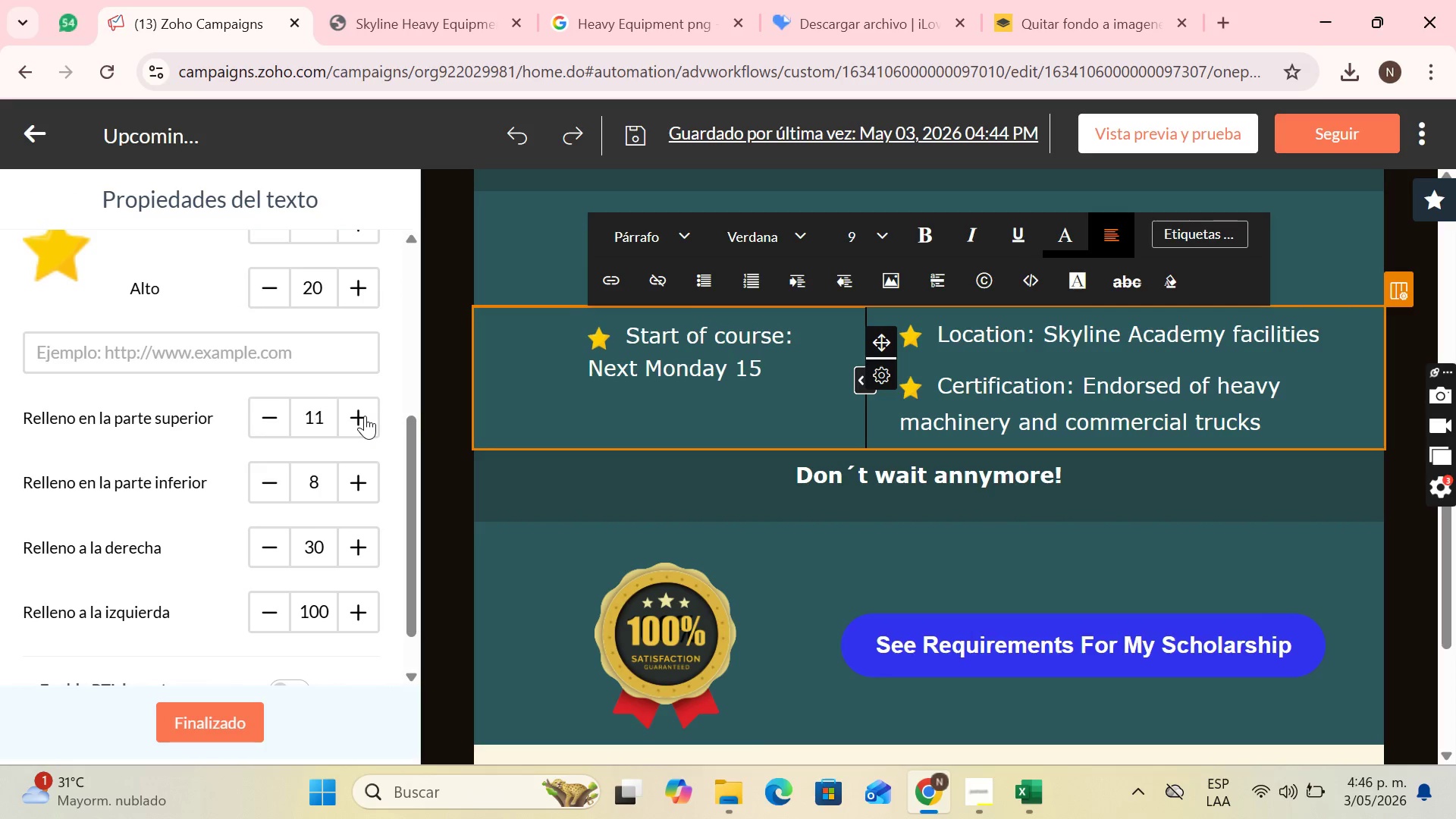 
triple_click([365, 416])
 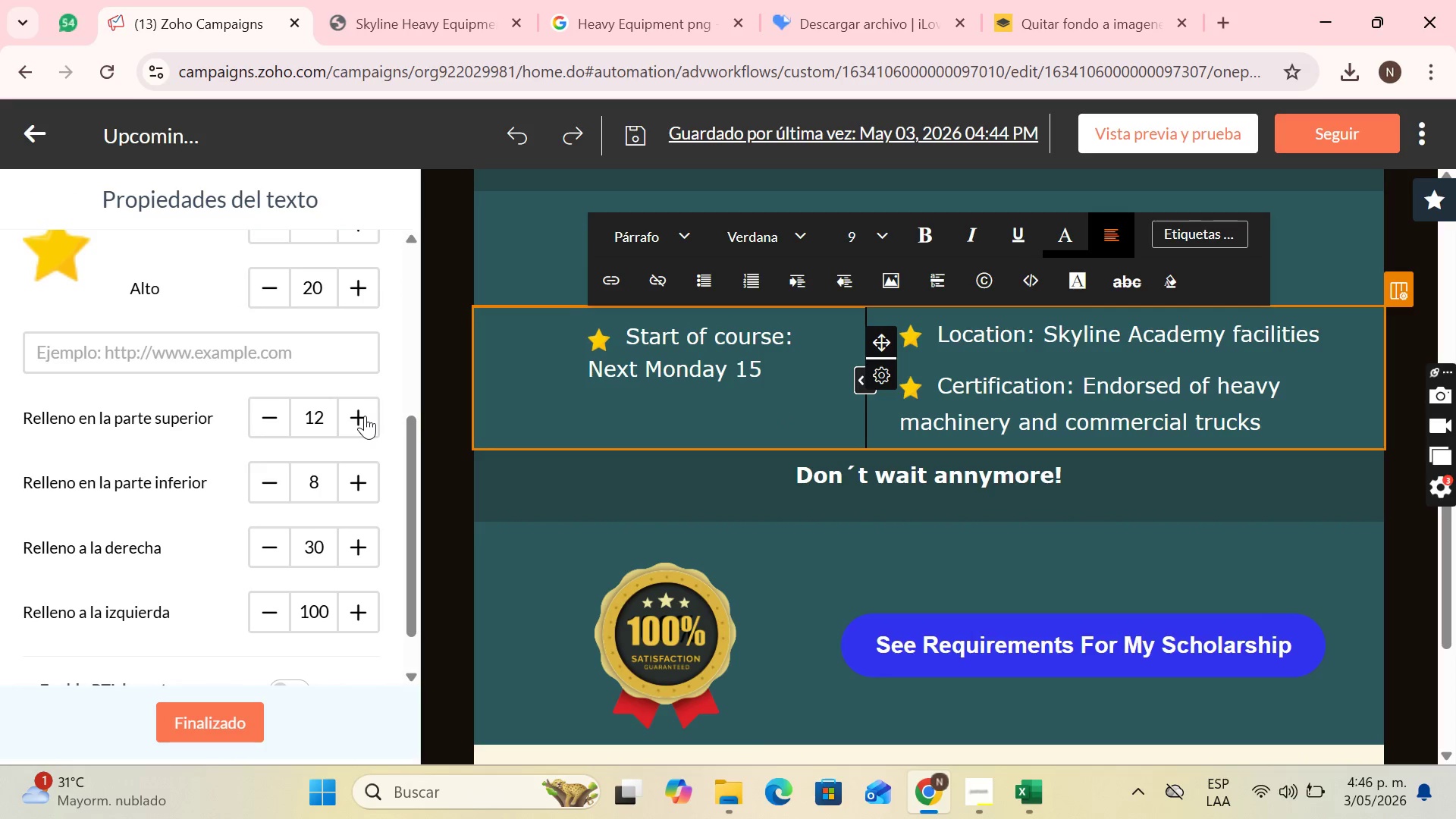 
triple_click([365, 416])
 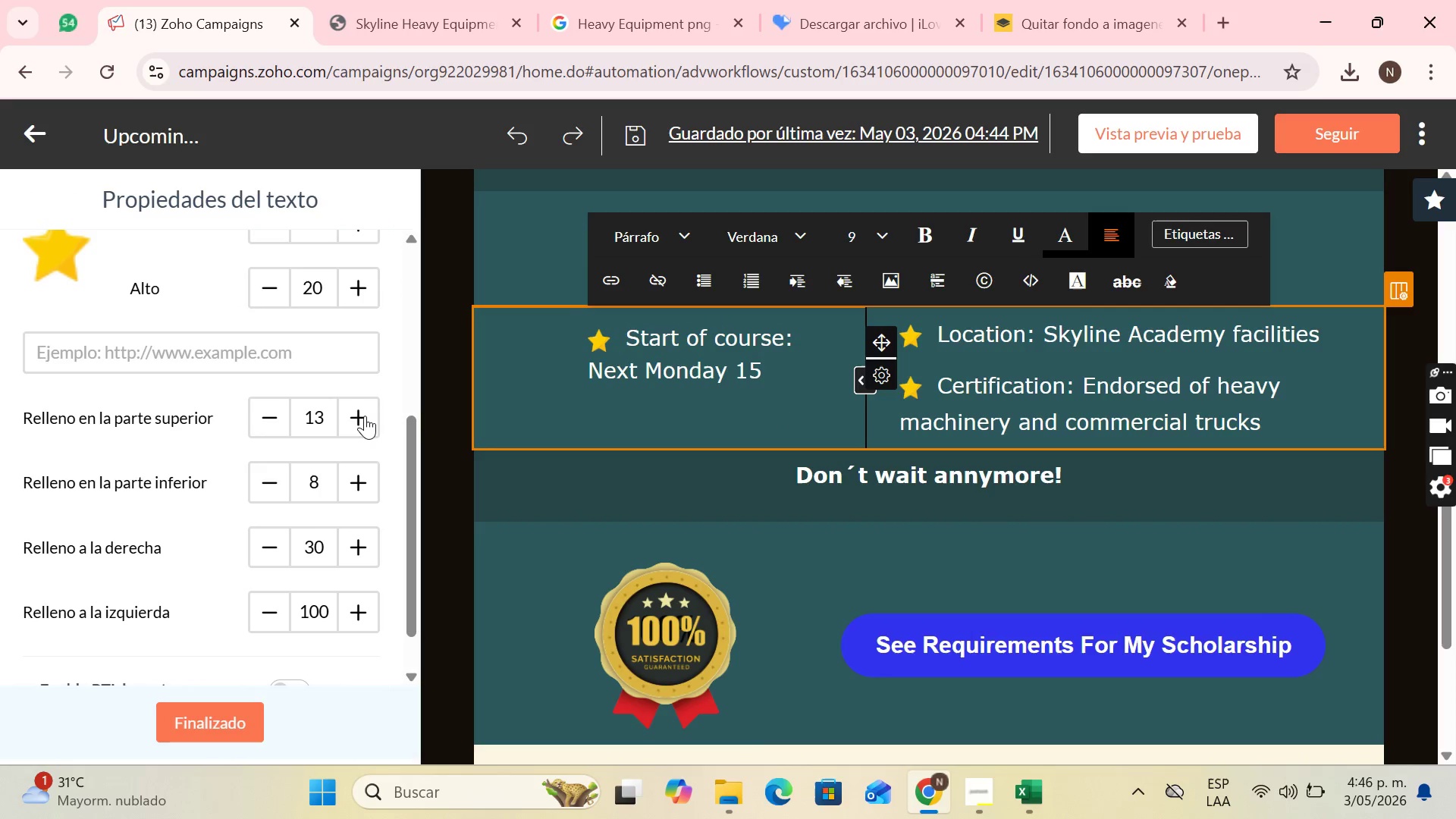 
triple_click([365, 416])
 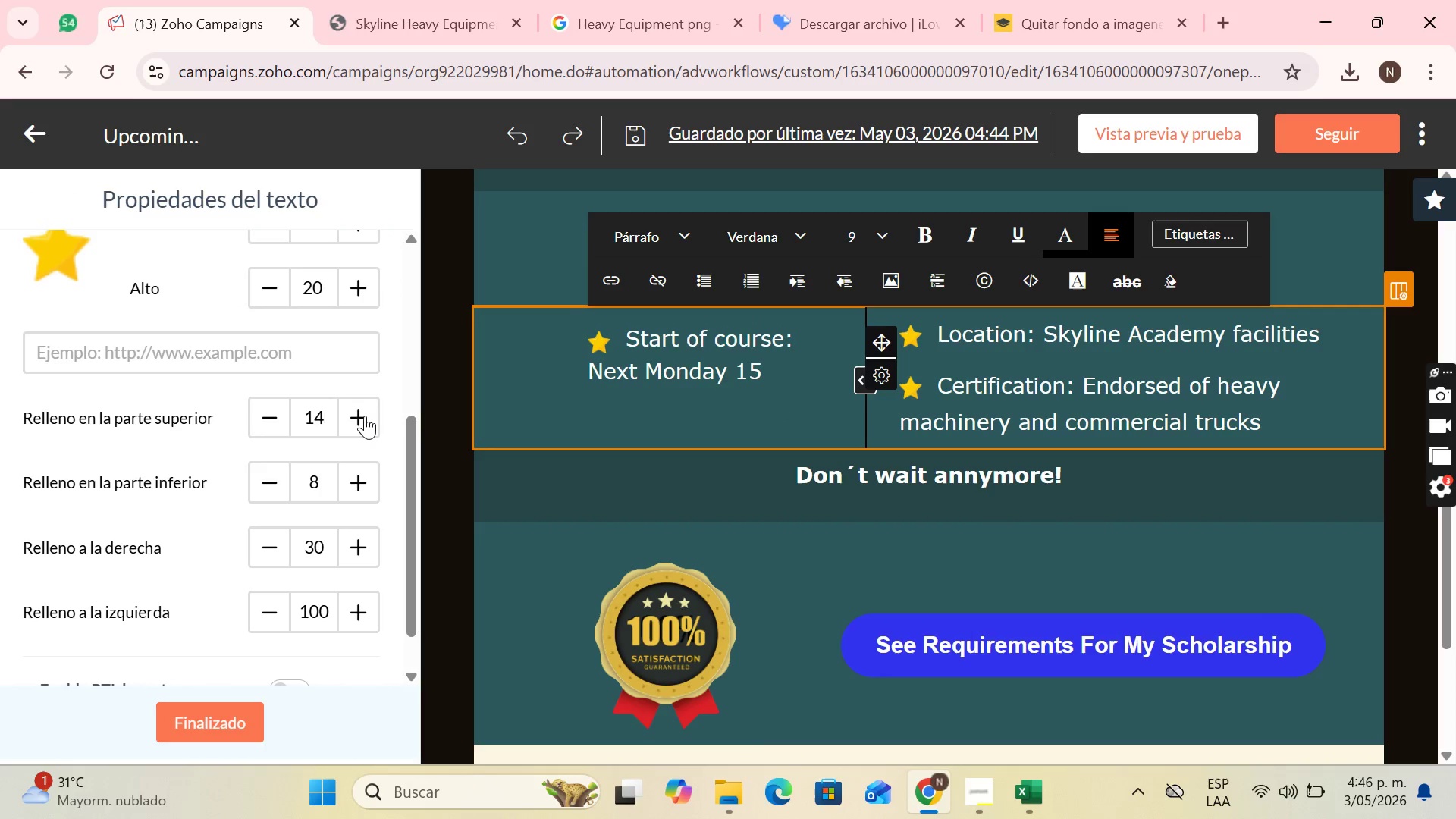 
triple_click([365, 416])
 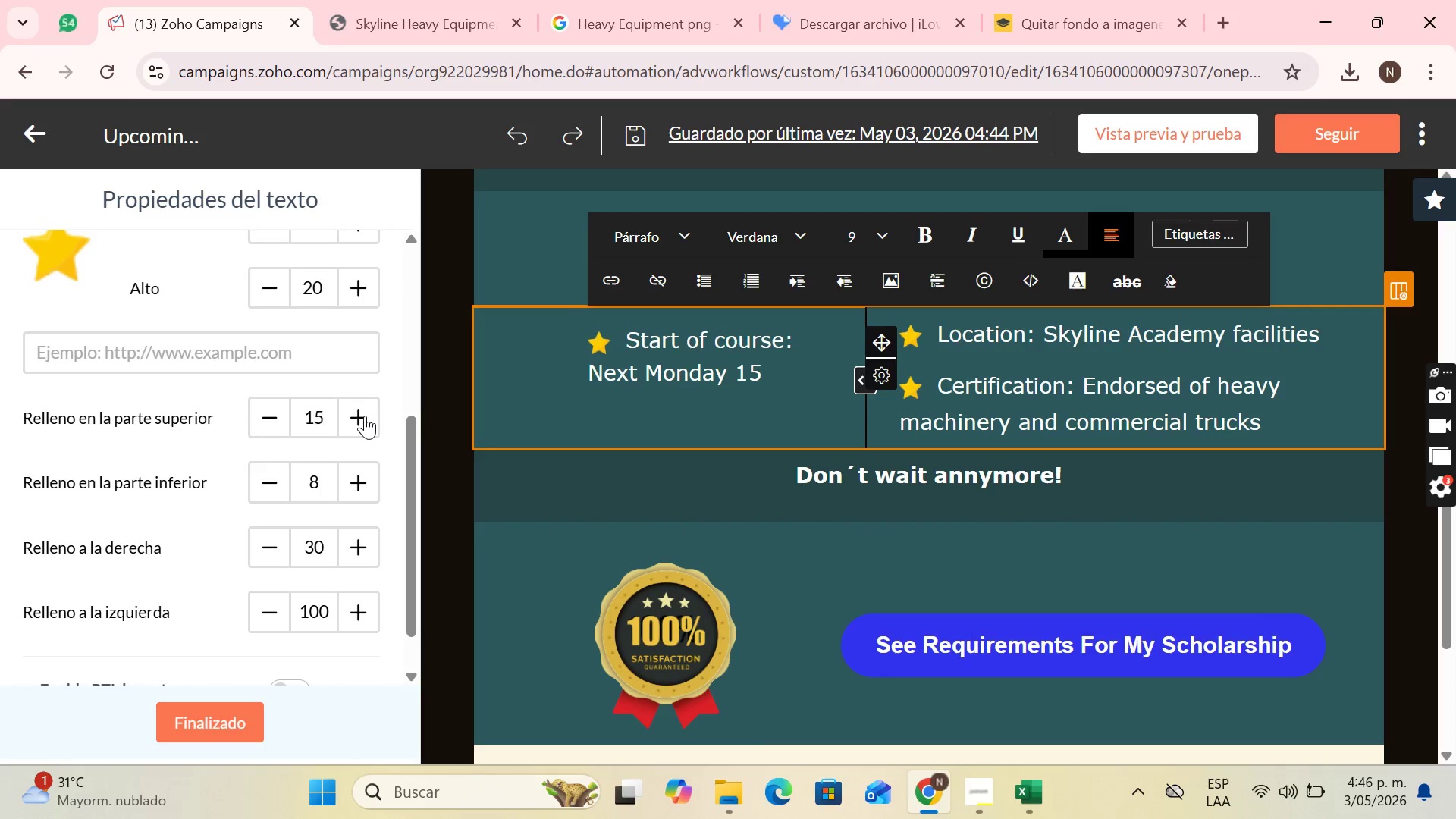 
triple_click([365, 416])
 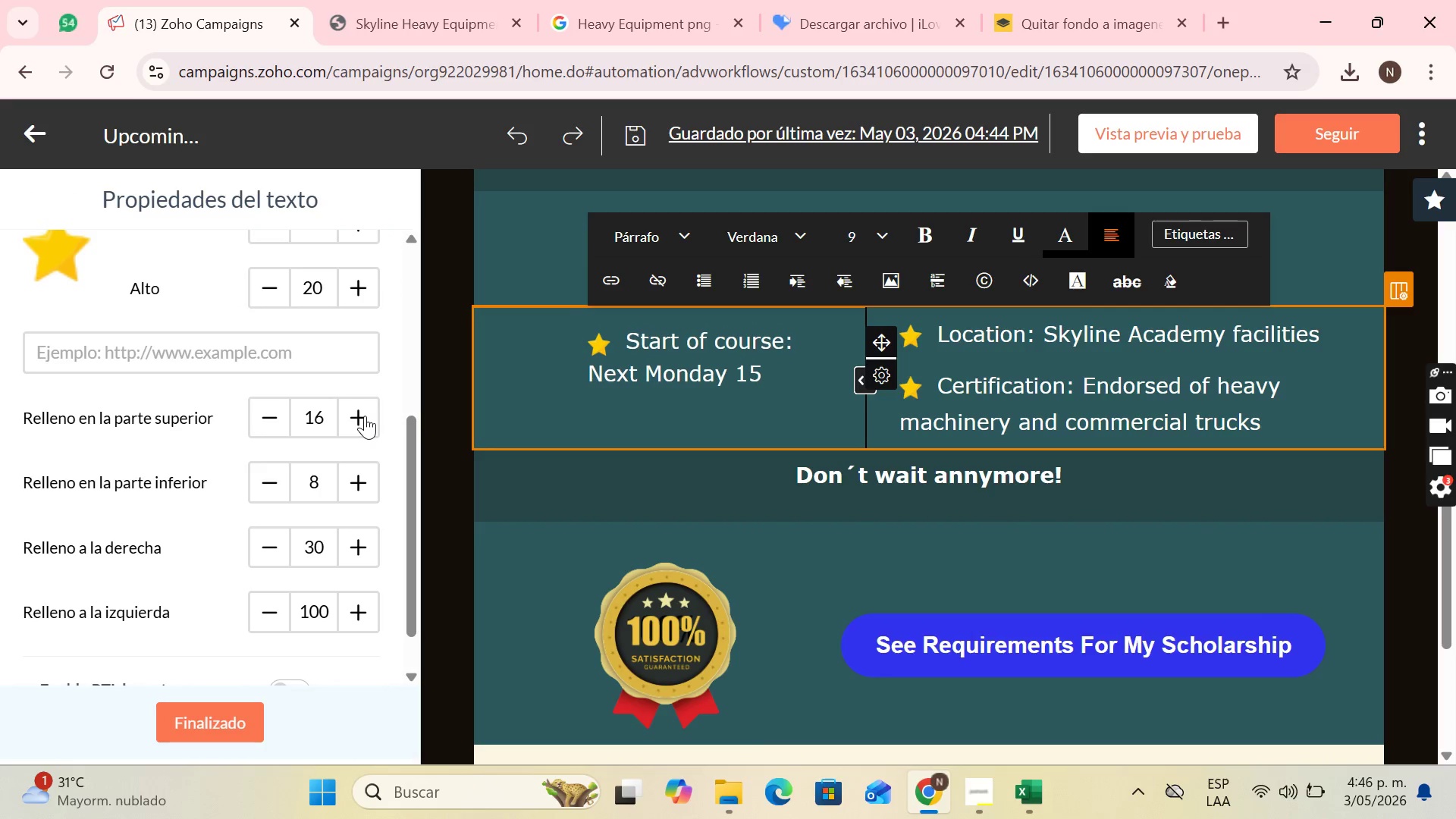 
triple_click([365, 416])
 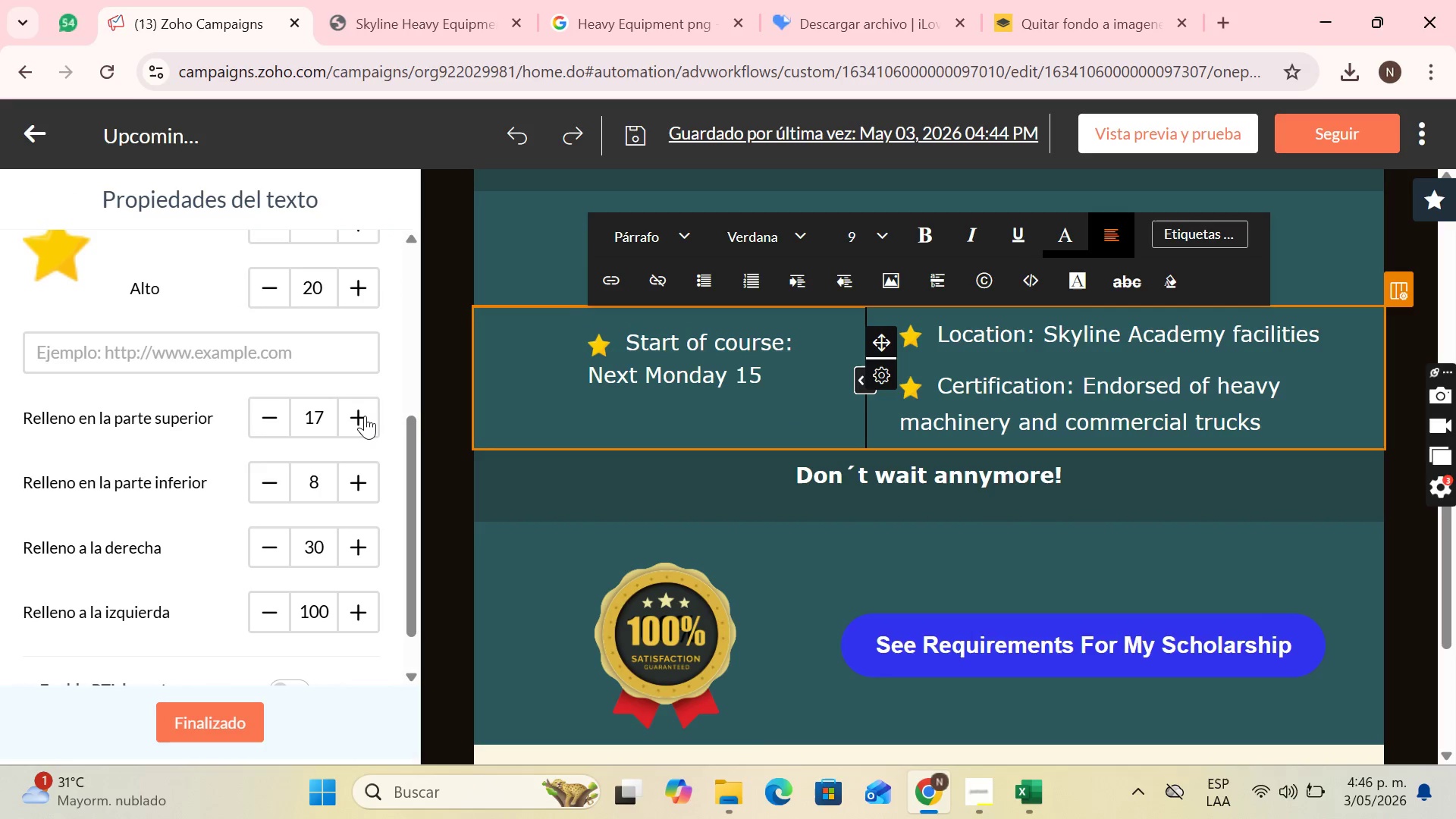 
triple_click([365, 416])
 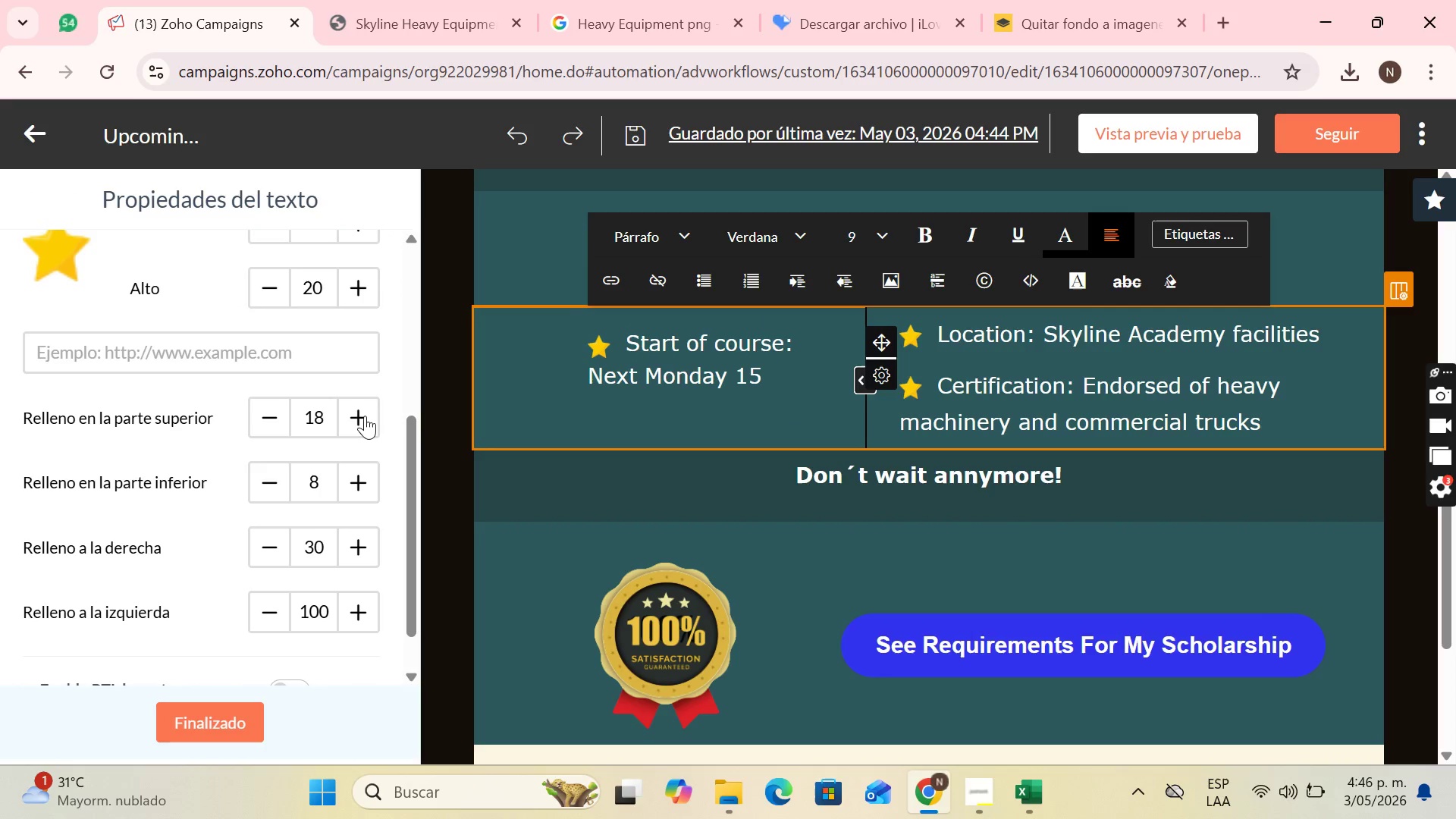 
triple_click([365, 416])
 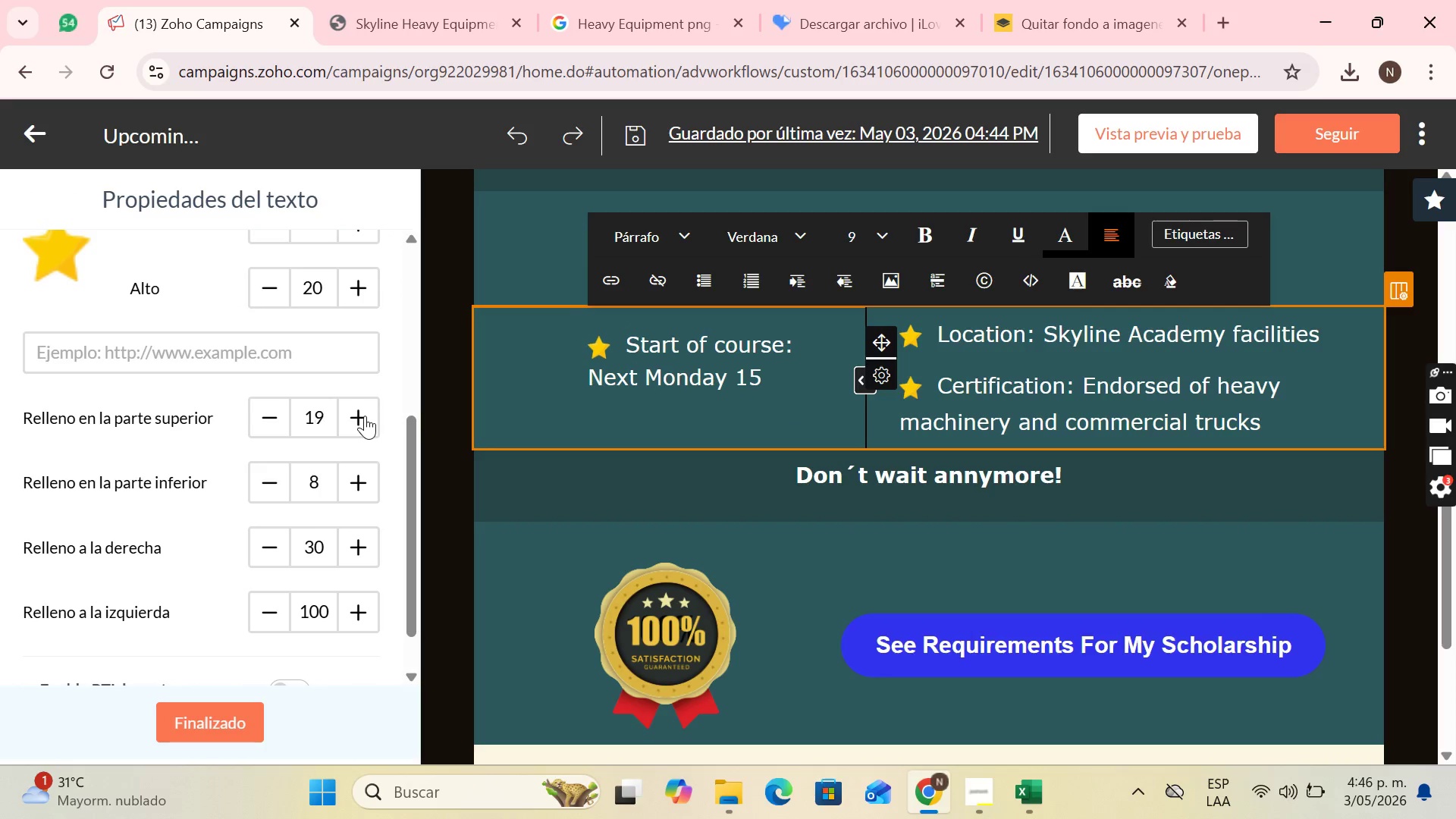 
triple_click([365, 416])
 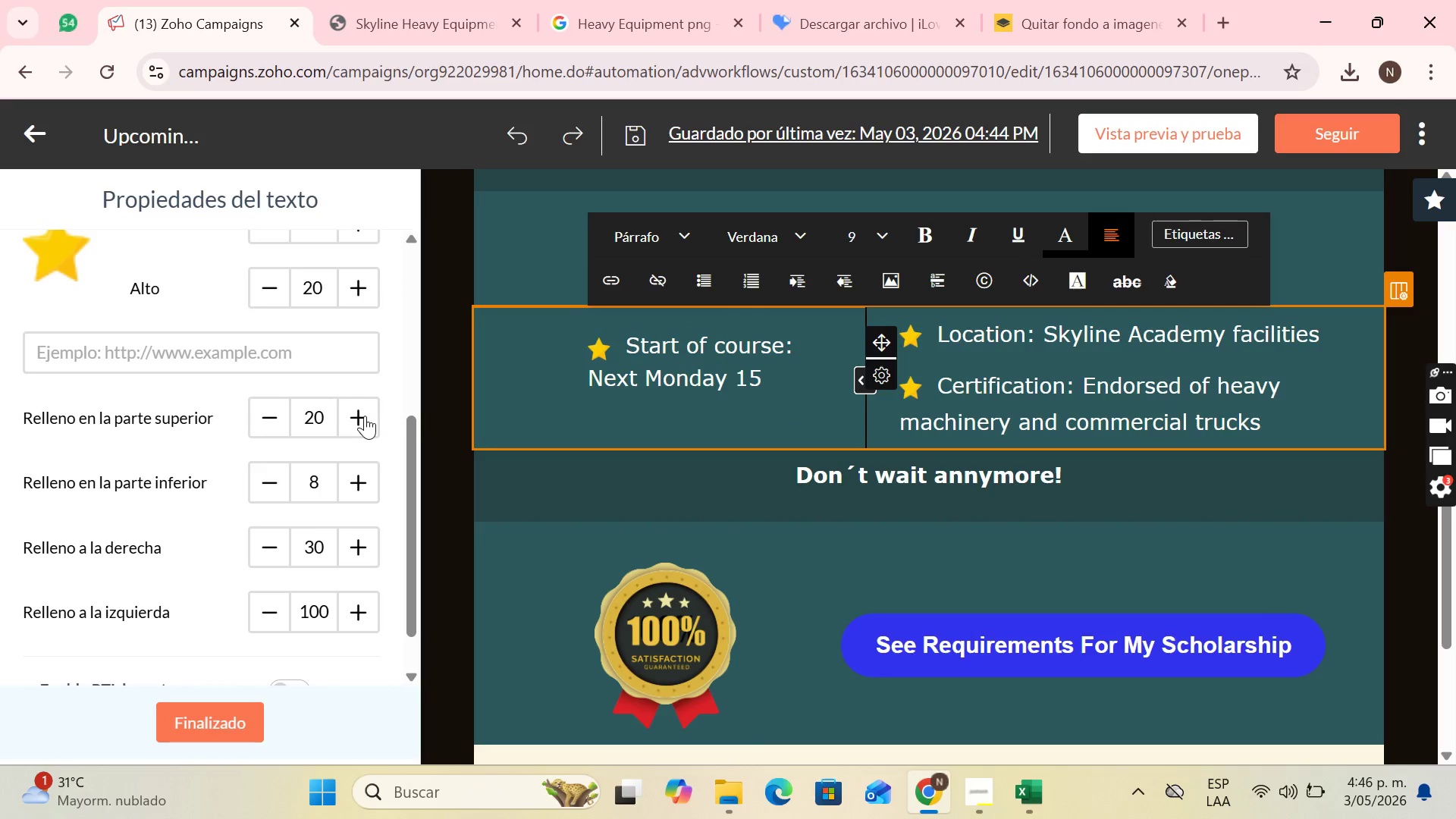 
triple_click([365, 416])
 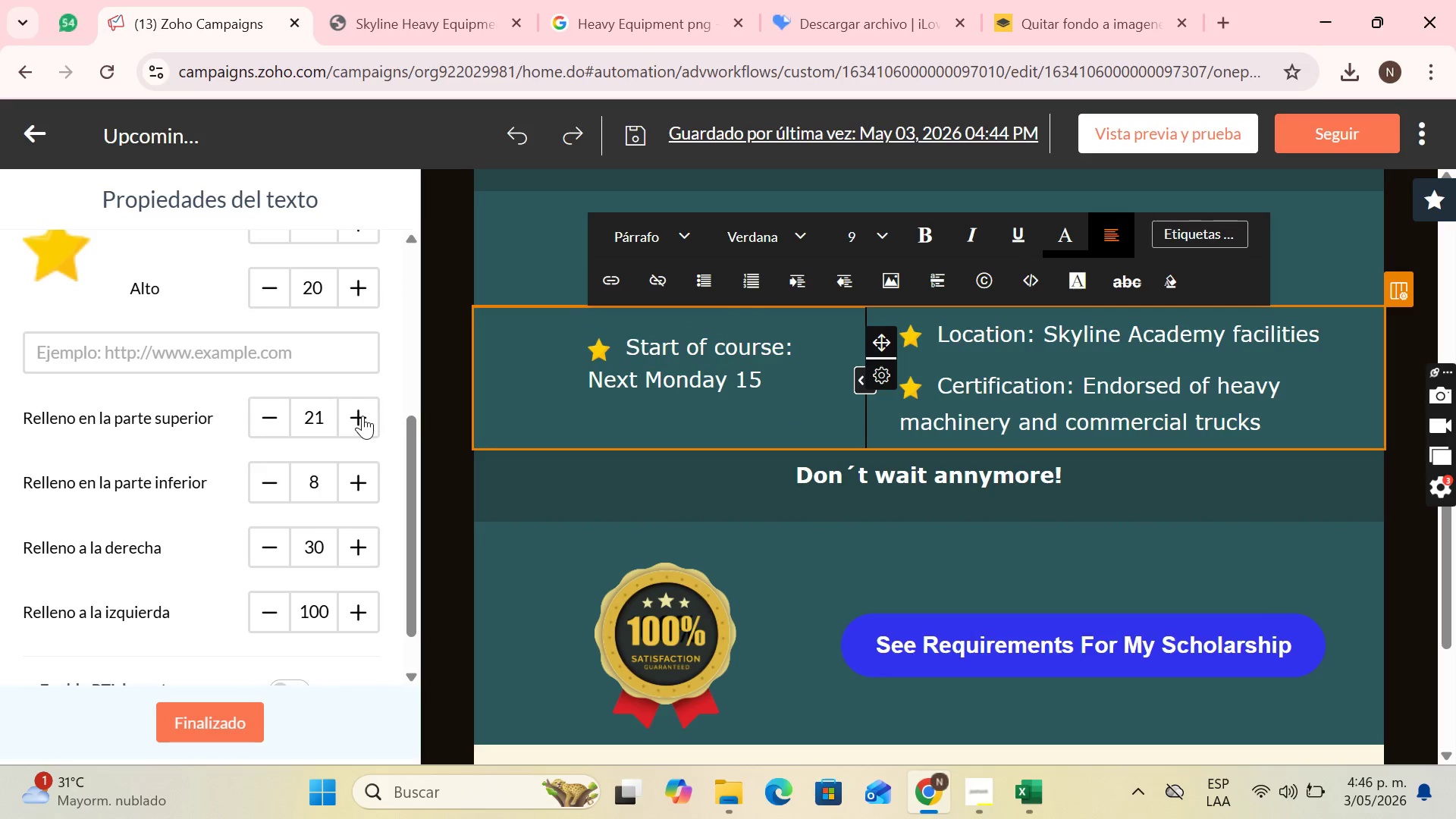 
triple_click([362, 416])
 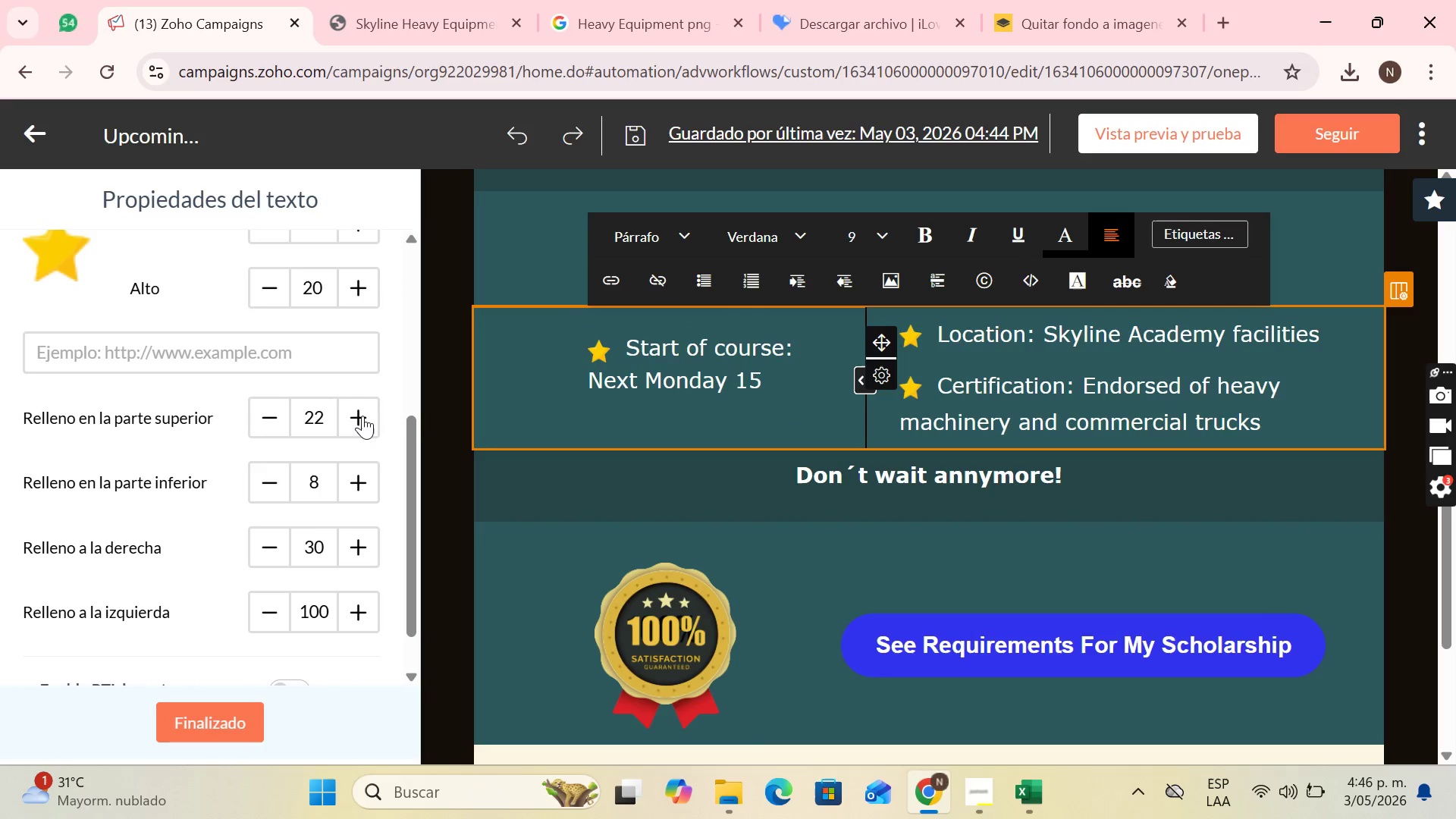 
triple_click([362, 416])
 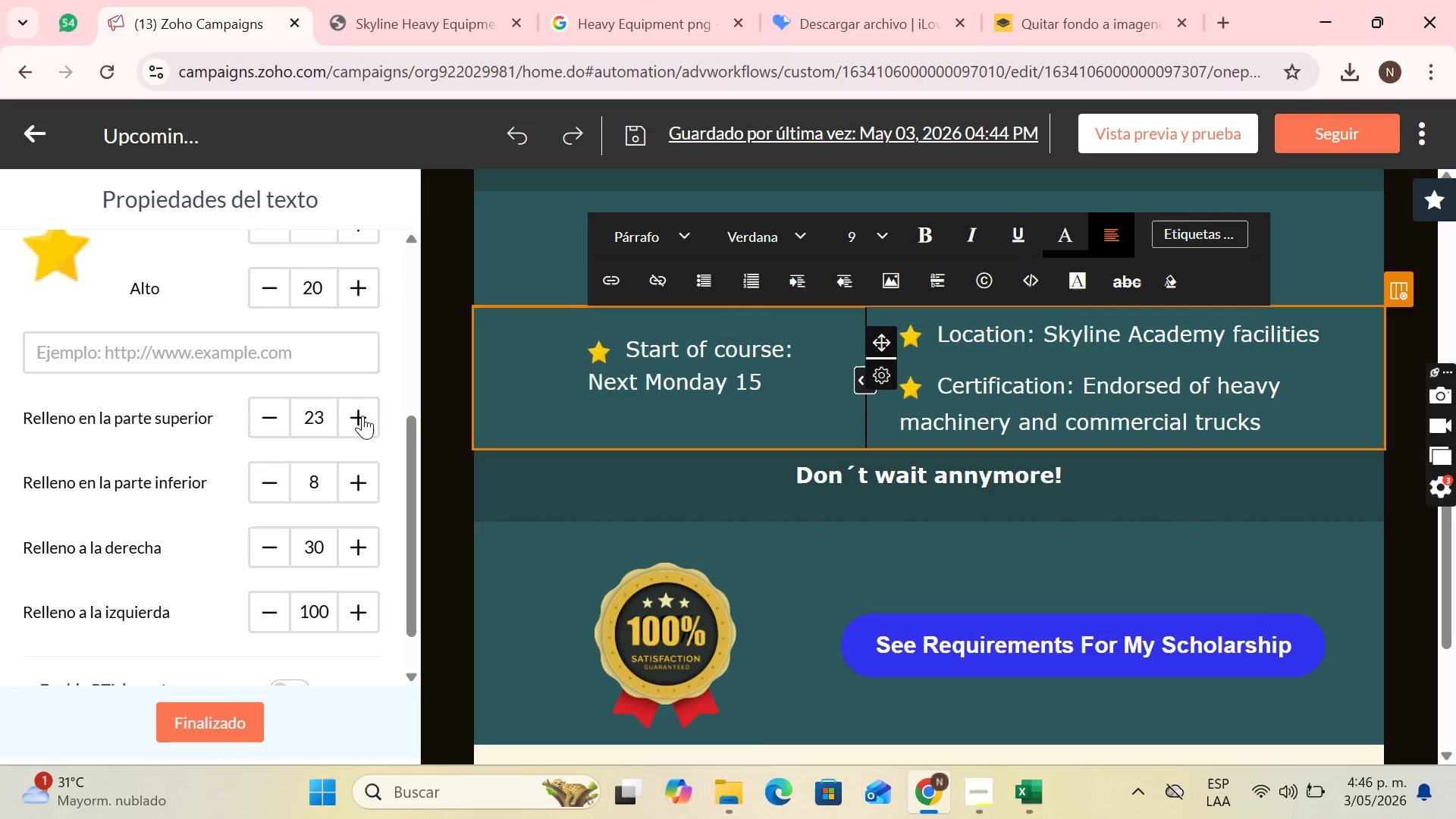 
triple_click([362, 416])
 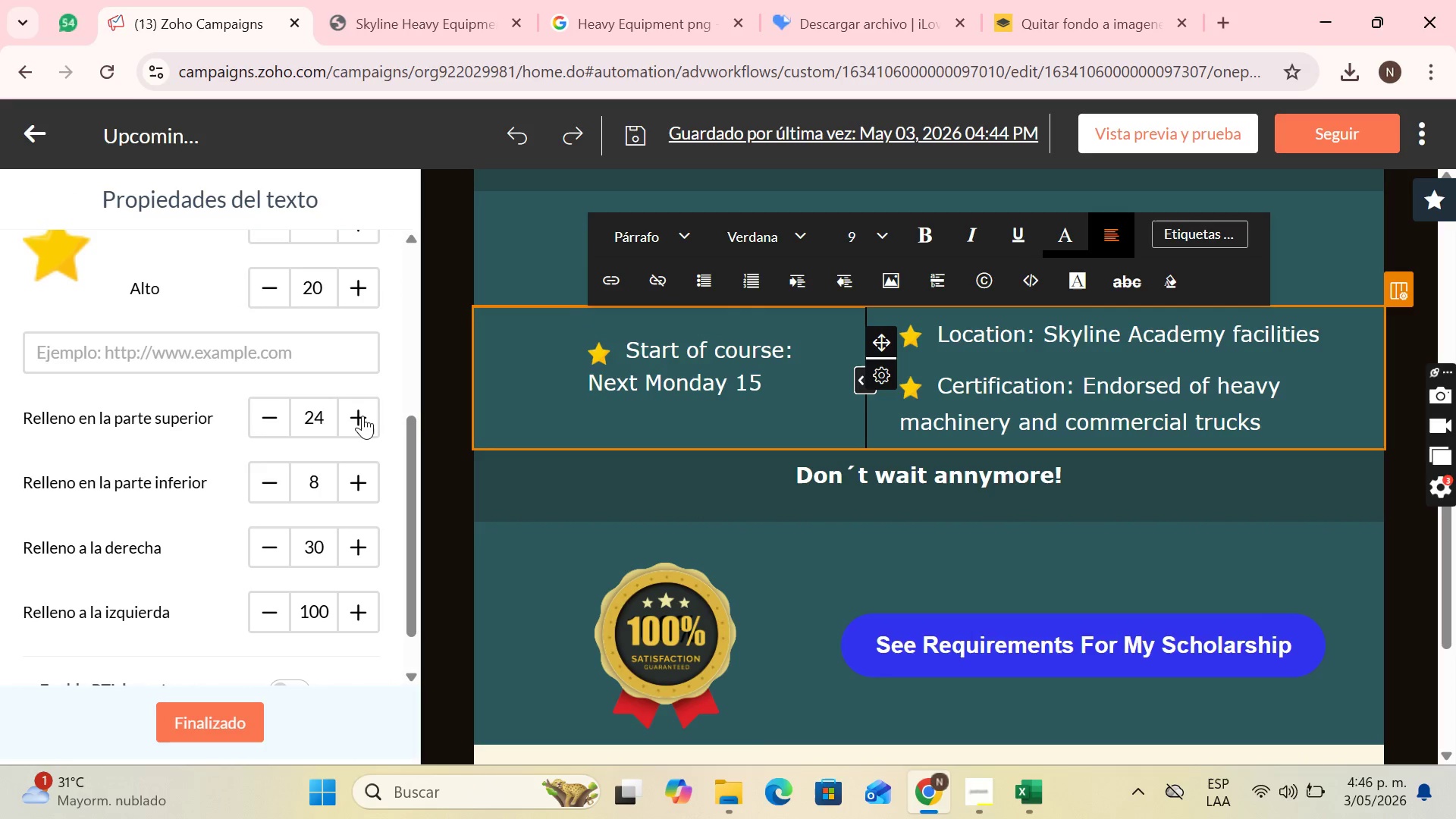 
triple_click([362, 416])
 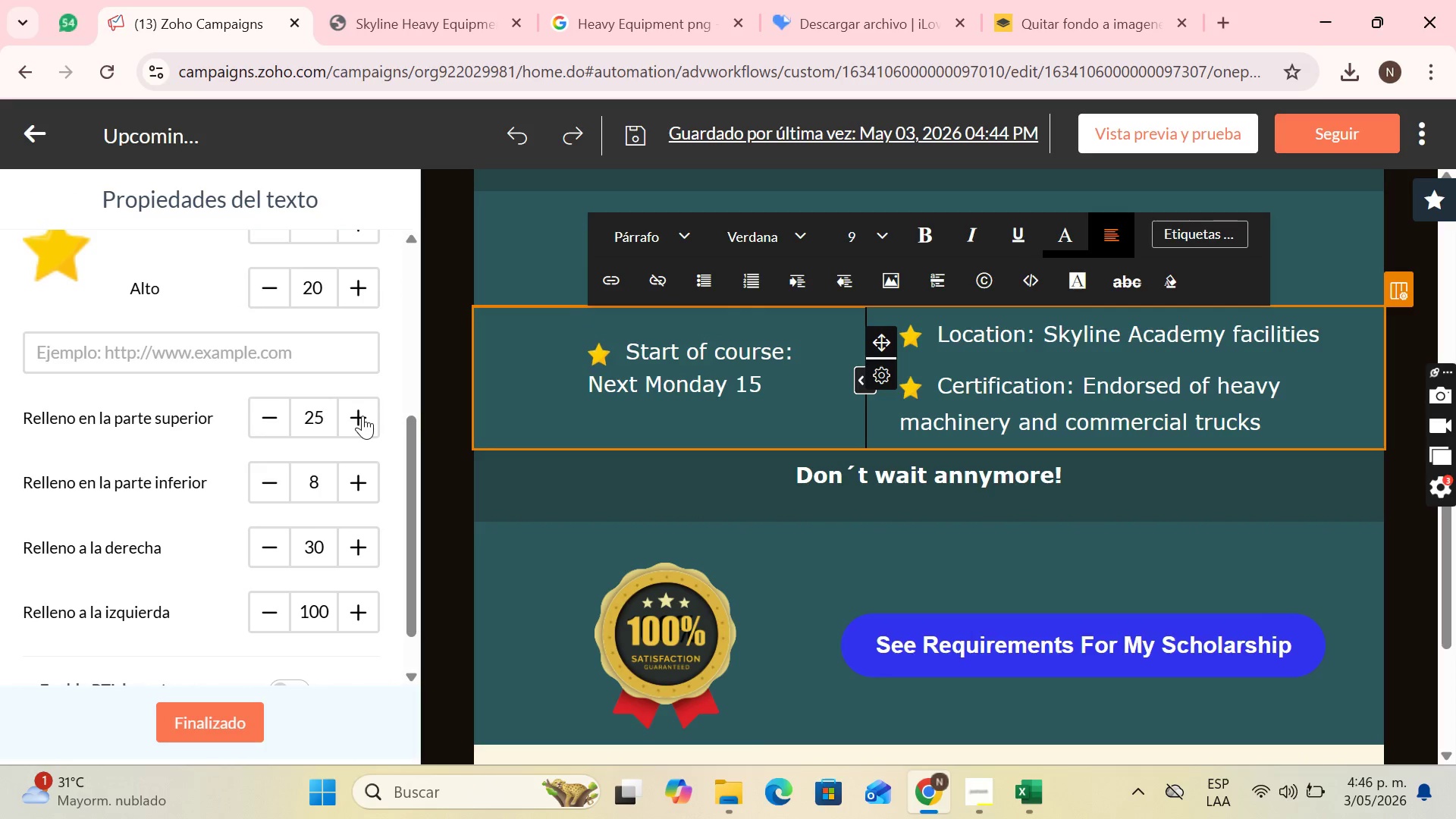 
triple_click([362, 416])
 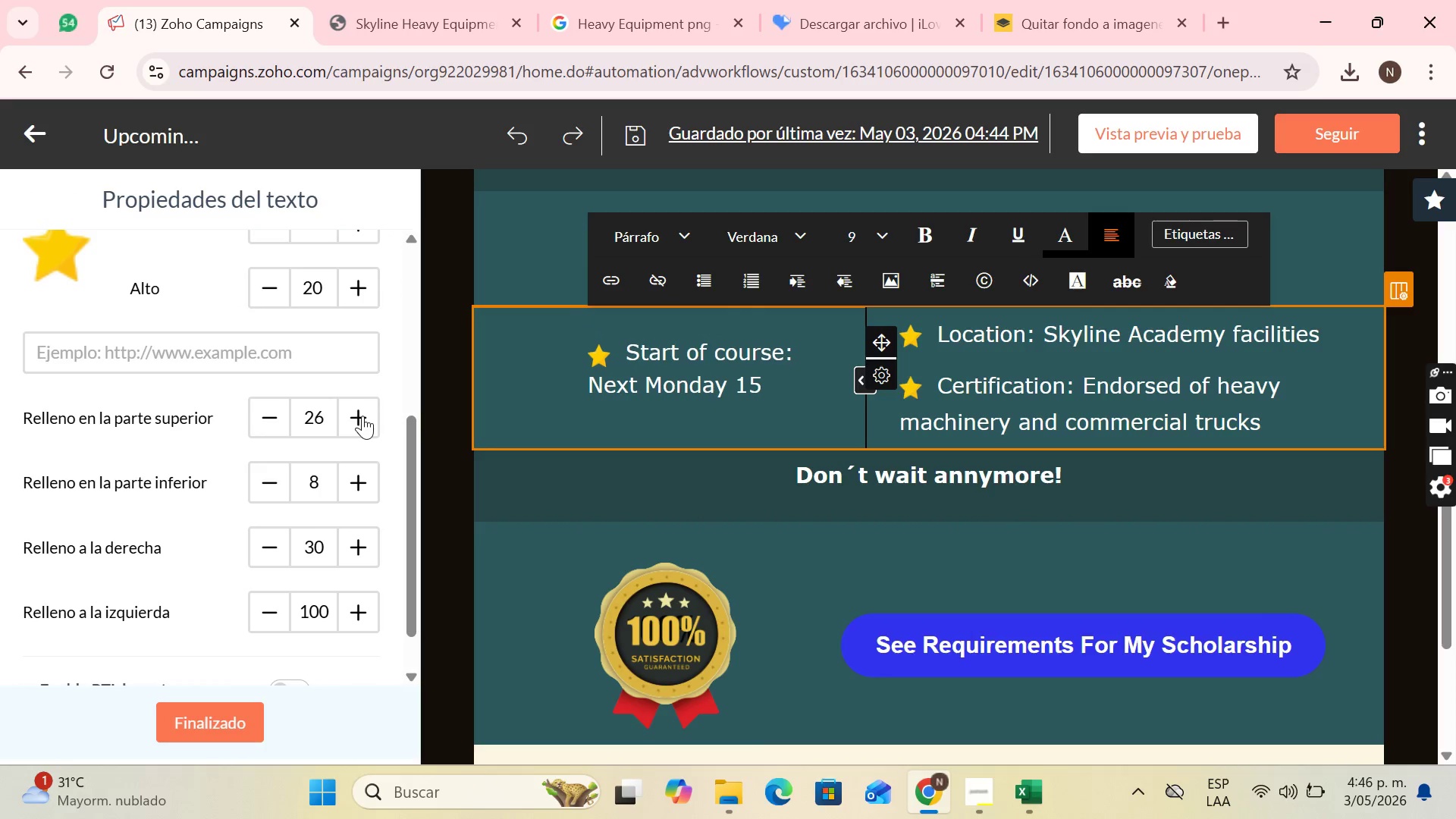 
triple_click([362, 416])
 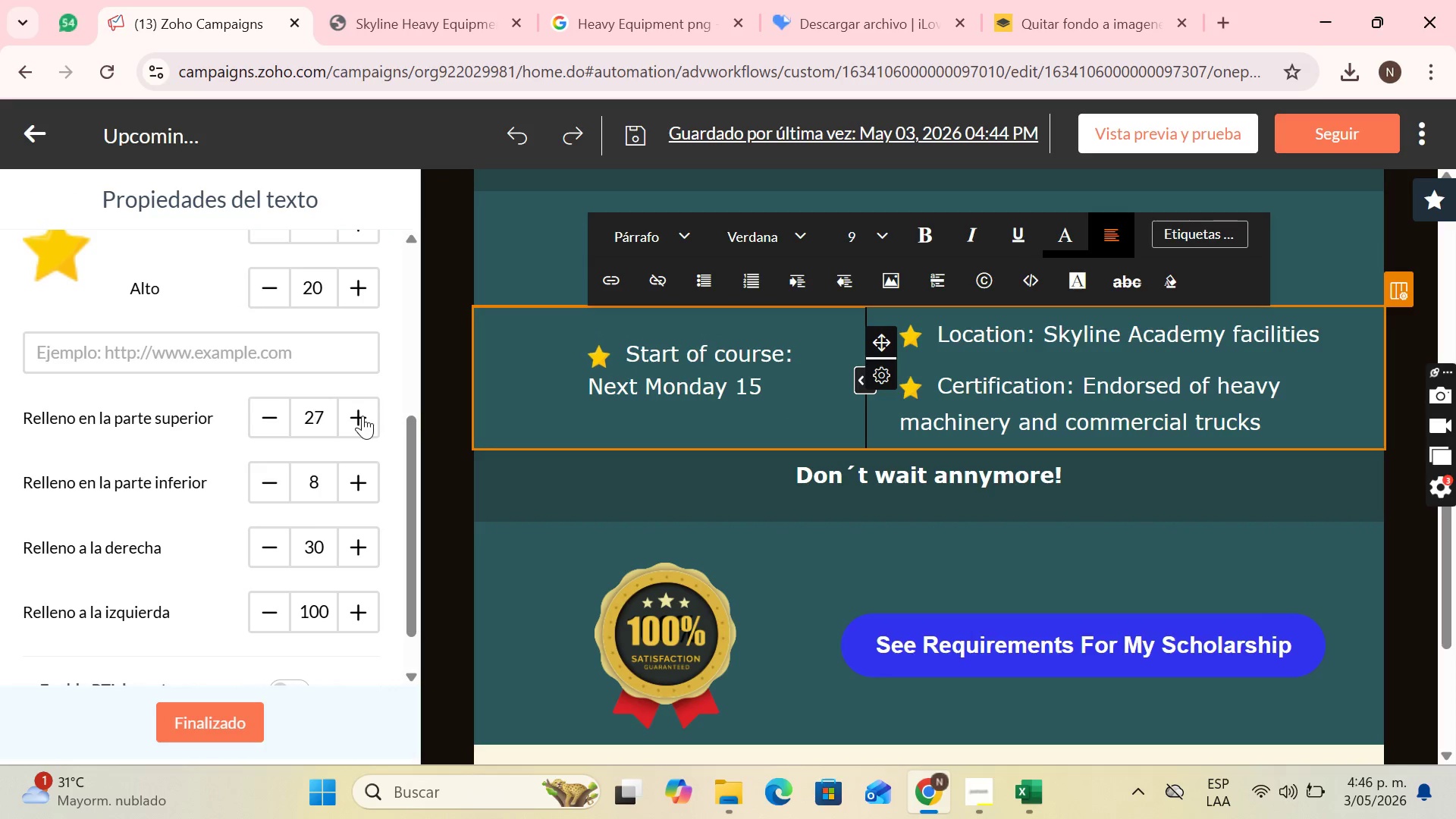 
triple_click([362, 416])
 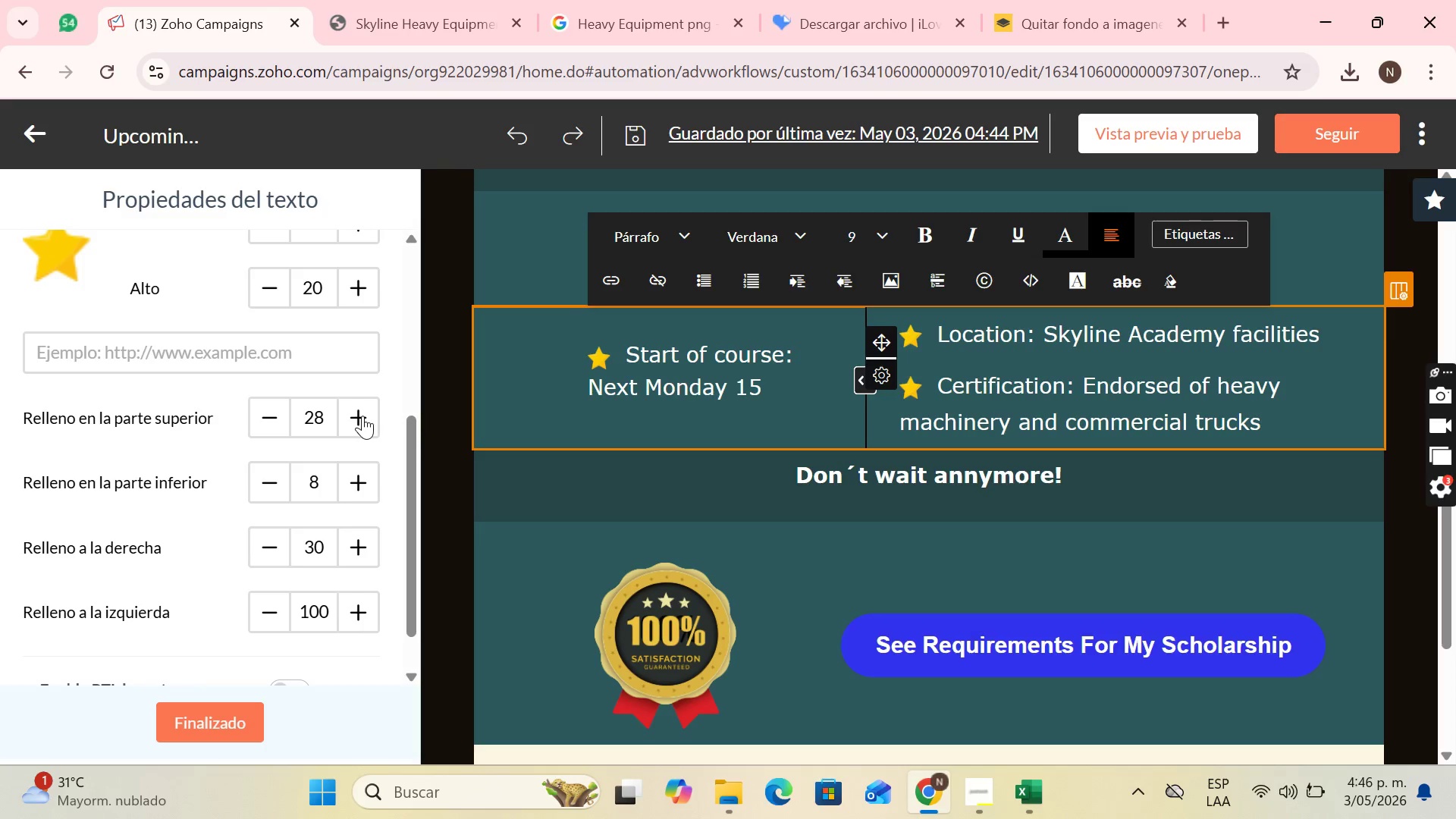 
triple_click([362, 416])
 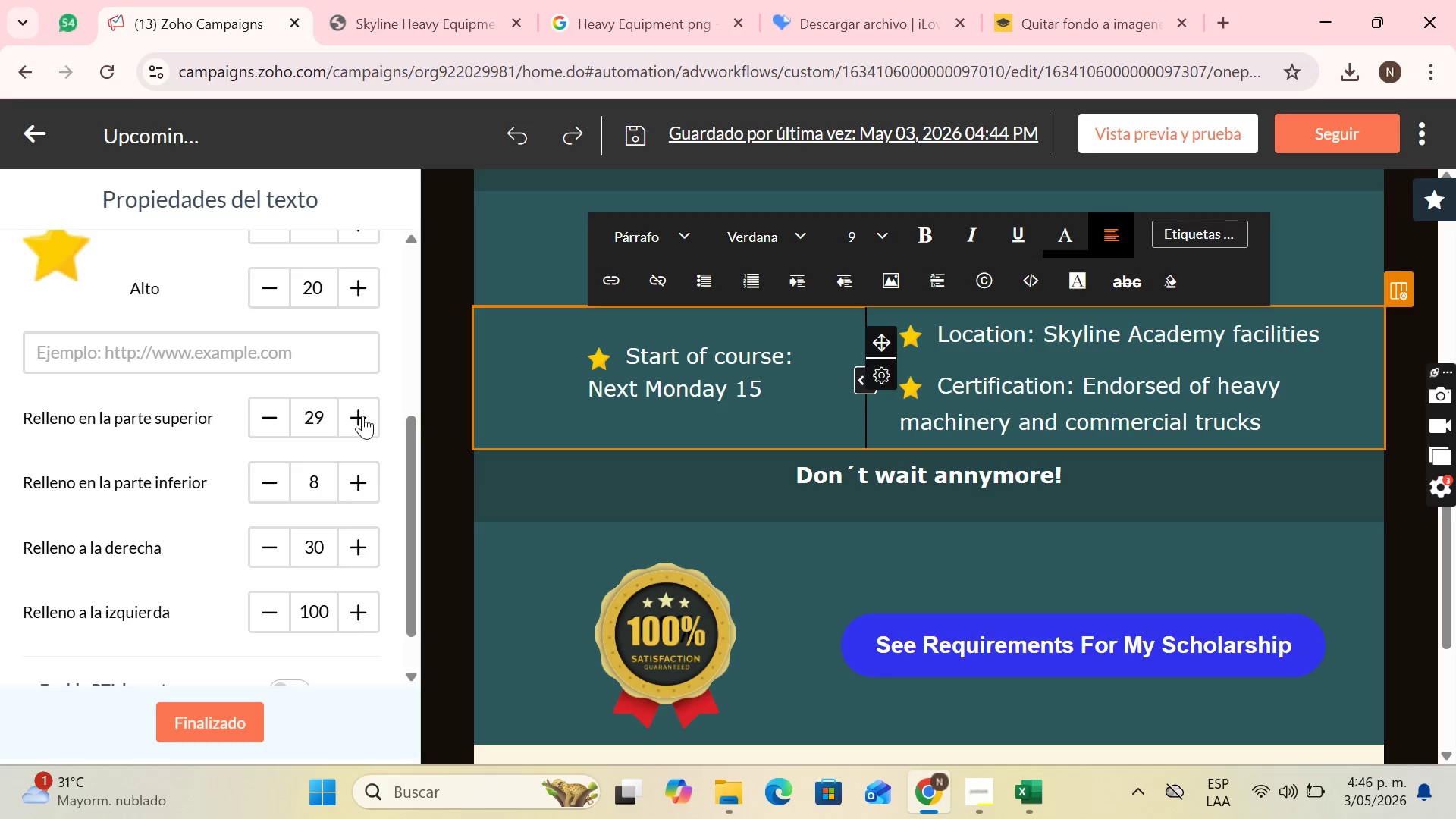 
triple_click([362, 416])
 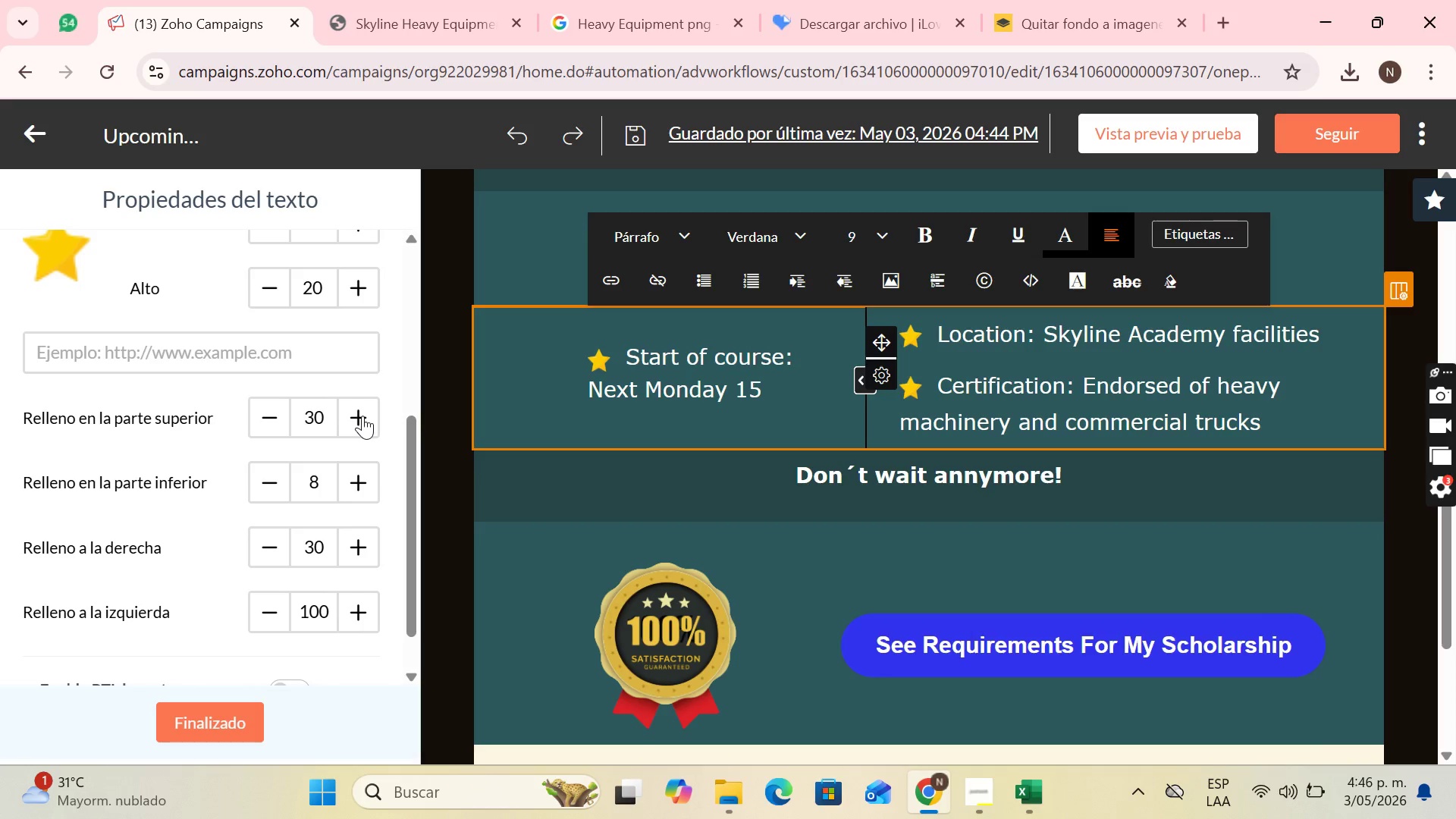 
triple_click([362, 416])
 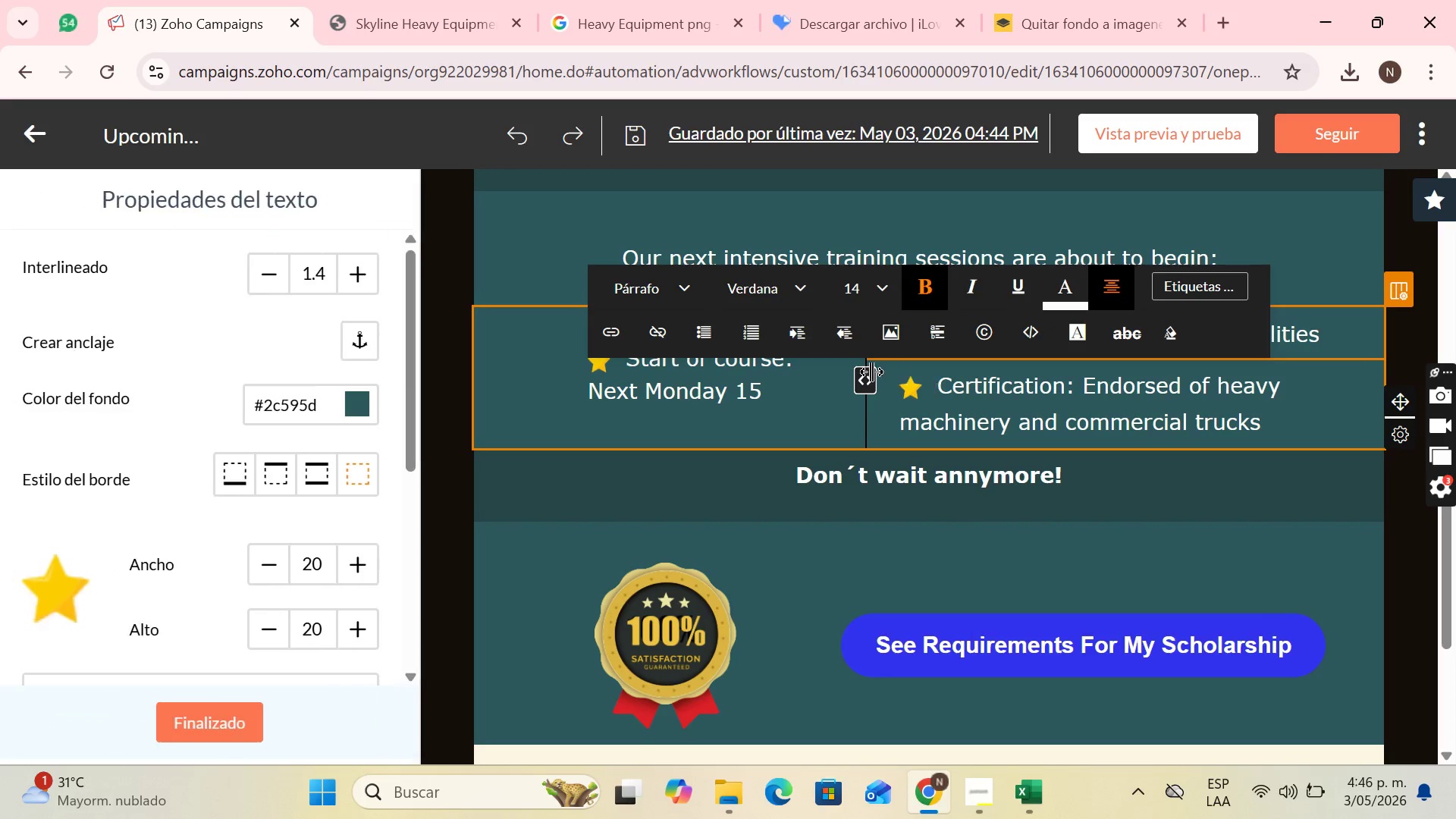 
left_click_drag(start_coordinate=[870, 380], to_coordinate=[931, 371])
 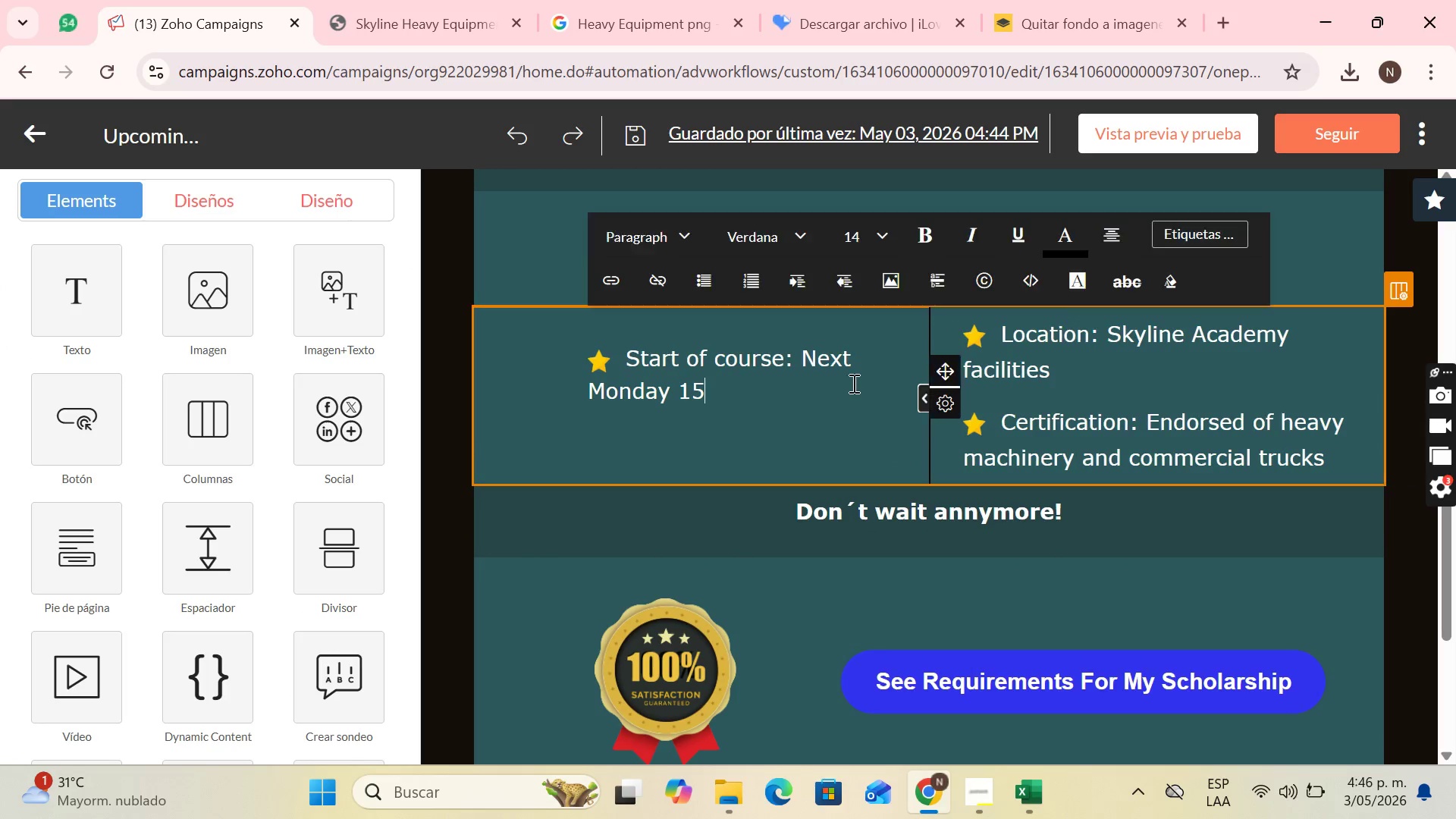 
left_click([852, 383])
 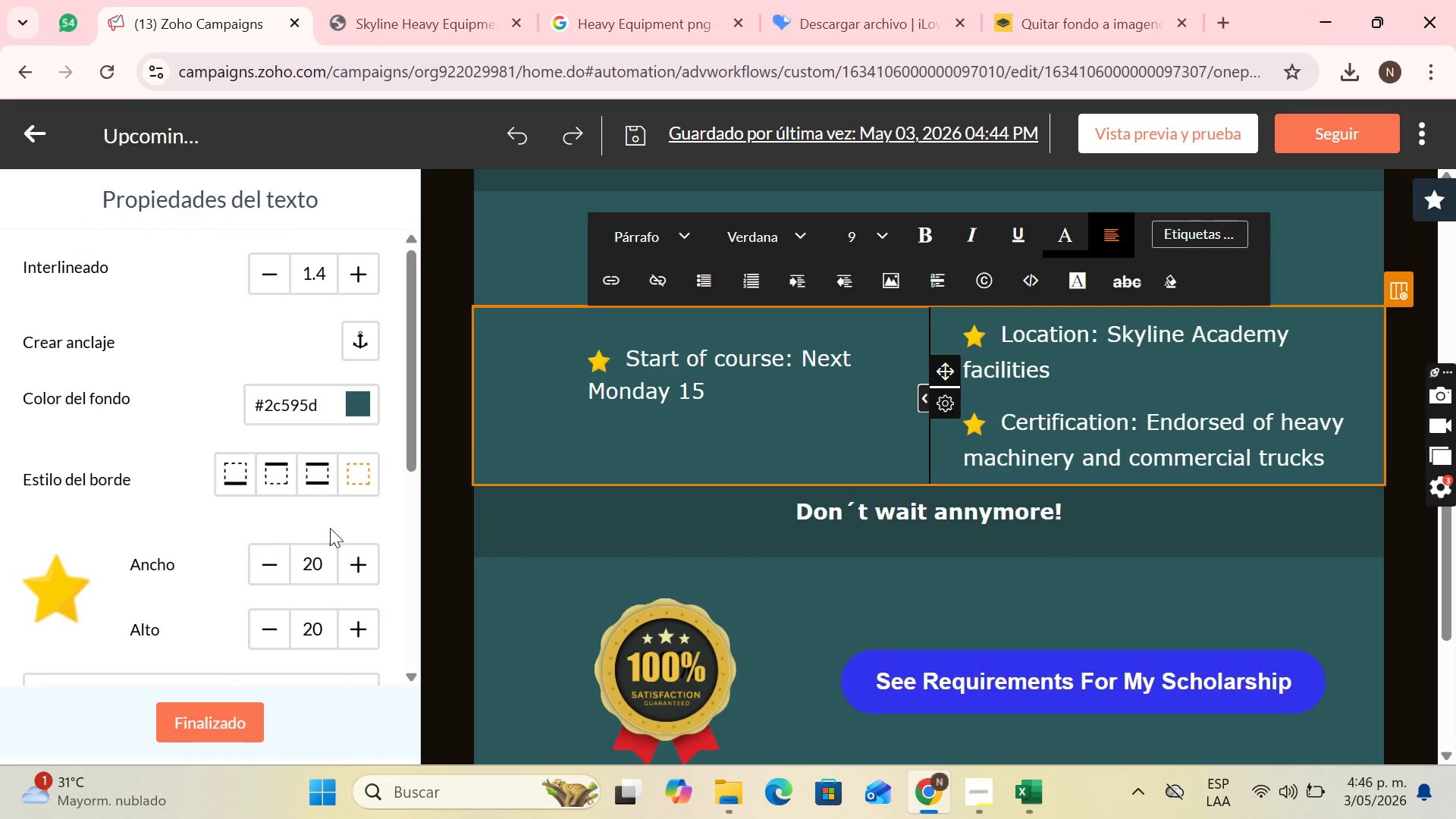 
scroll: coordinate [335, 538], scroll_direction: down, amount: 3.0
 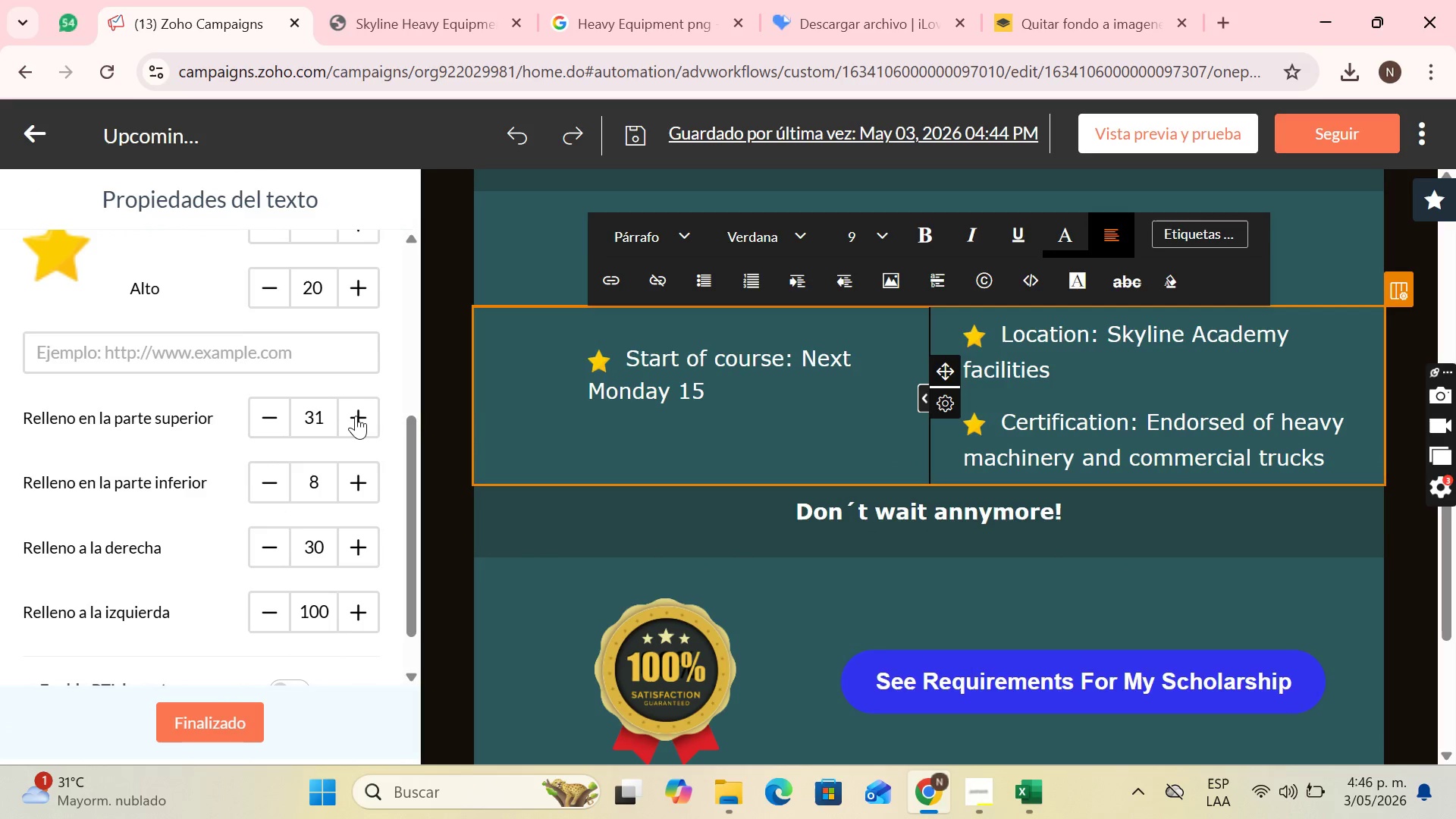 
double_click([356, 416])
 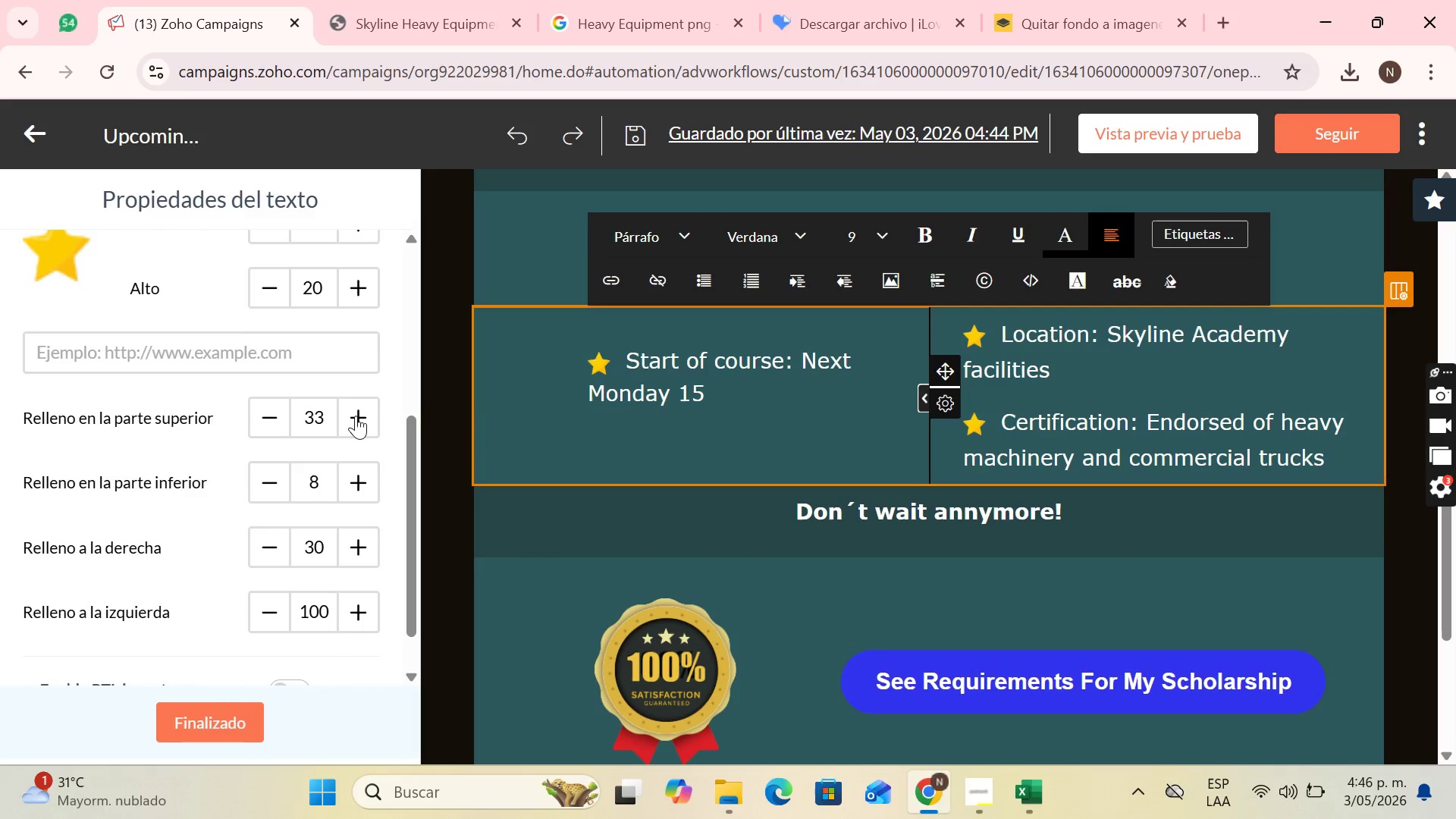 
triple_click([356, 416])
 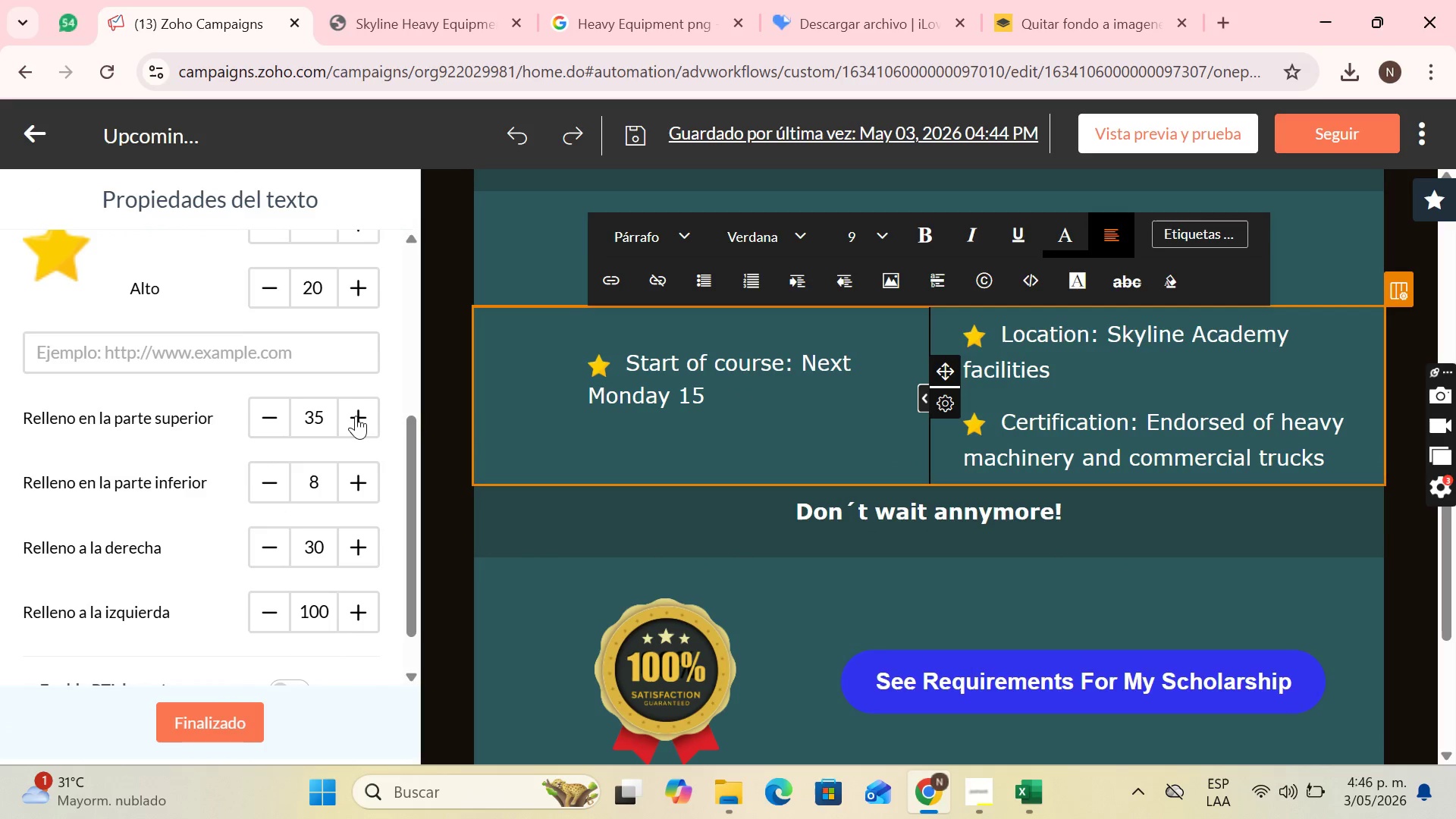 
triple_click([356, 416])
 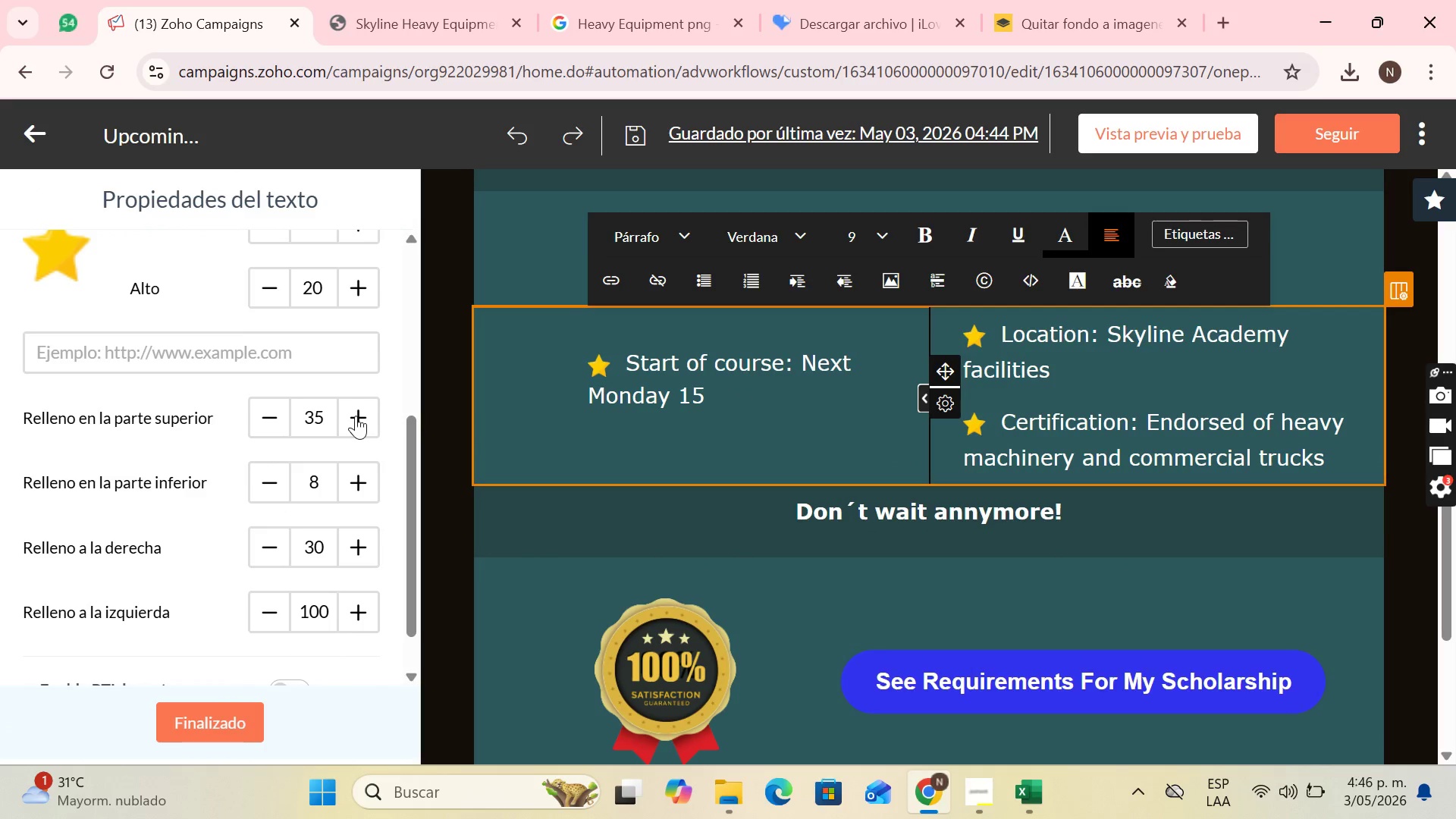 
triple_click([356, 416])
 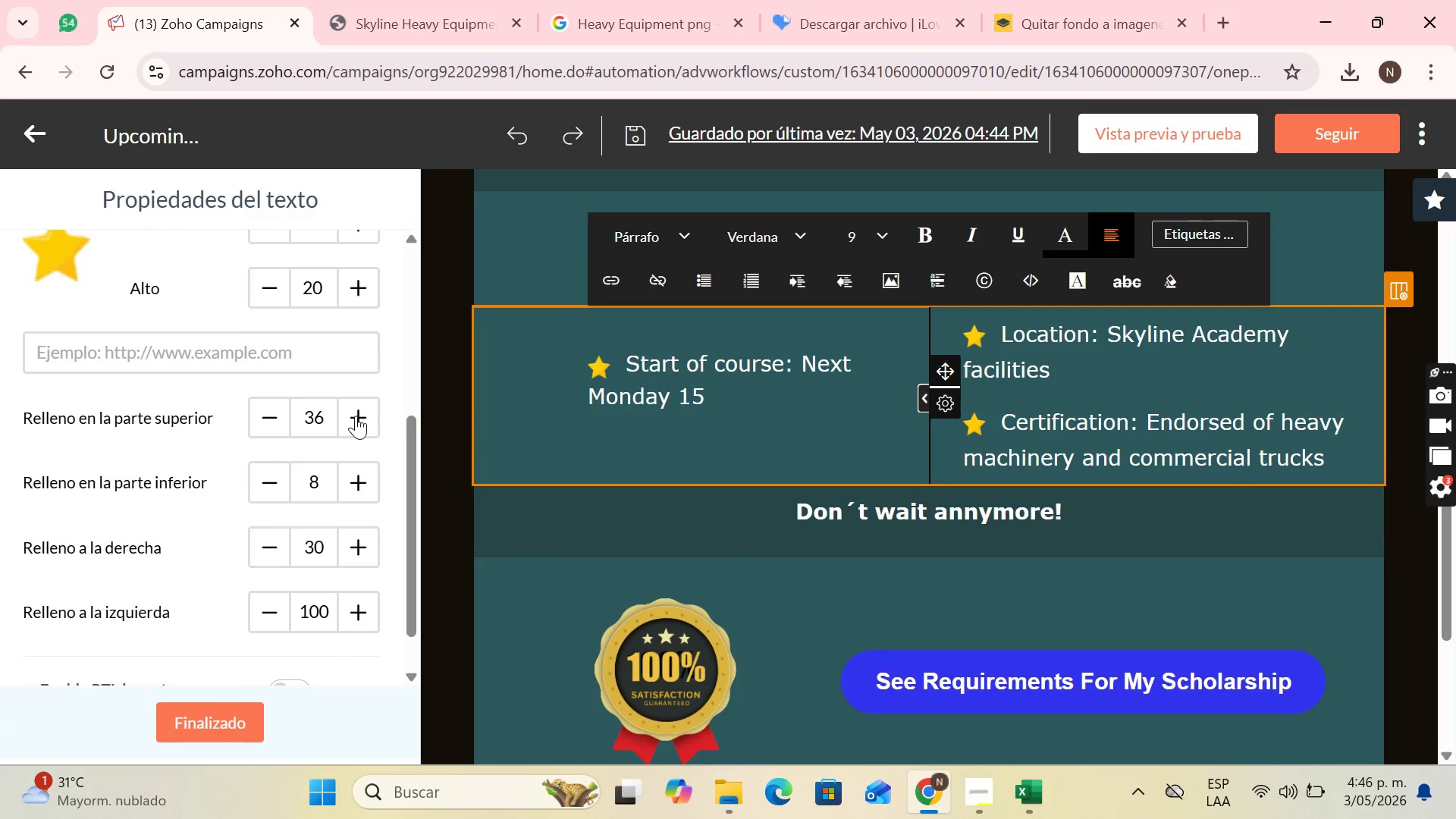 
triple_click([356, 416])
 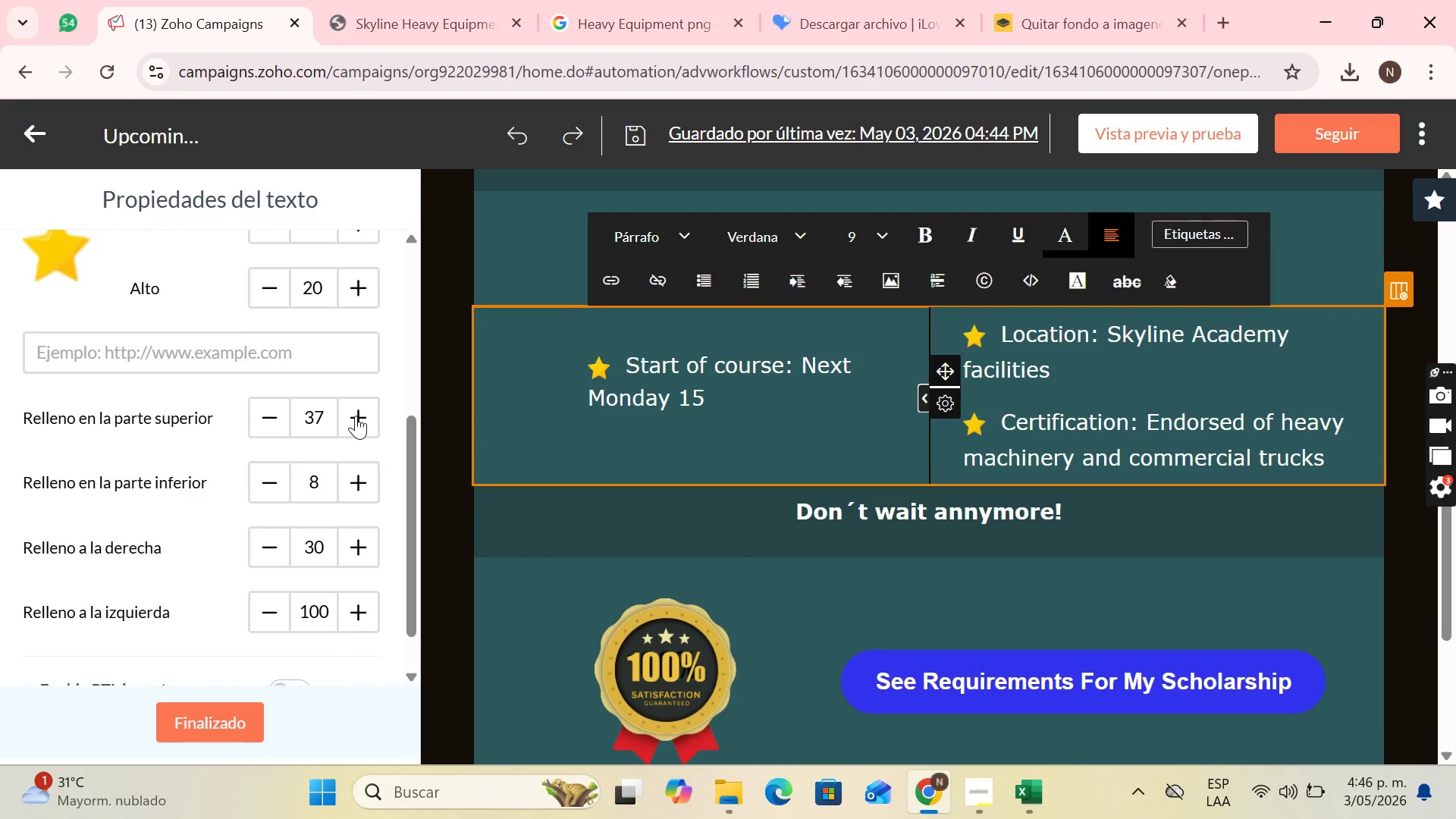 
triple_click([356, 416])
 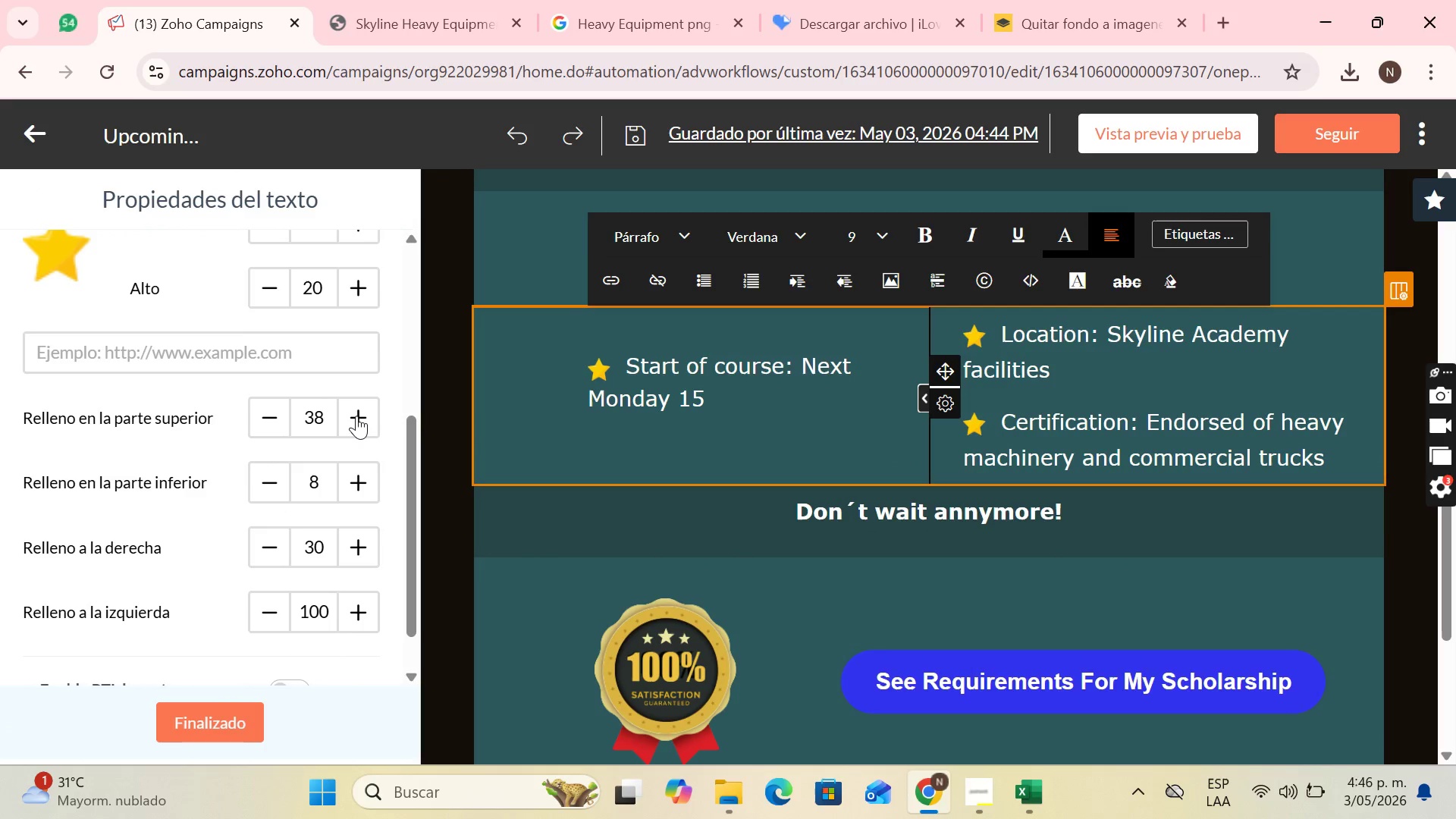 
triple_click([356, 416])
 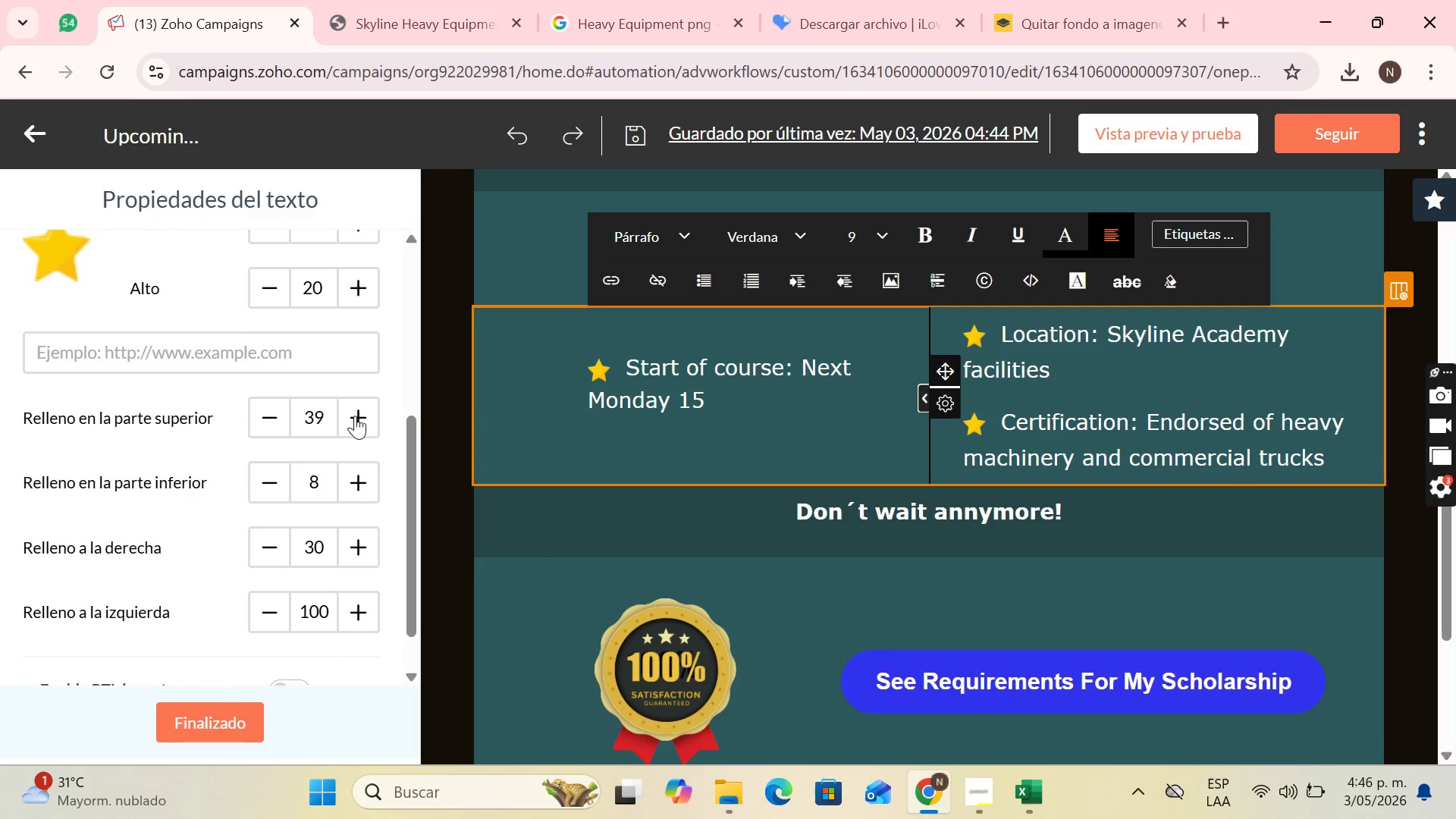 
triple_click([355, 416])
 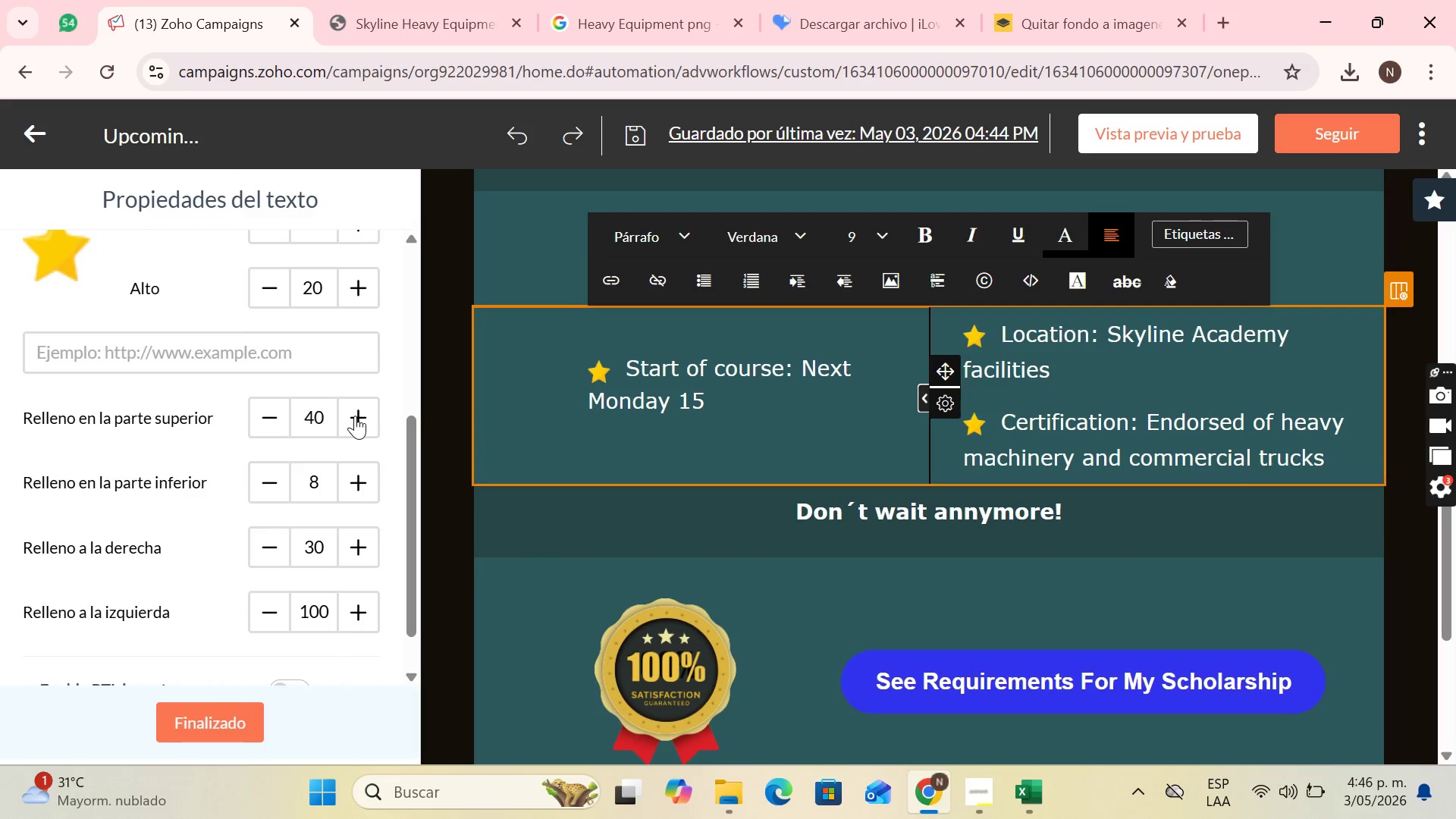 
triple_click([355, 416])
 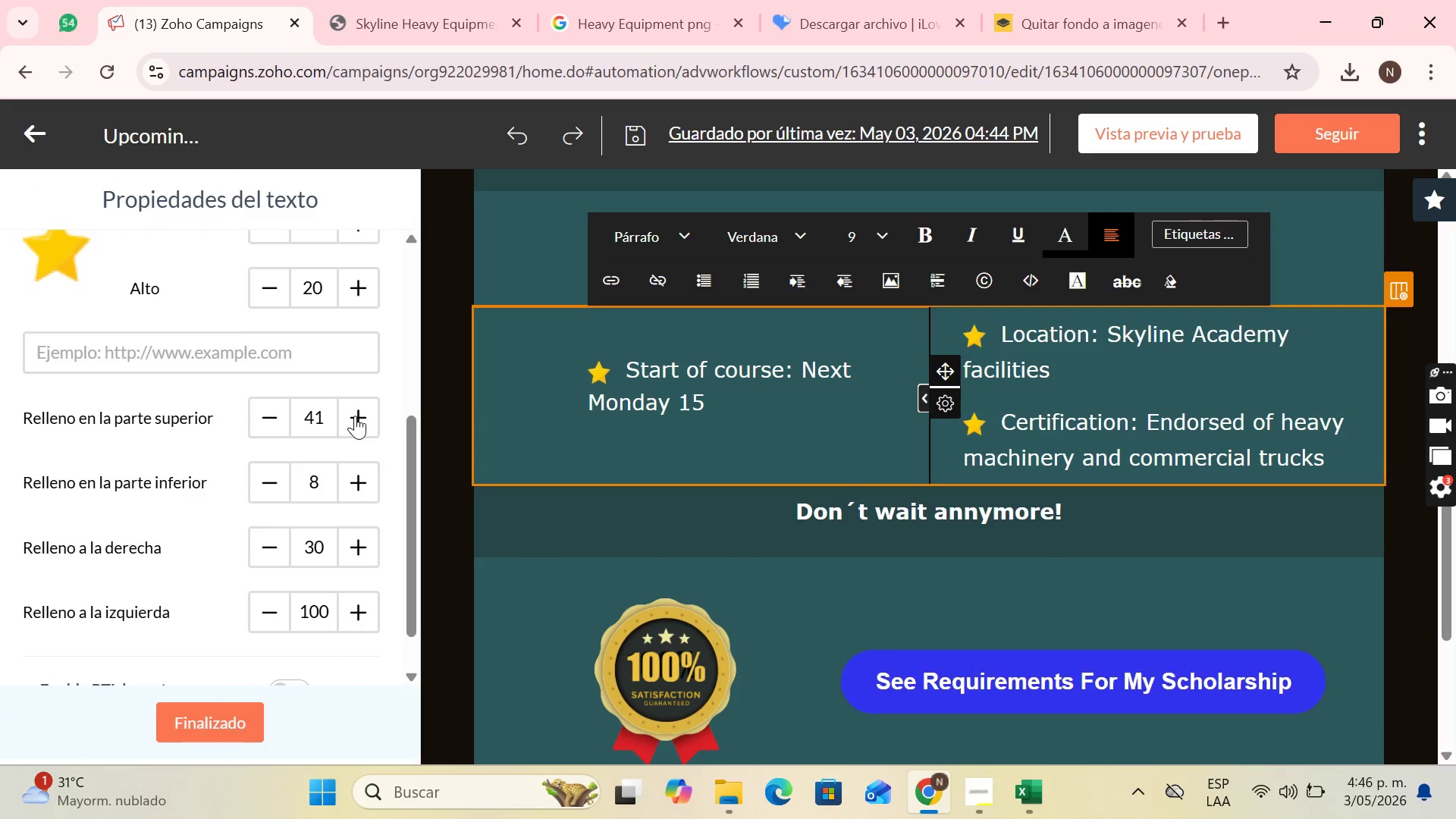 
triple_click([355, 416])
 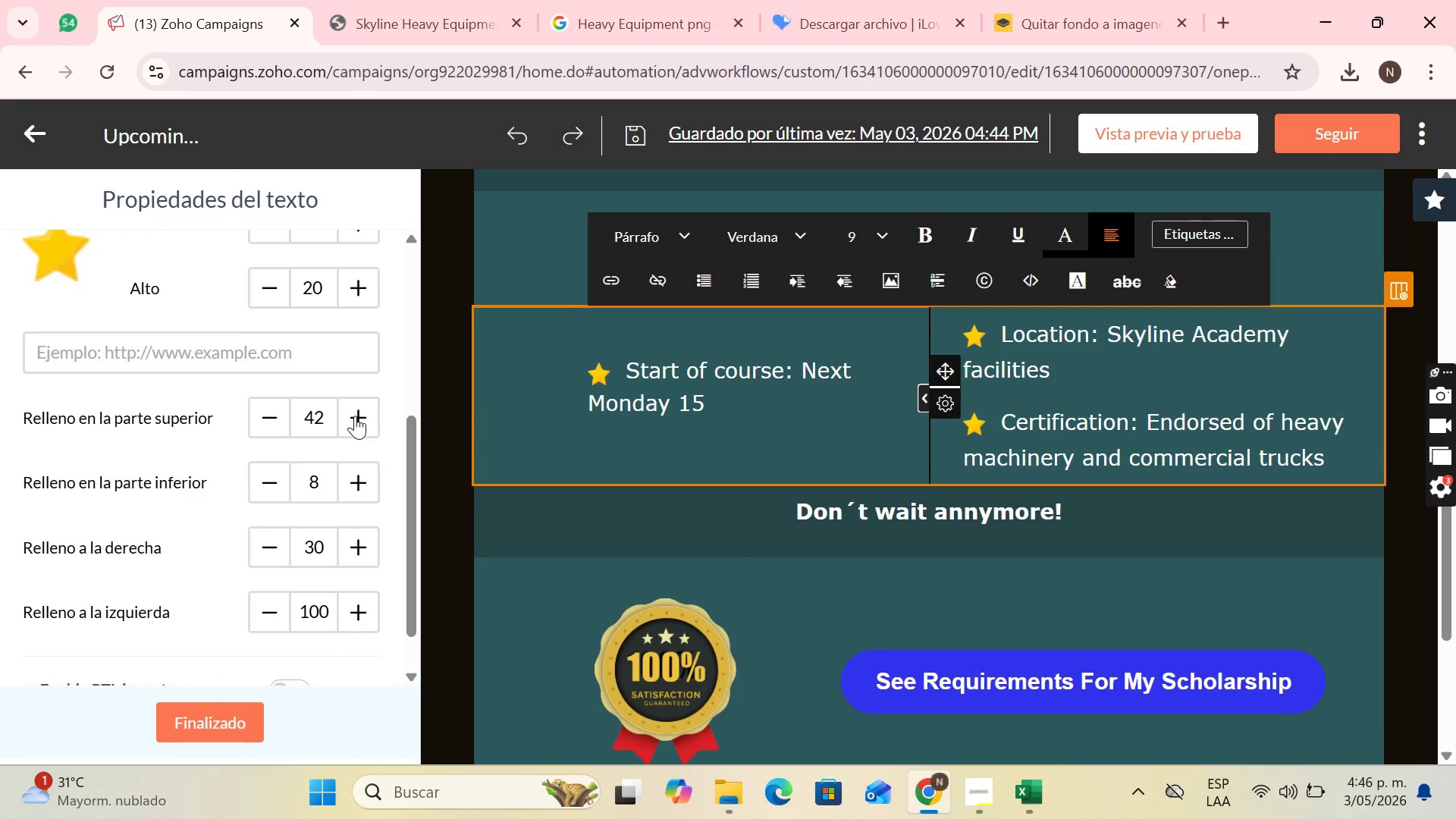 
triple_click([355, 416])
 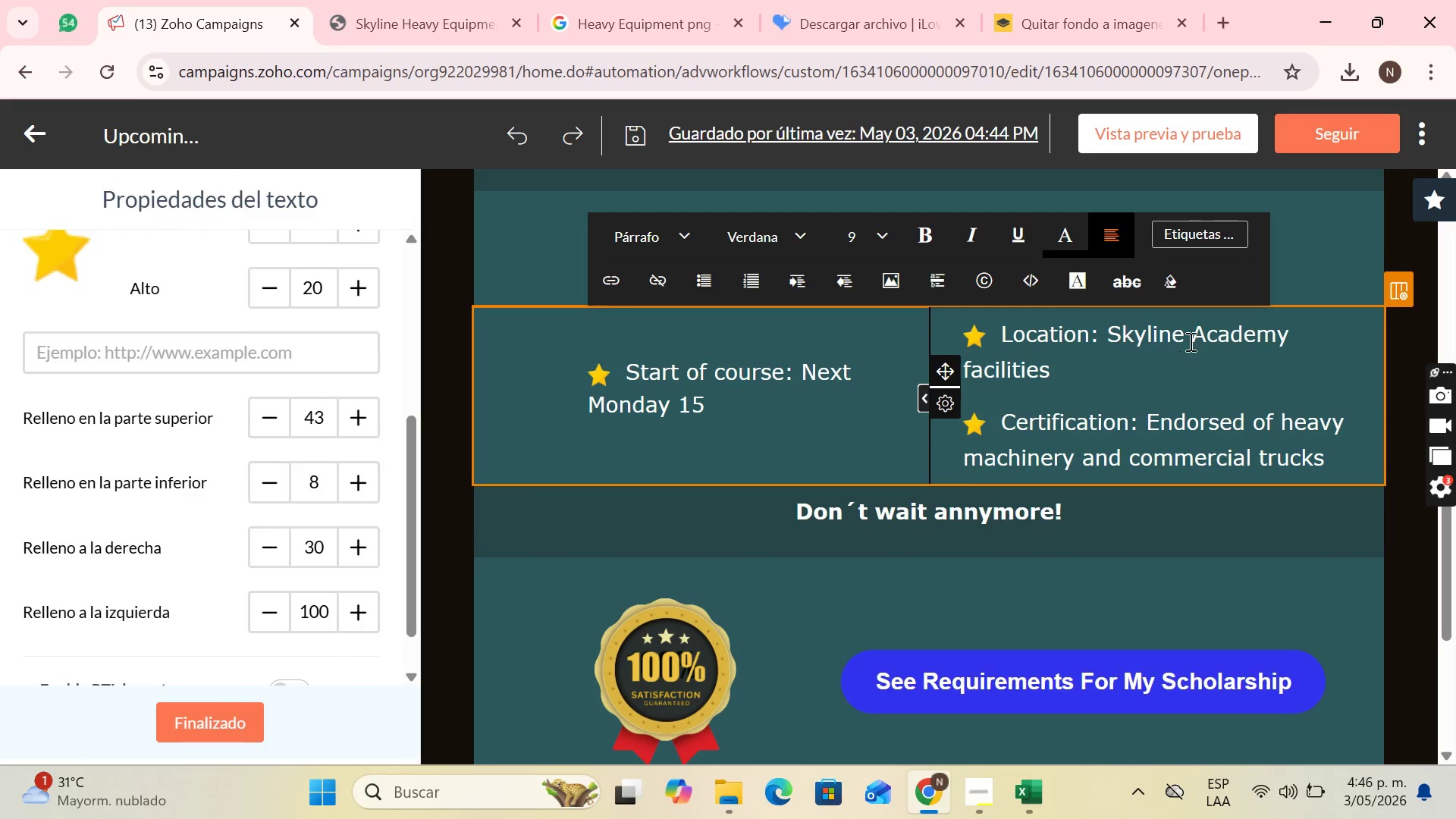 
scroll: coordinate [968, 464], scroll_direction: down, amount: 3.0
 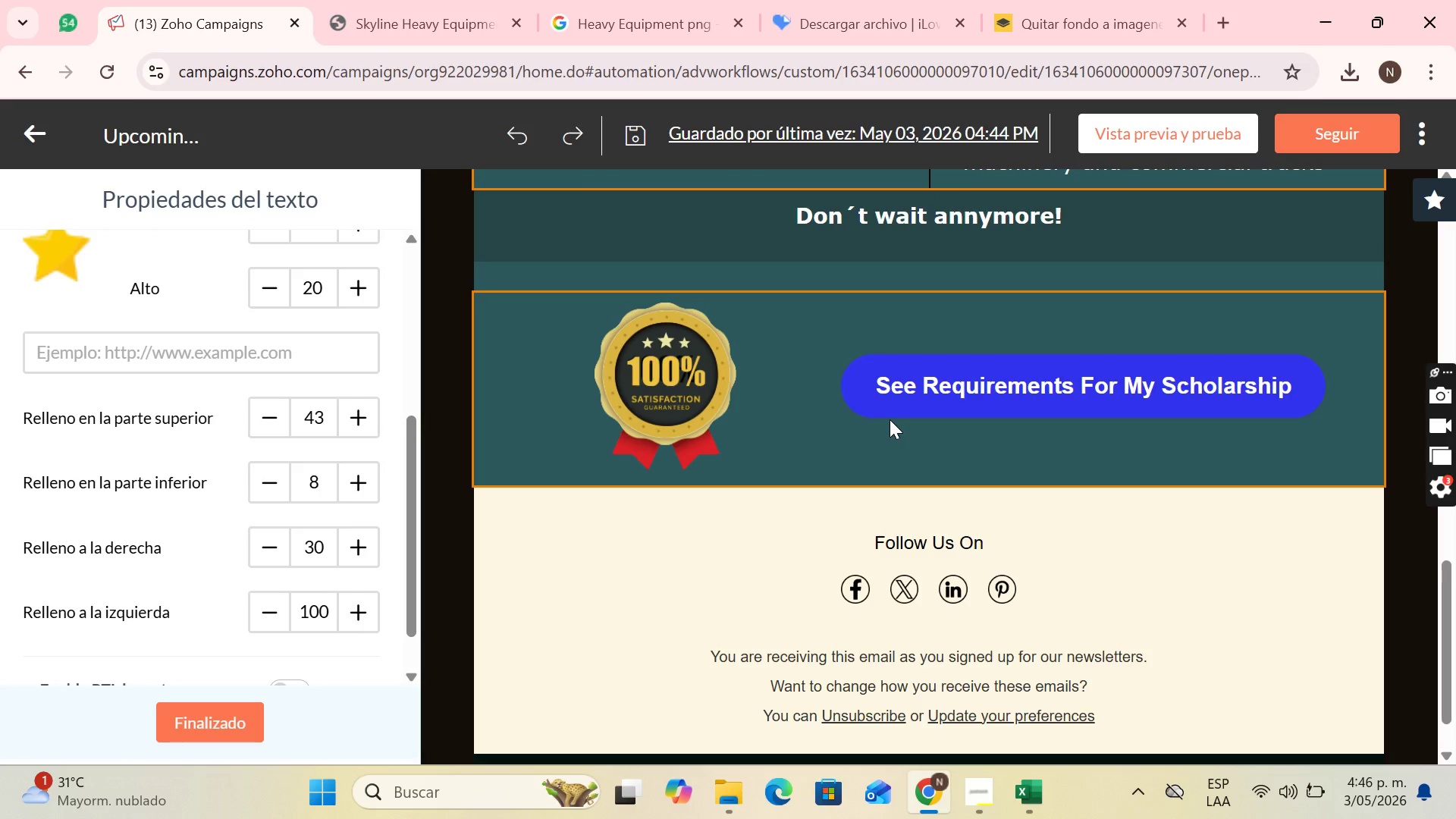 
wait(15.39)
 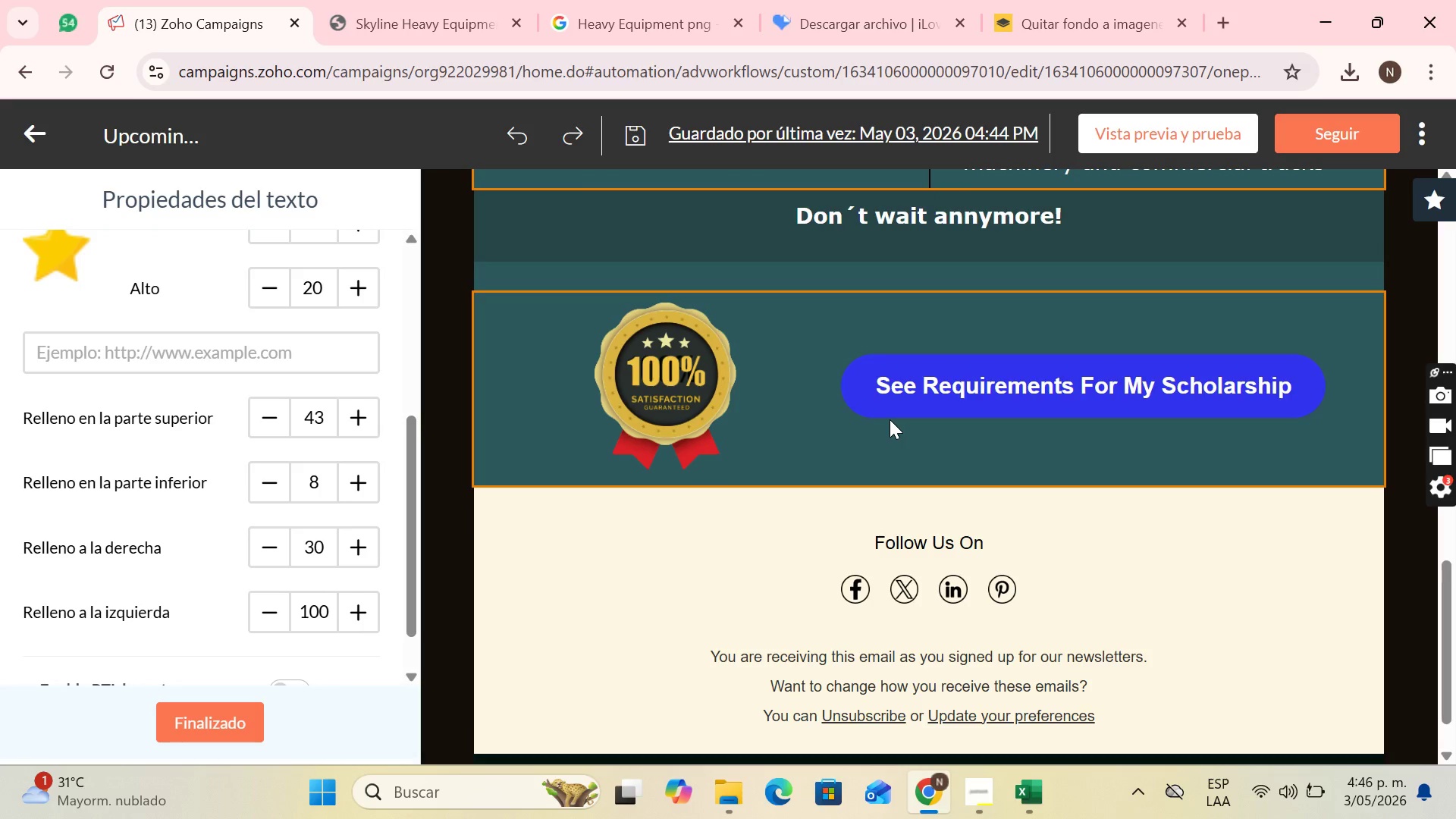 
left_click([1135, 395])
 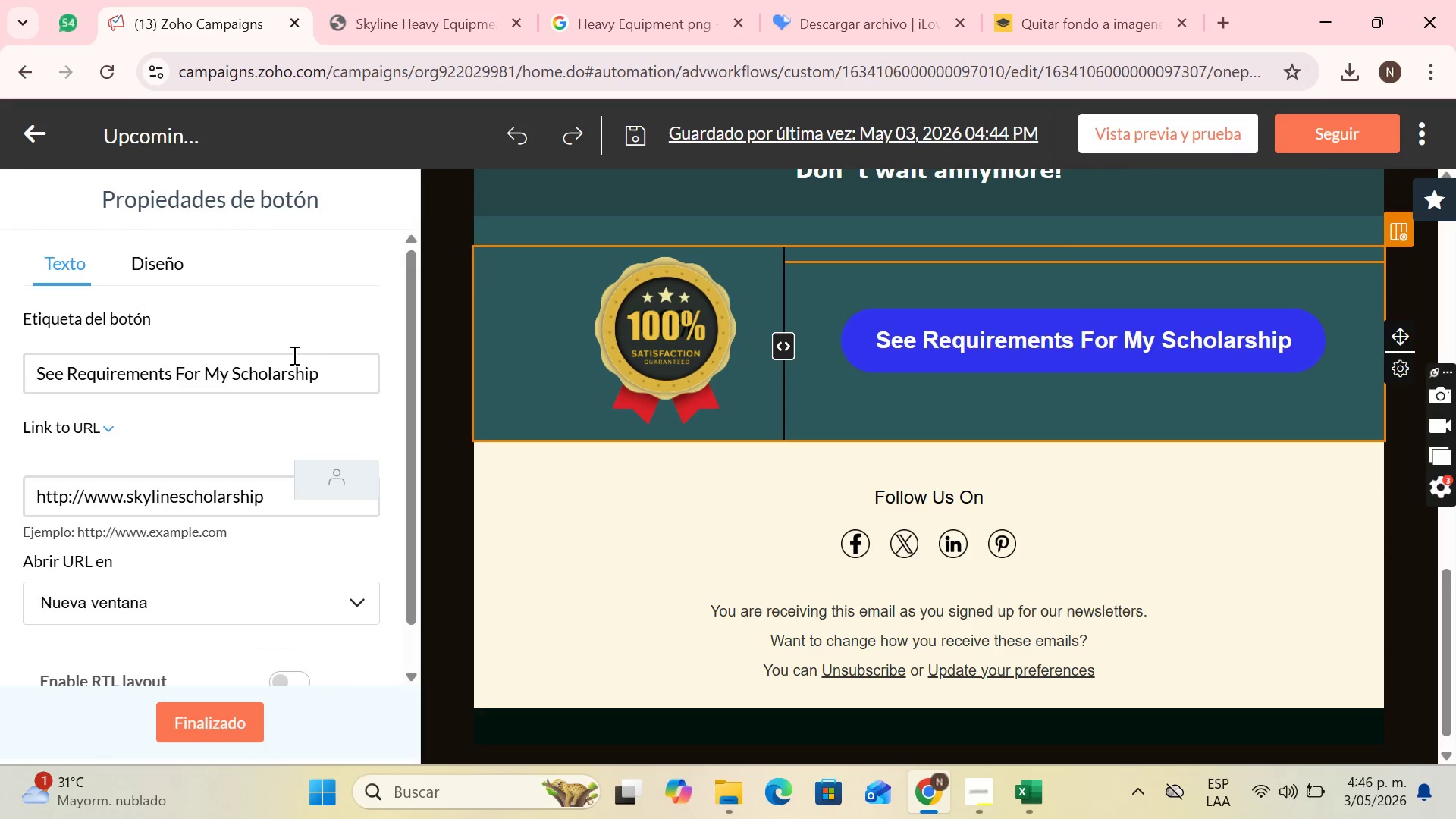 
left_click_drag(start_coordinate=[323, 373], to_coordinate=[71, 394])
 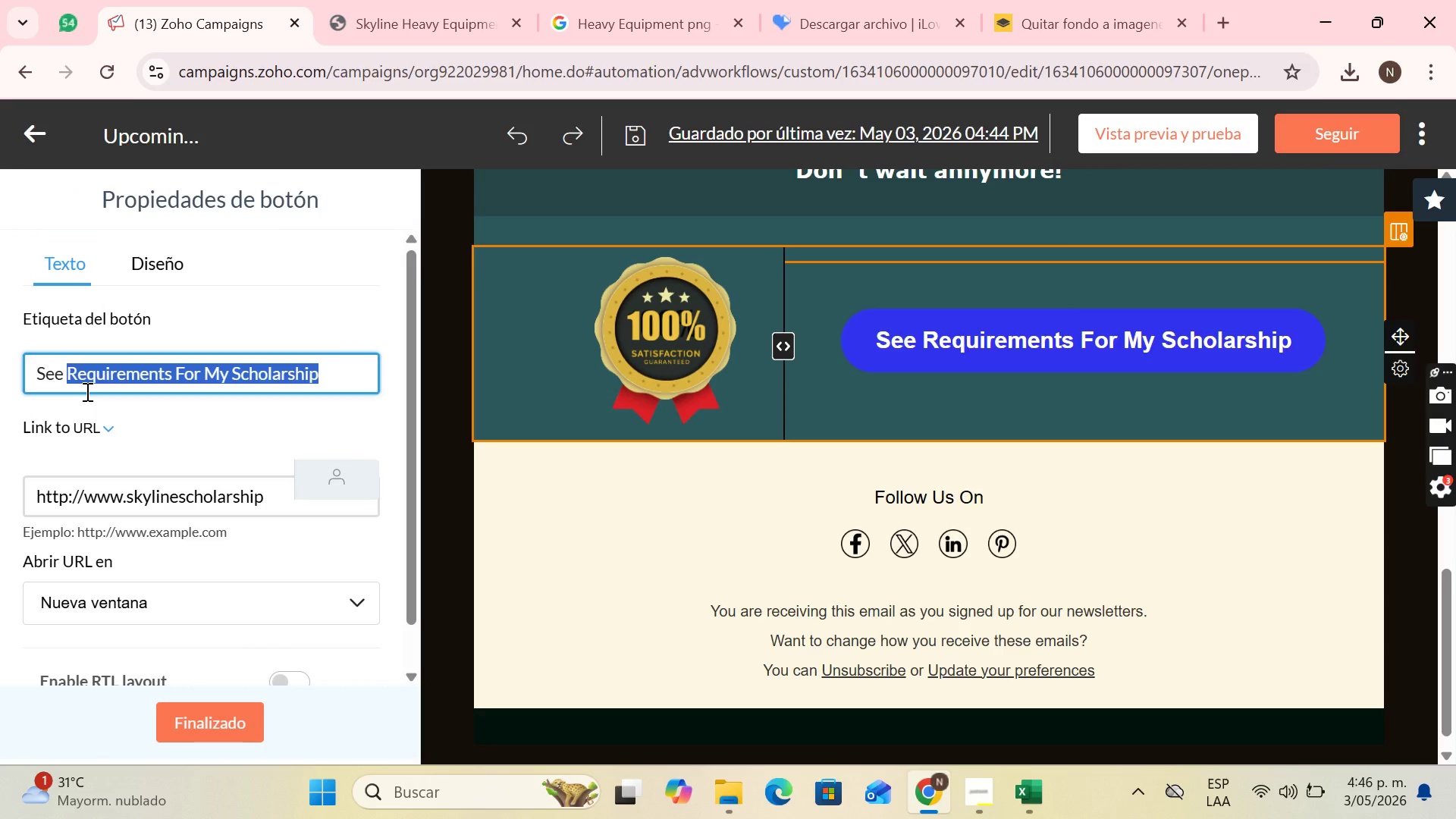 
key(Backspace)
type(resgistration Clndar)
 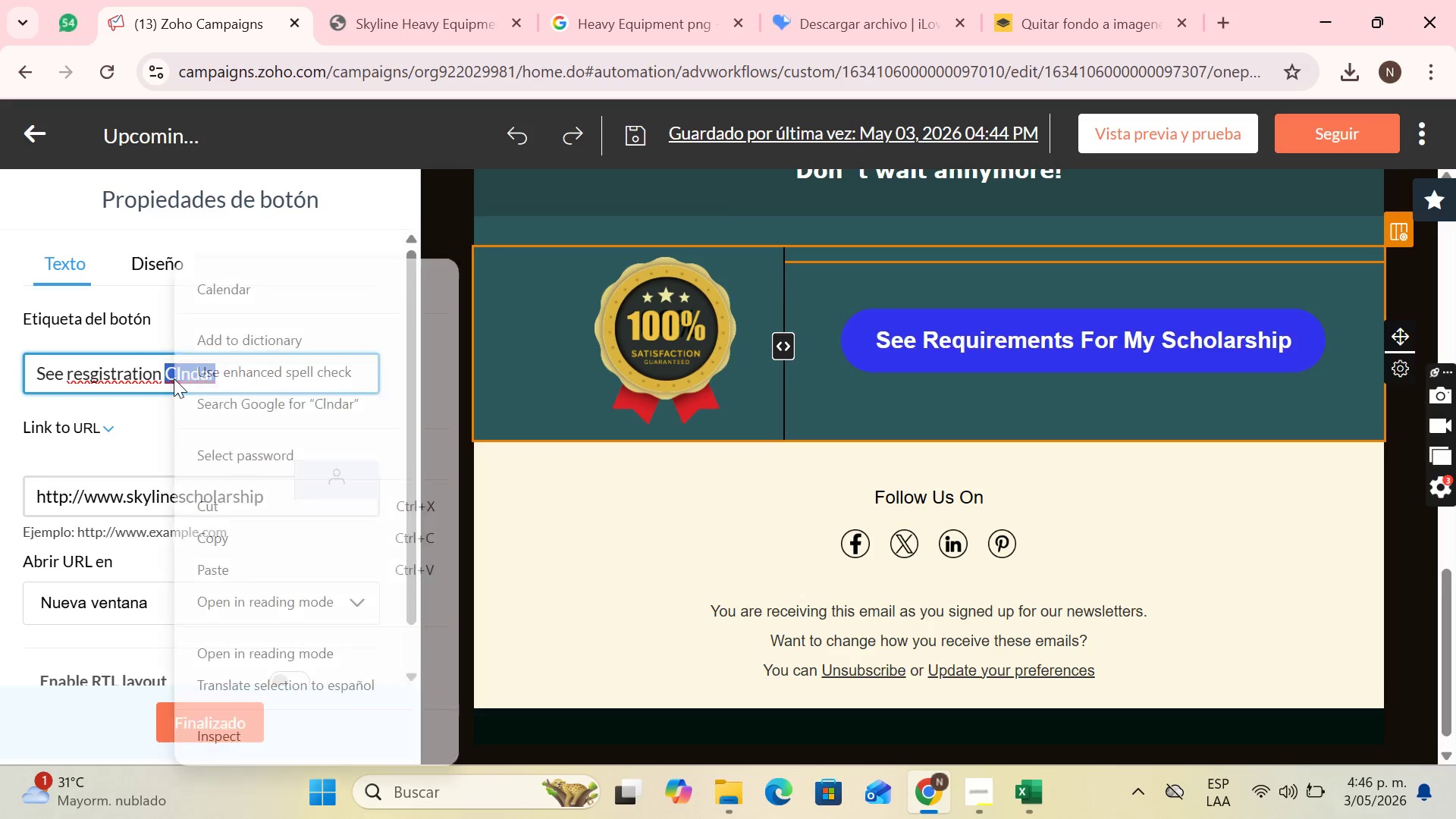 
left_click([212, 285])
 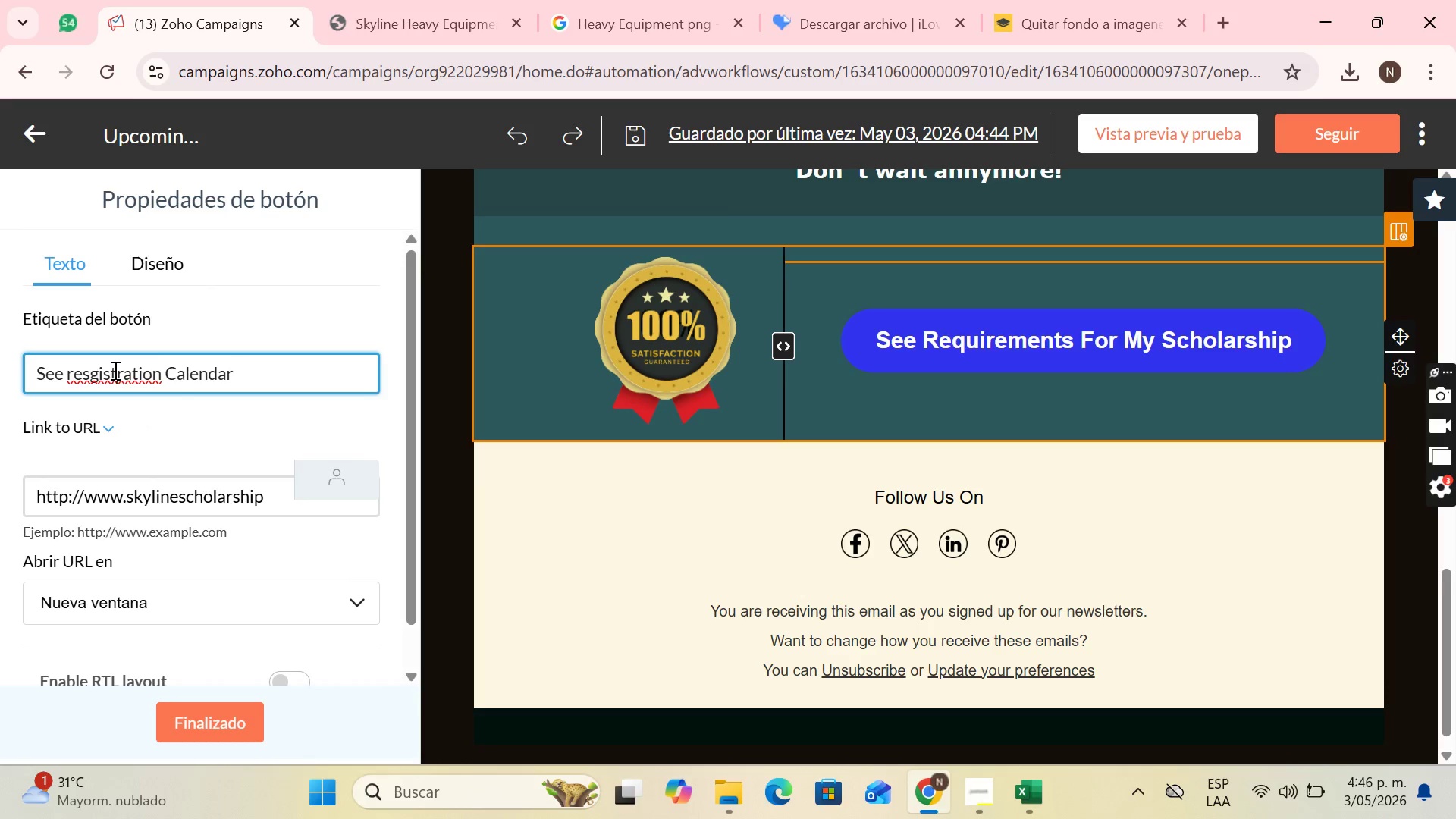 
right_click([114, 370])
 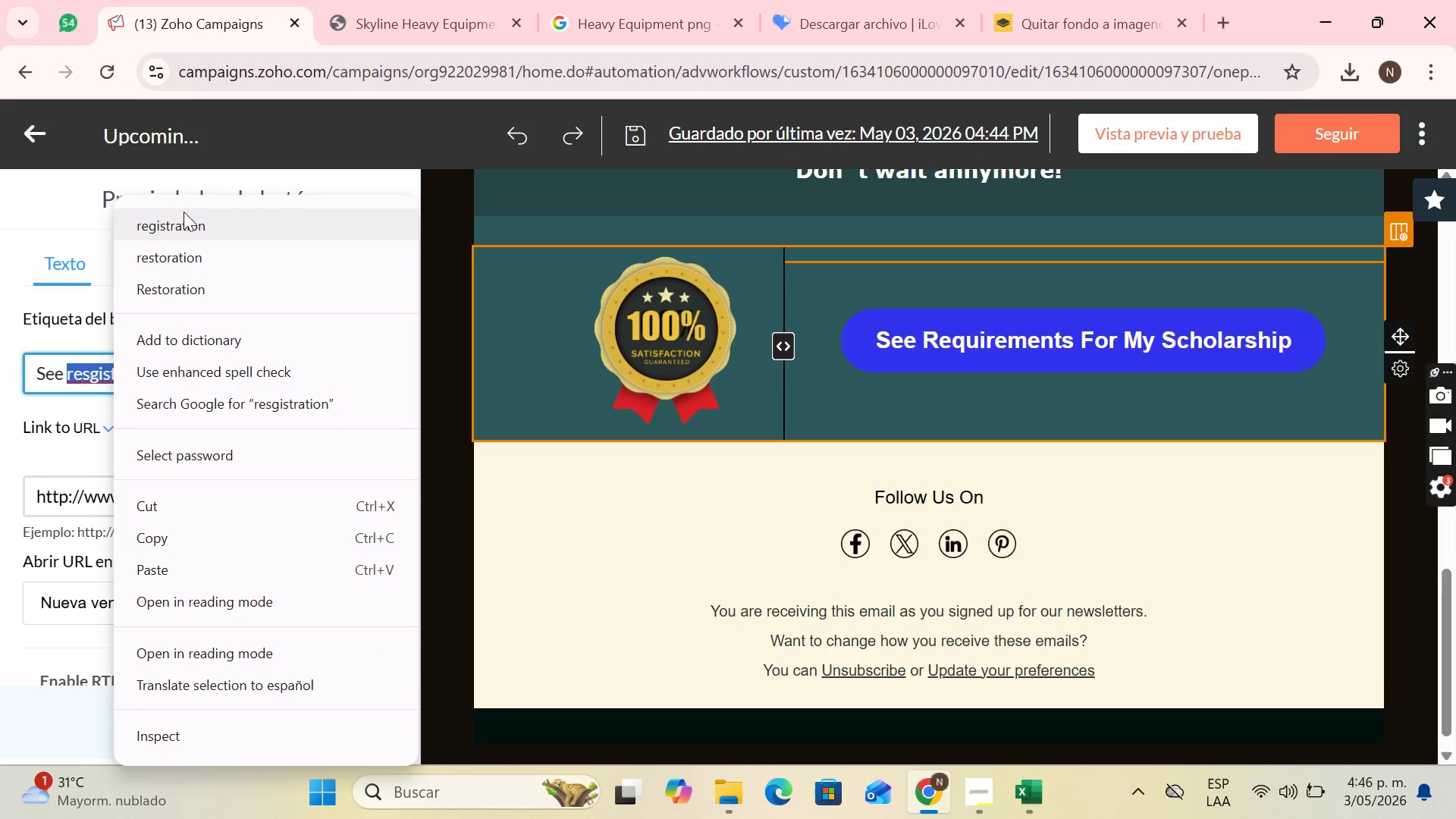 
left_click([181, 218])
 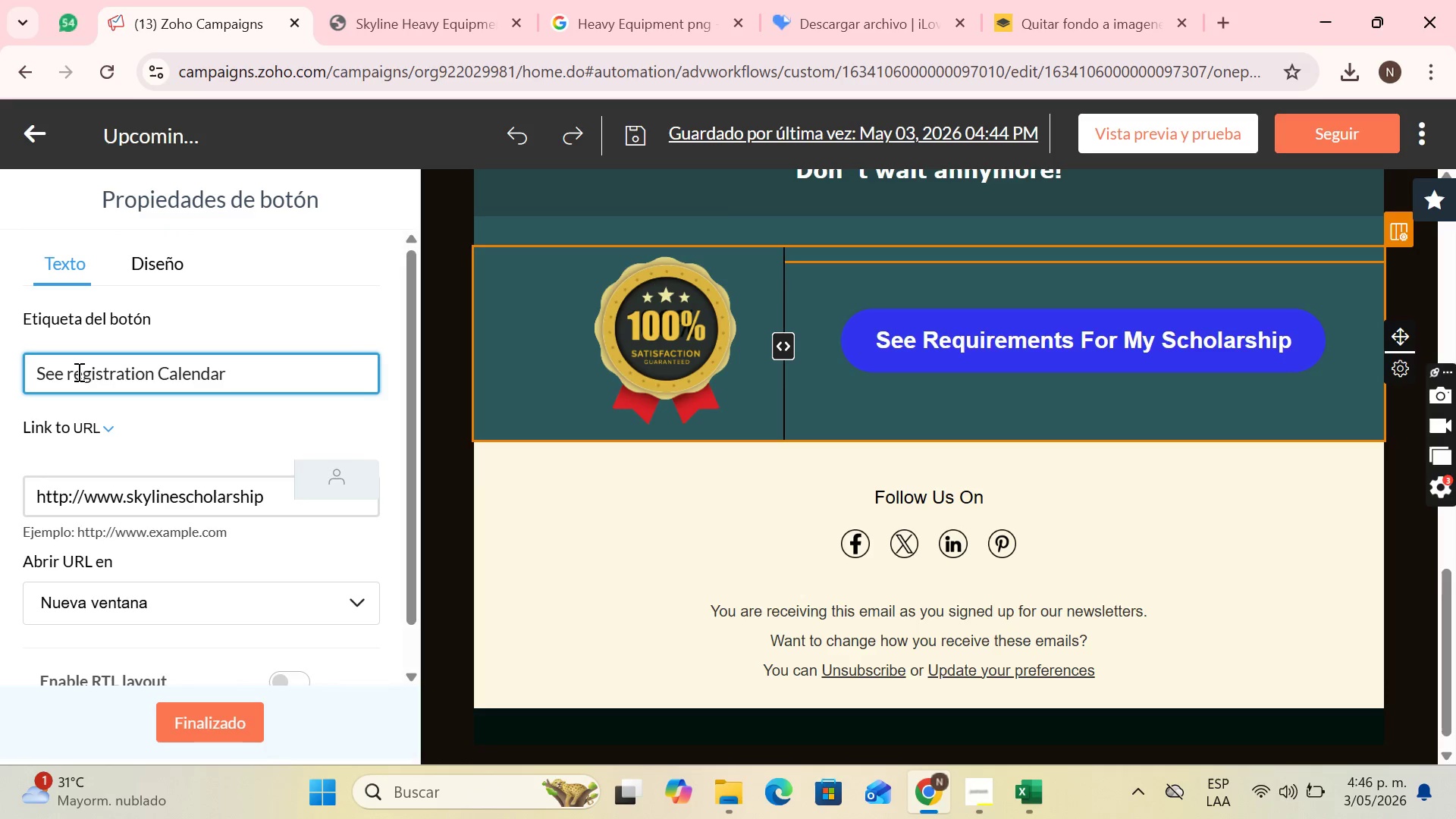 
left_click([77, 372])
 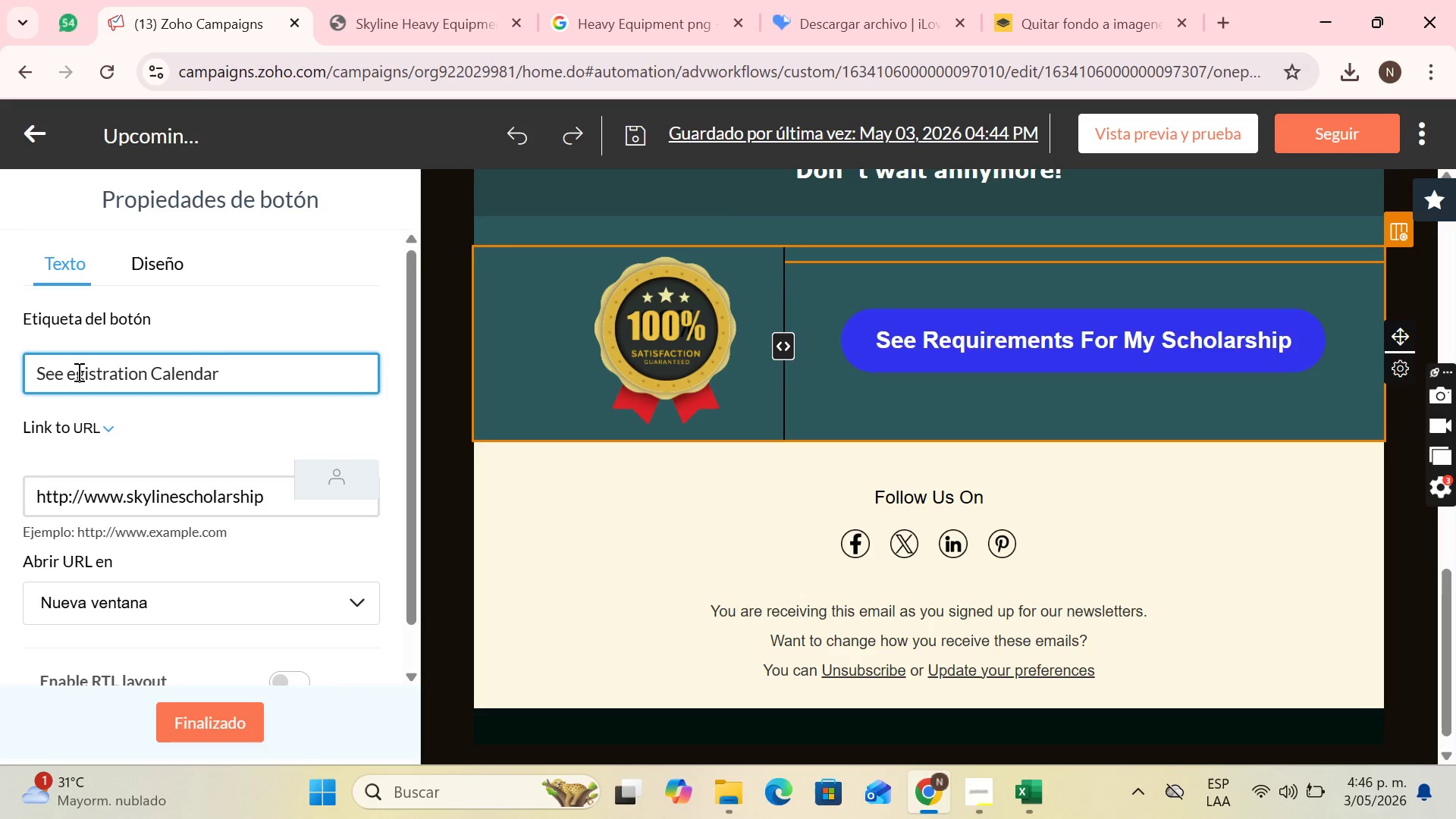 
key(Backspace)
 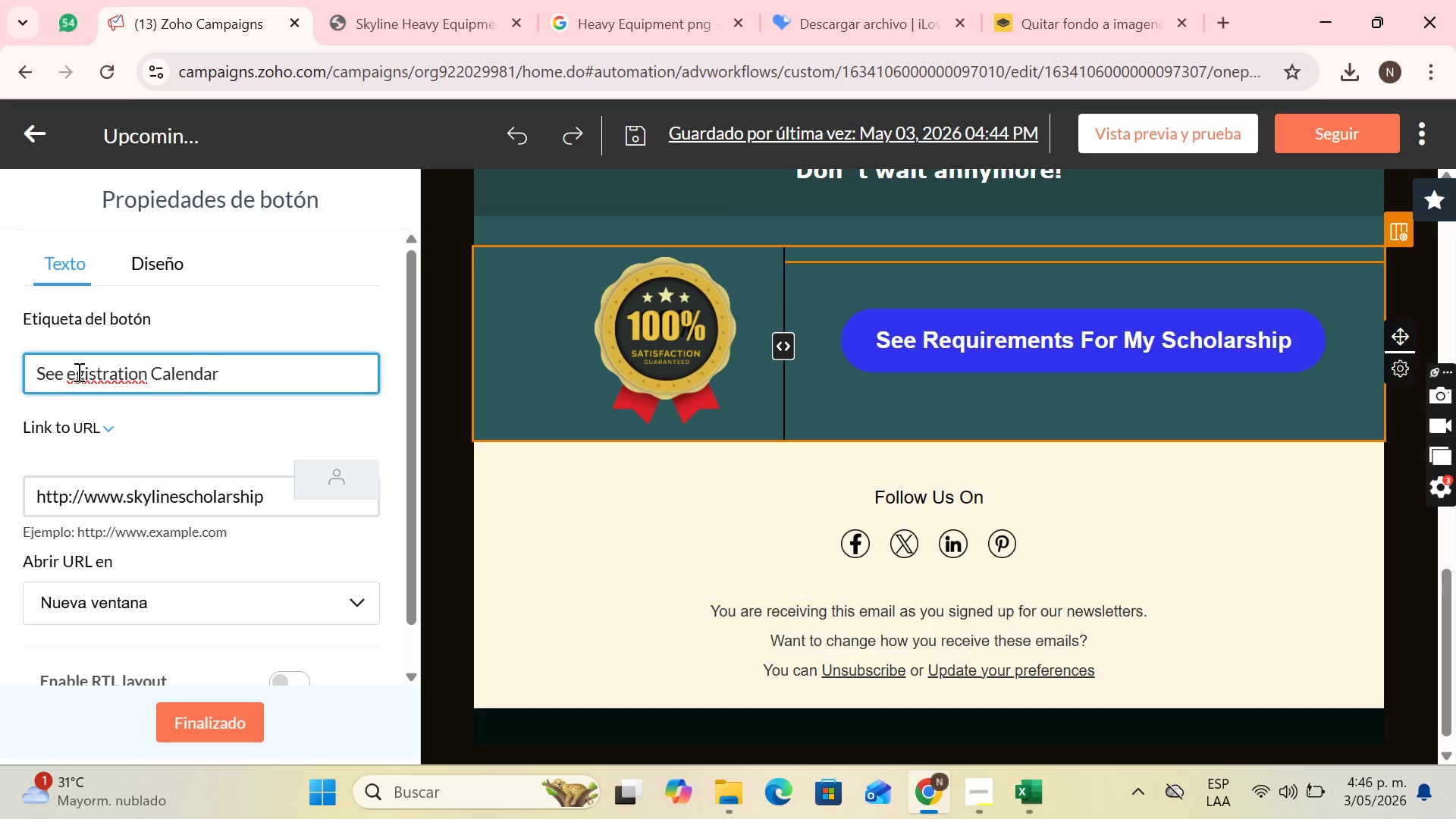 
key(CapsLock)
 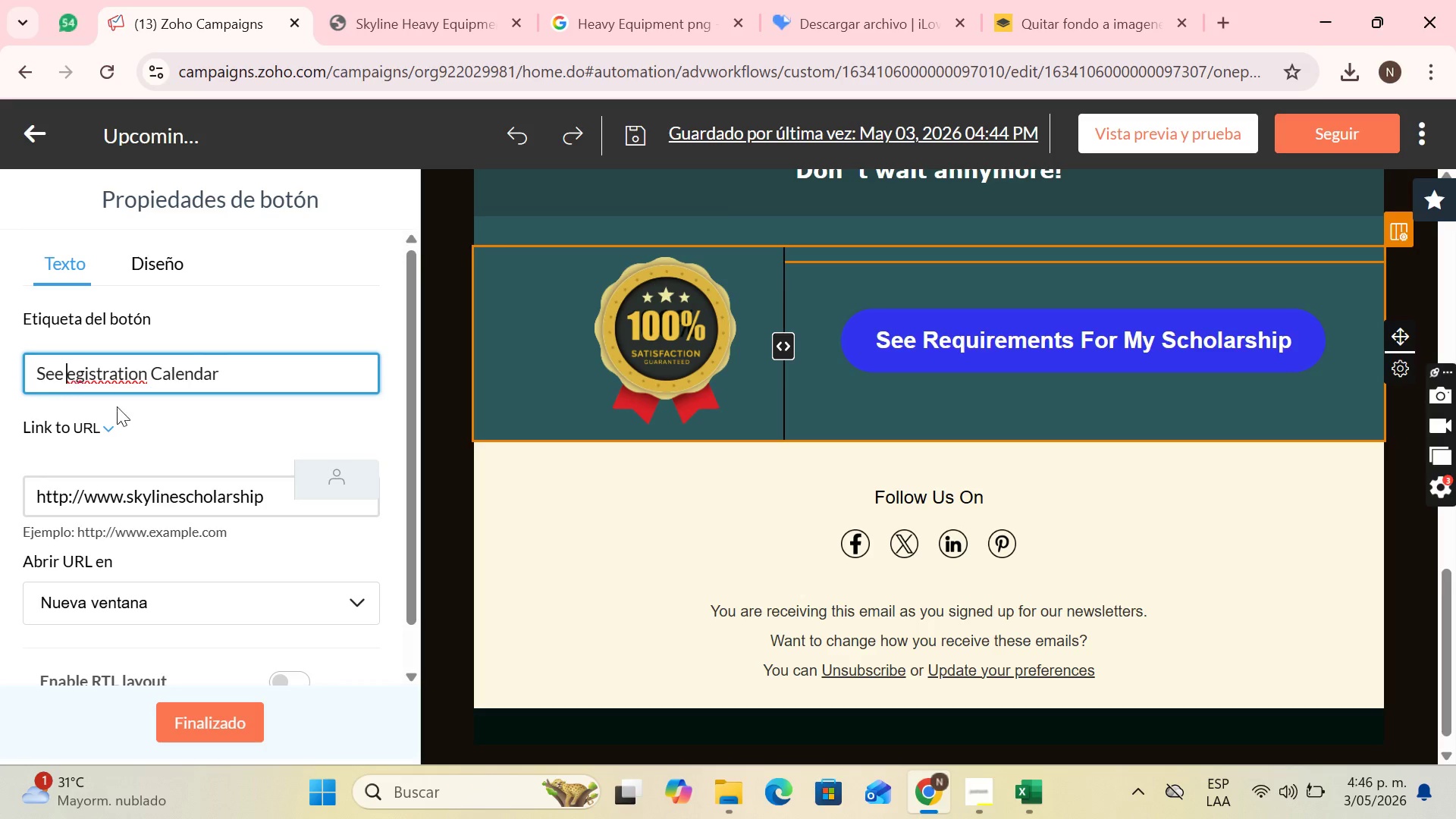 
key(R)
 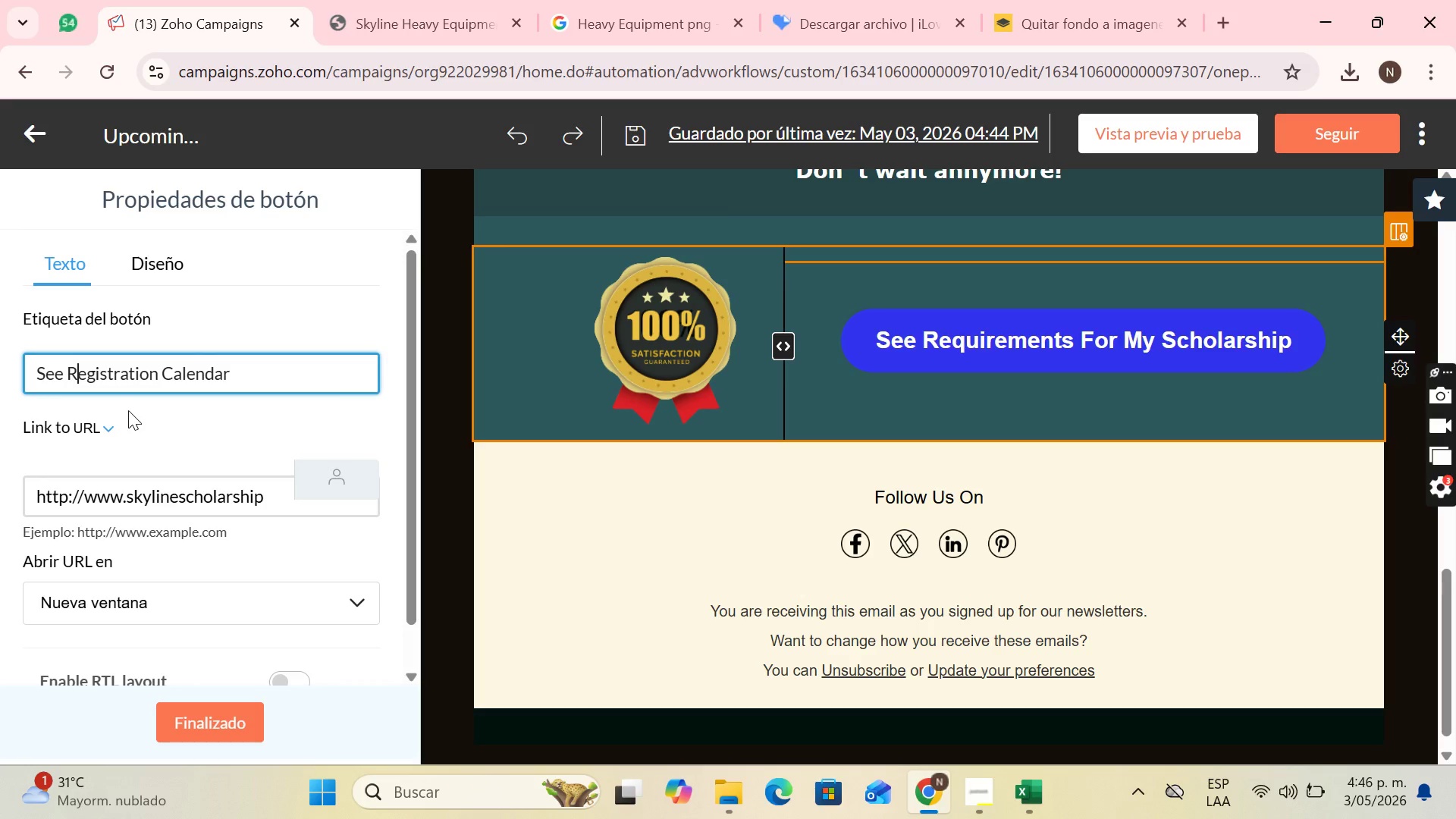 
key(CapsLock)
 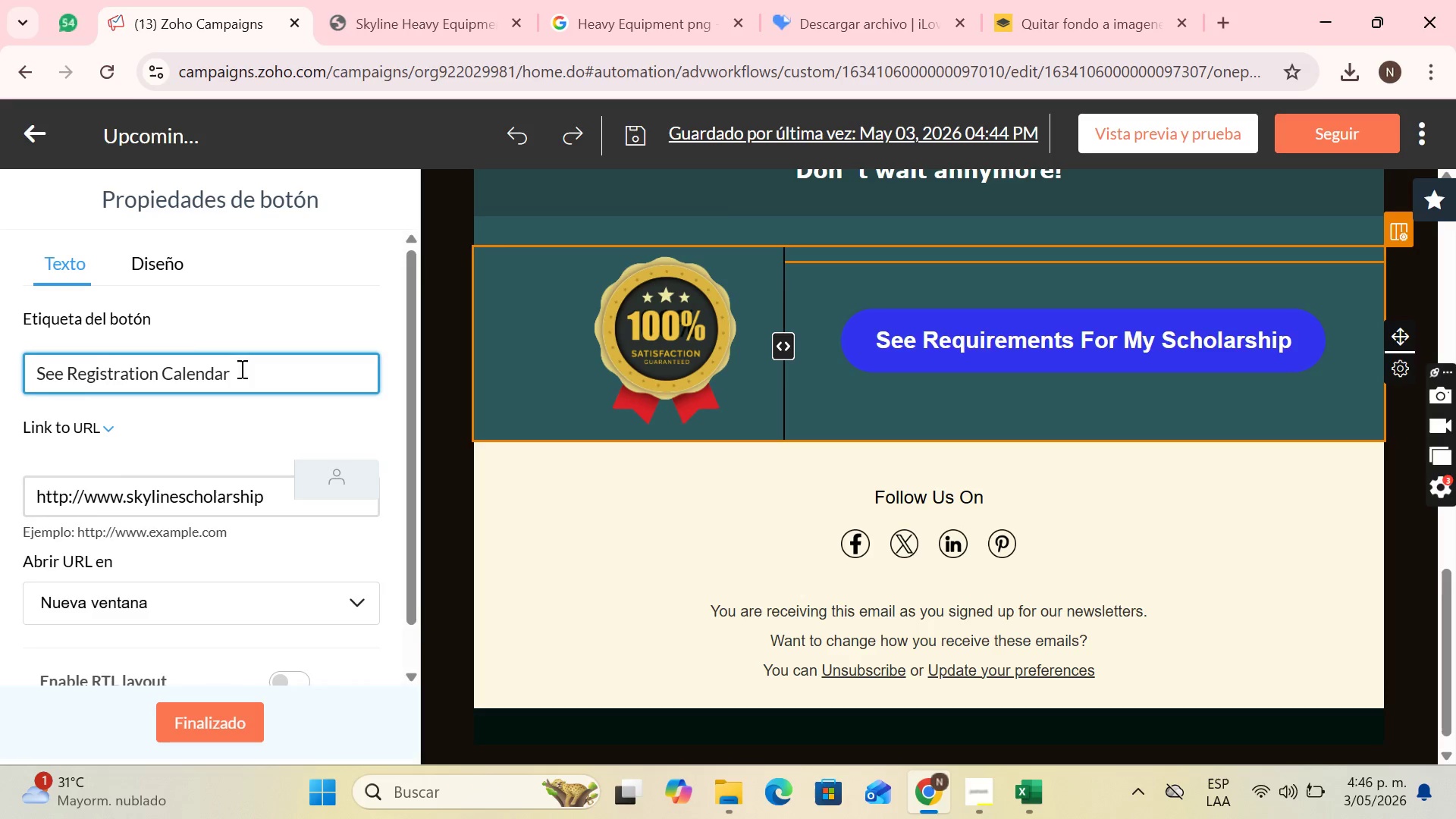 
scroll: coordinate [258, 416], scroll_direction: down, amount: 2.0
 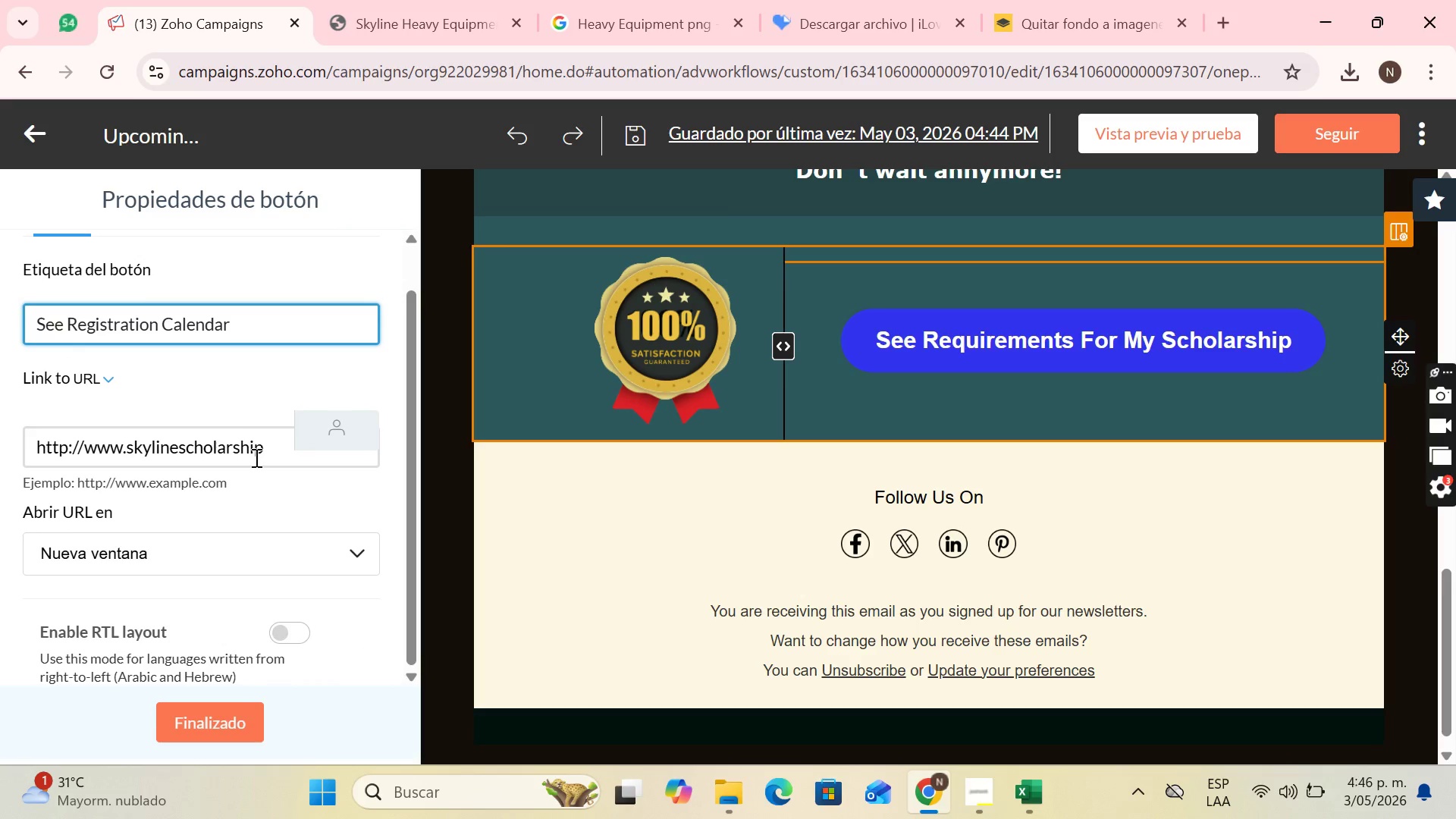 
left_click([255, 457])
 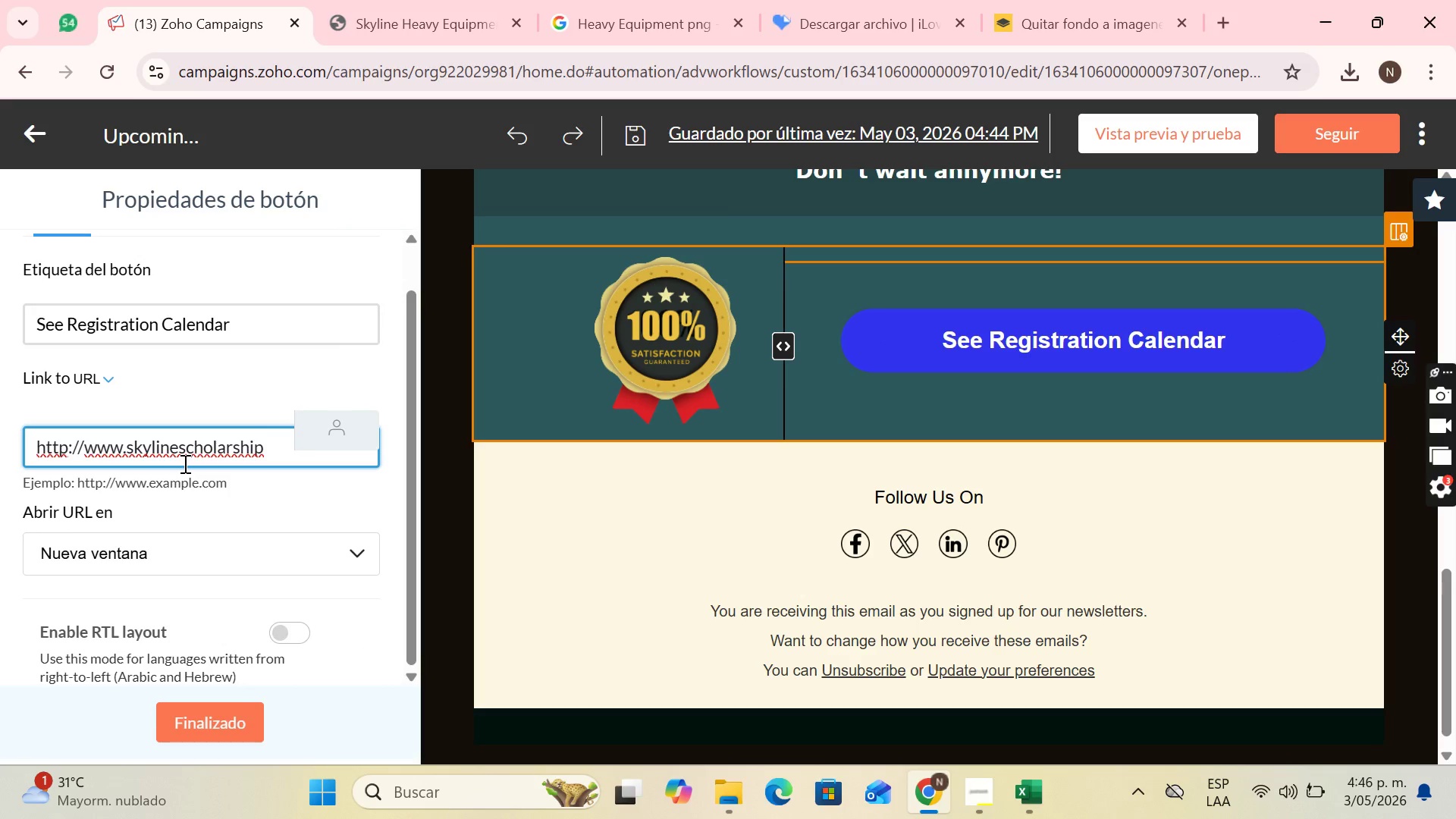 
key(ArrowRight)
 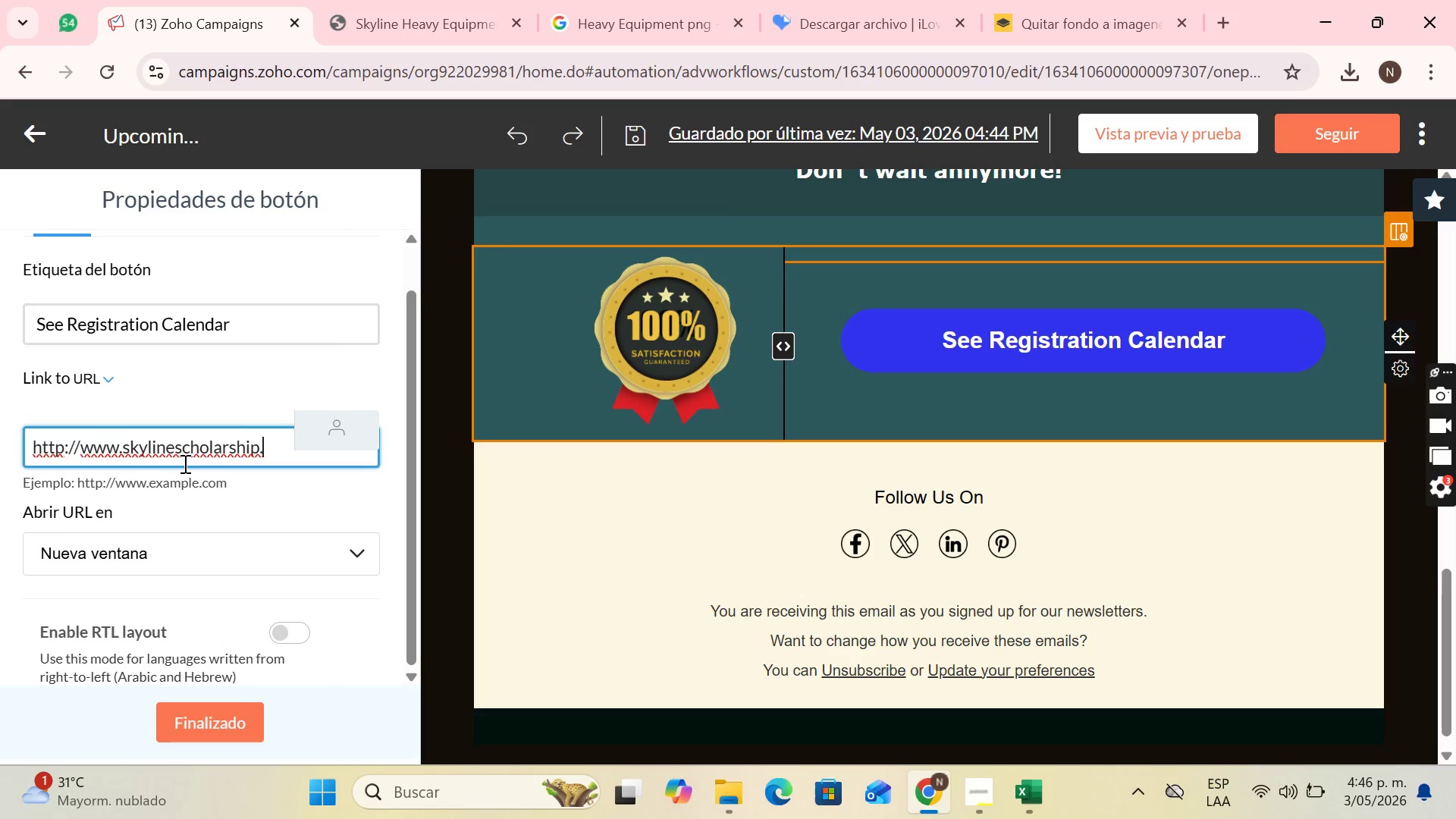 
key(ArrowRight)
 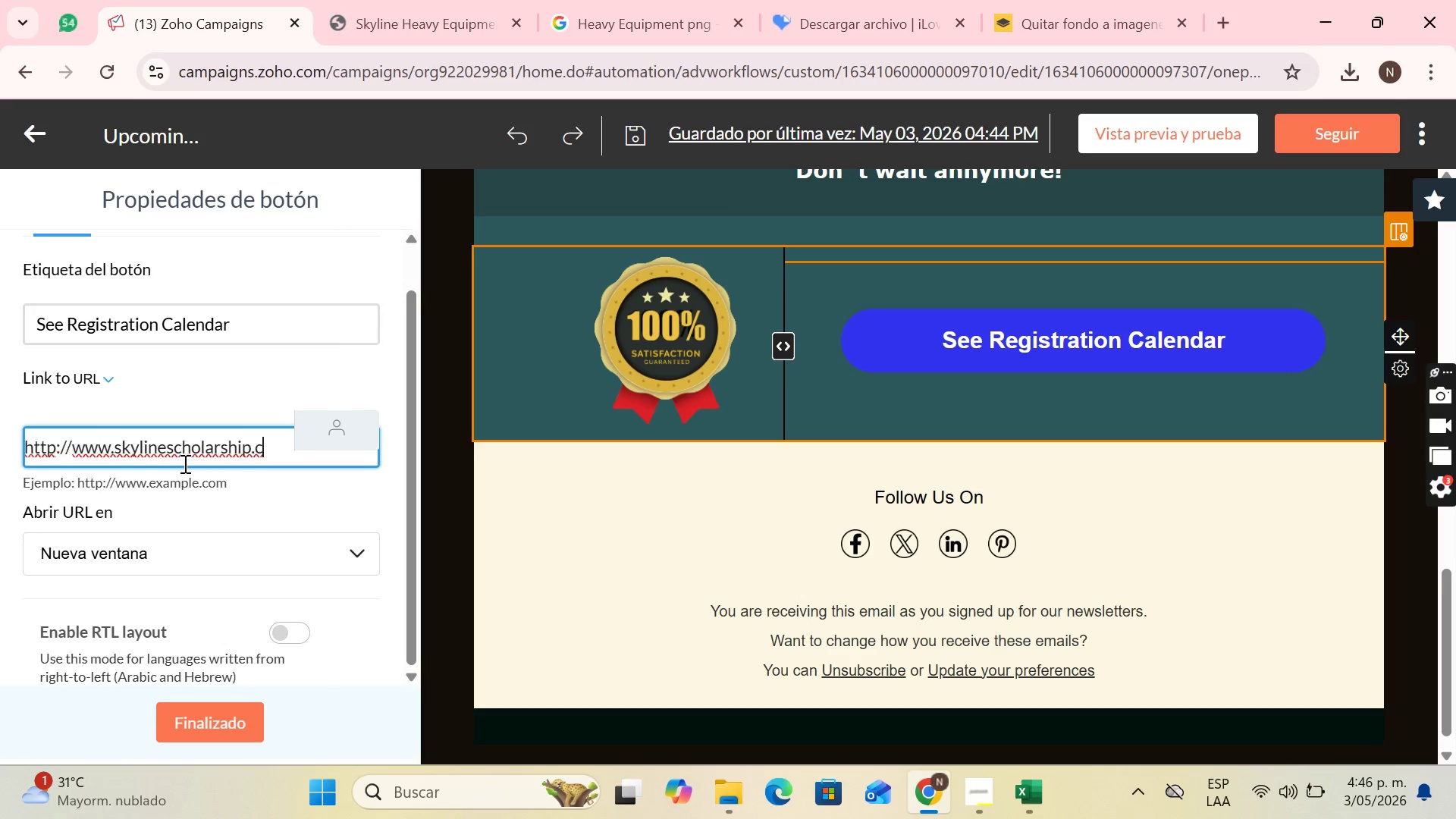 
key(ArrowRight)
 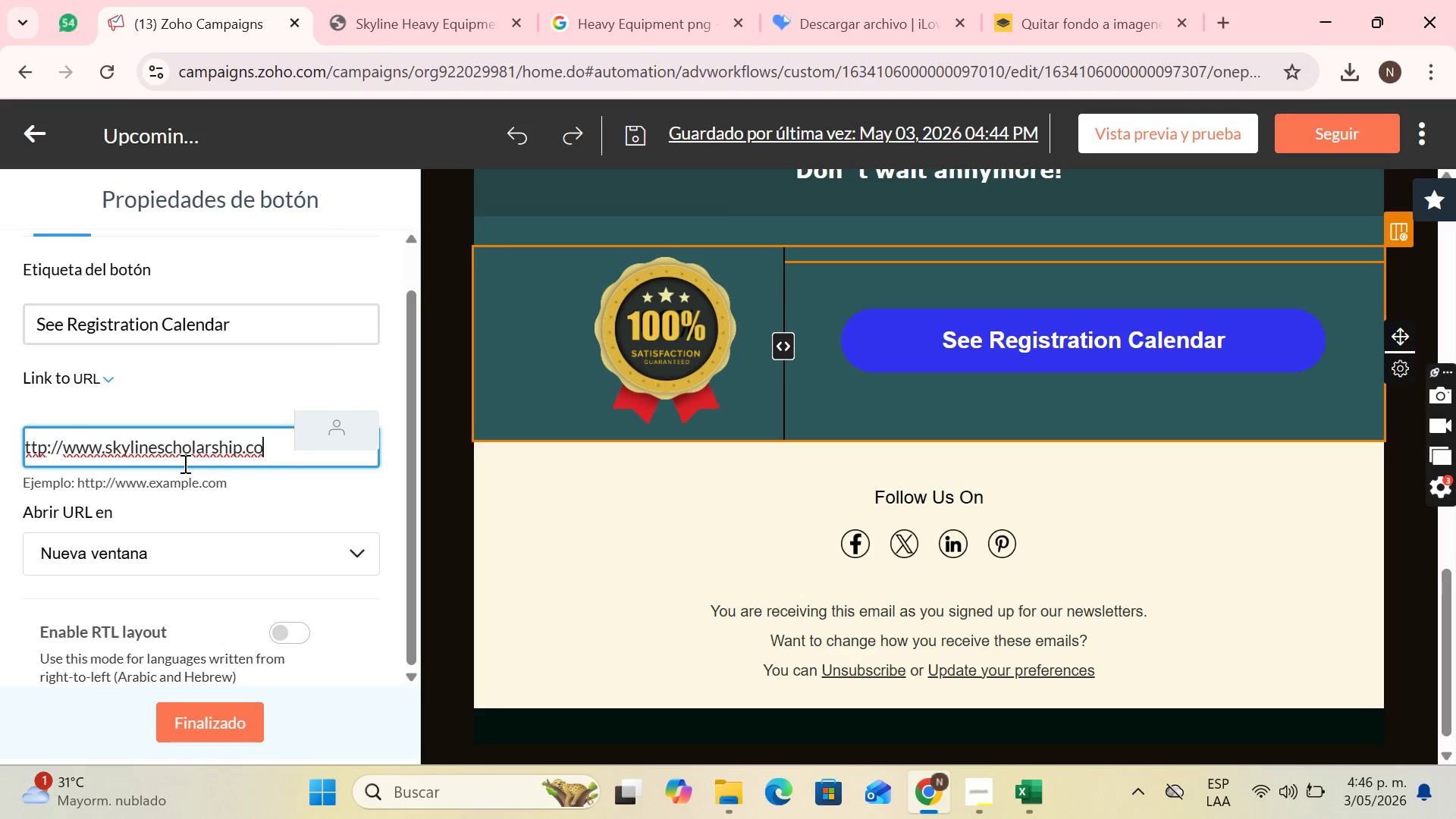 
key(ArrowRight)
 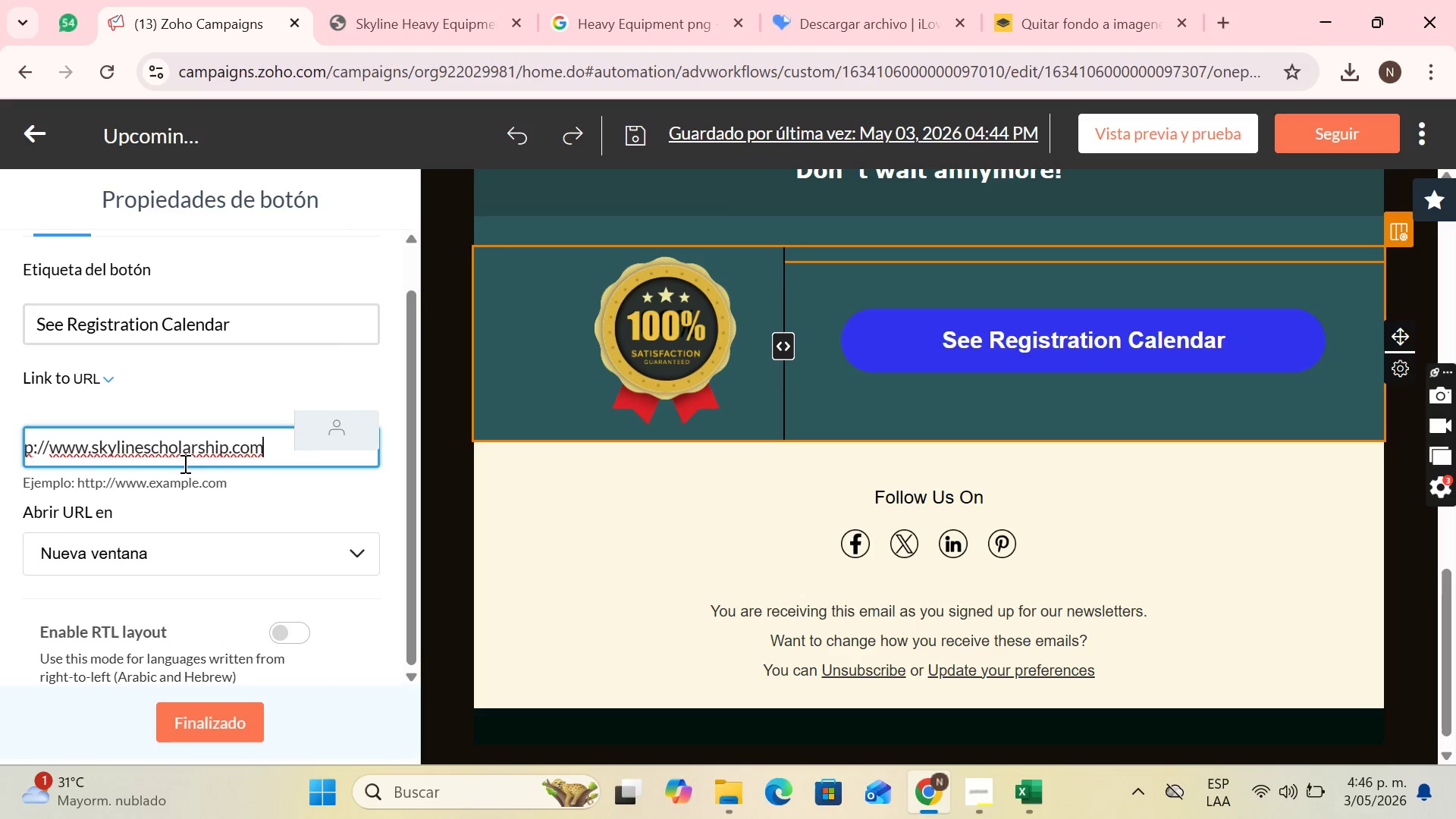 
key(ArrowRight)
 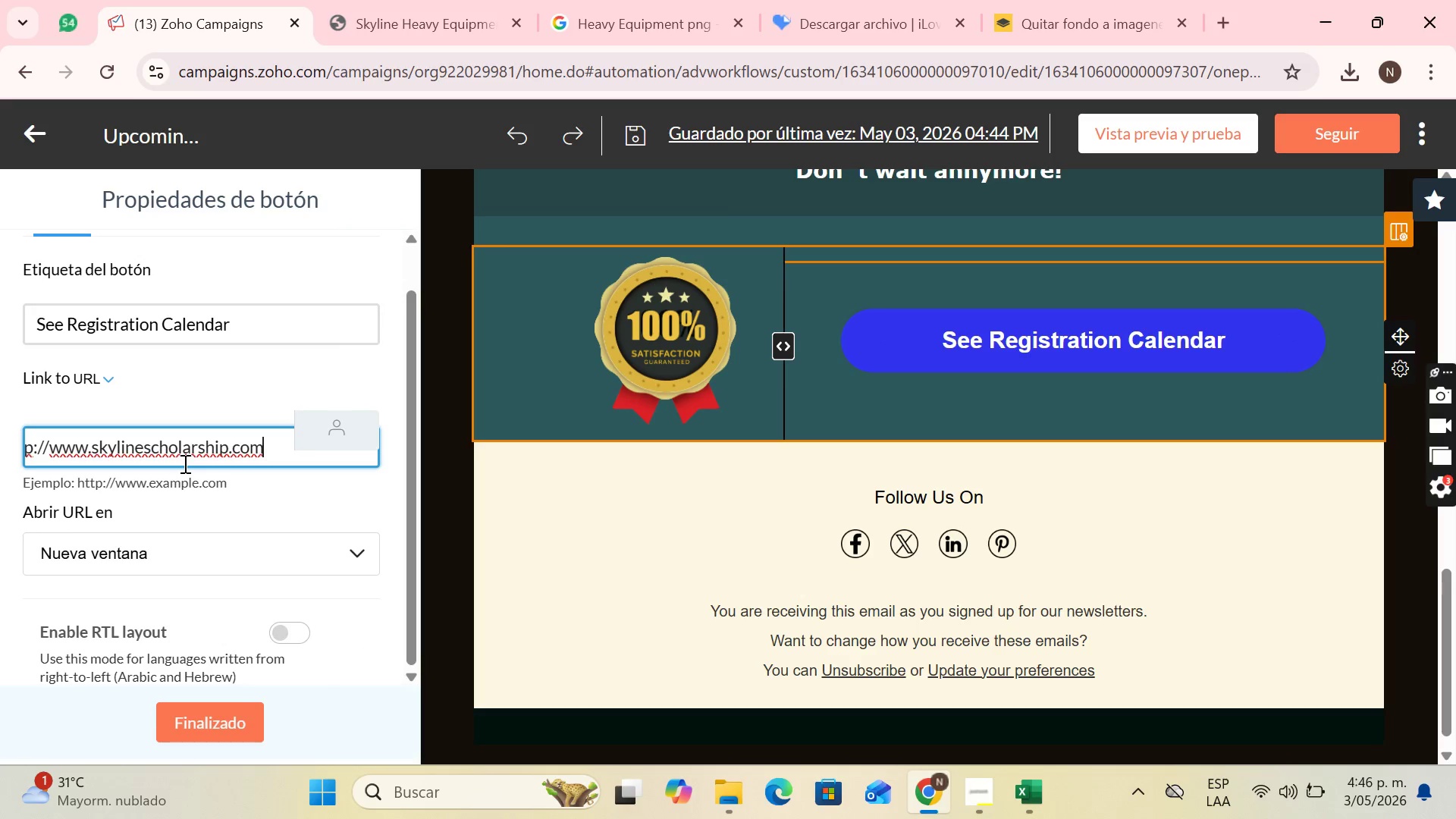 
key(ArrowRight)
 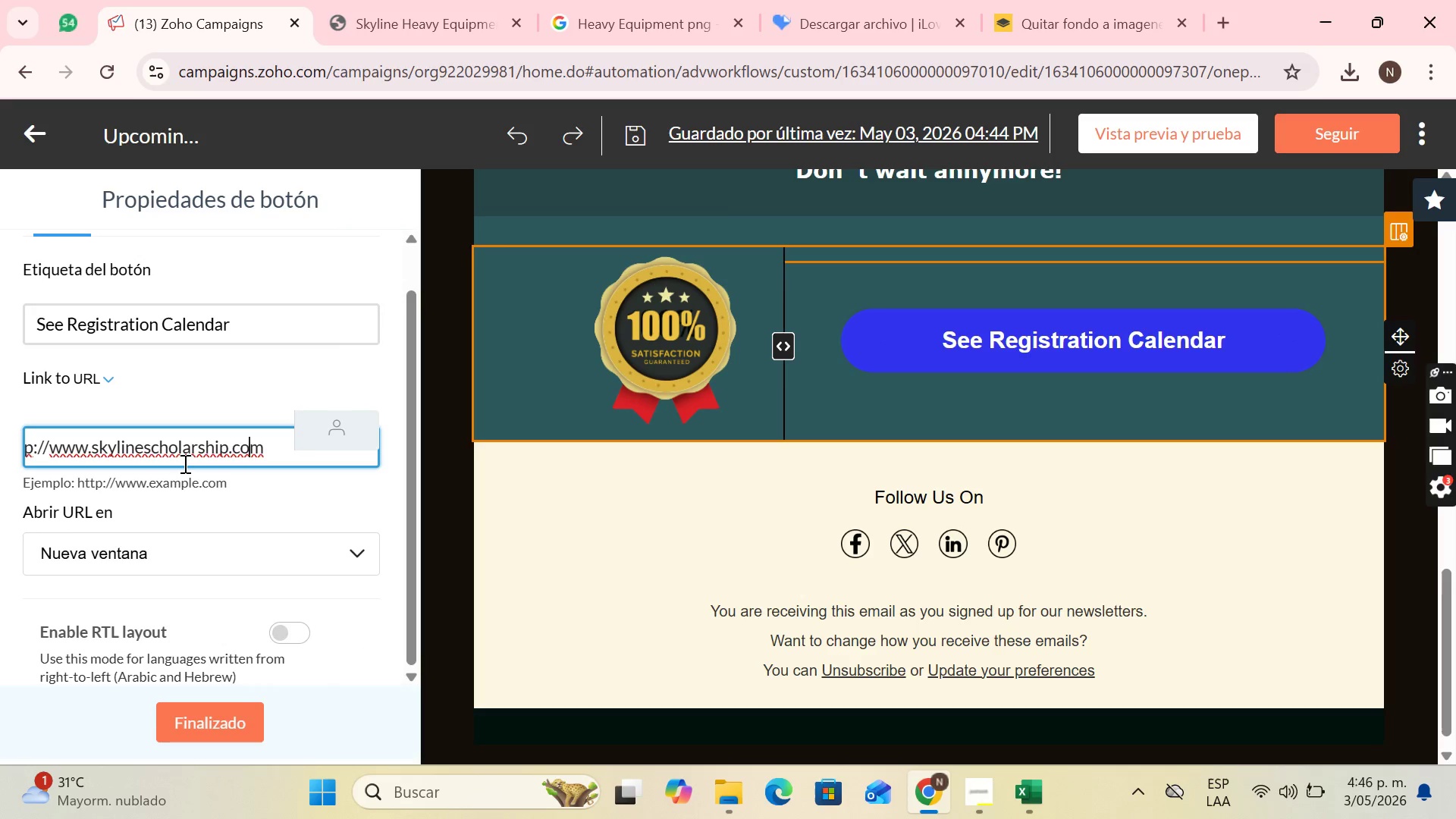 
hold_key(key=ArrowLeft, duration=0.41)
 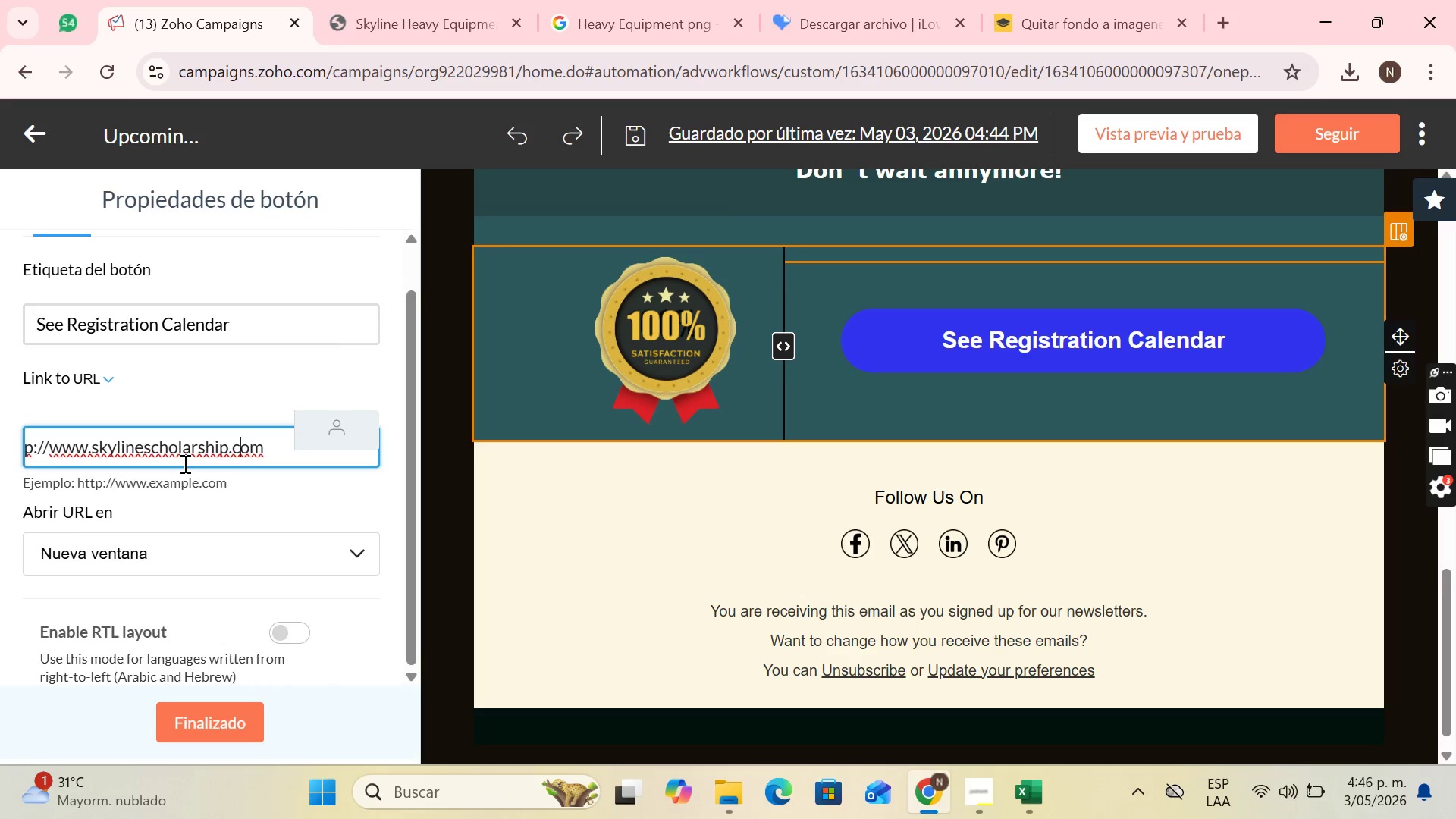 
key(ArrowLeft)
 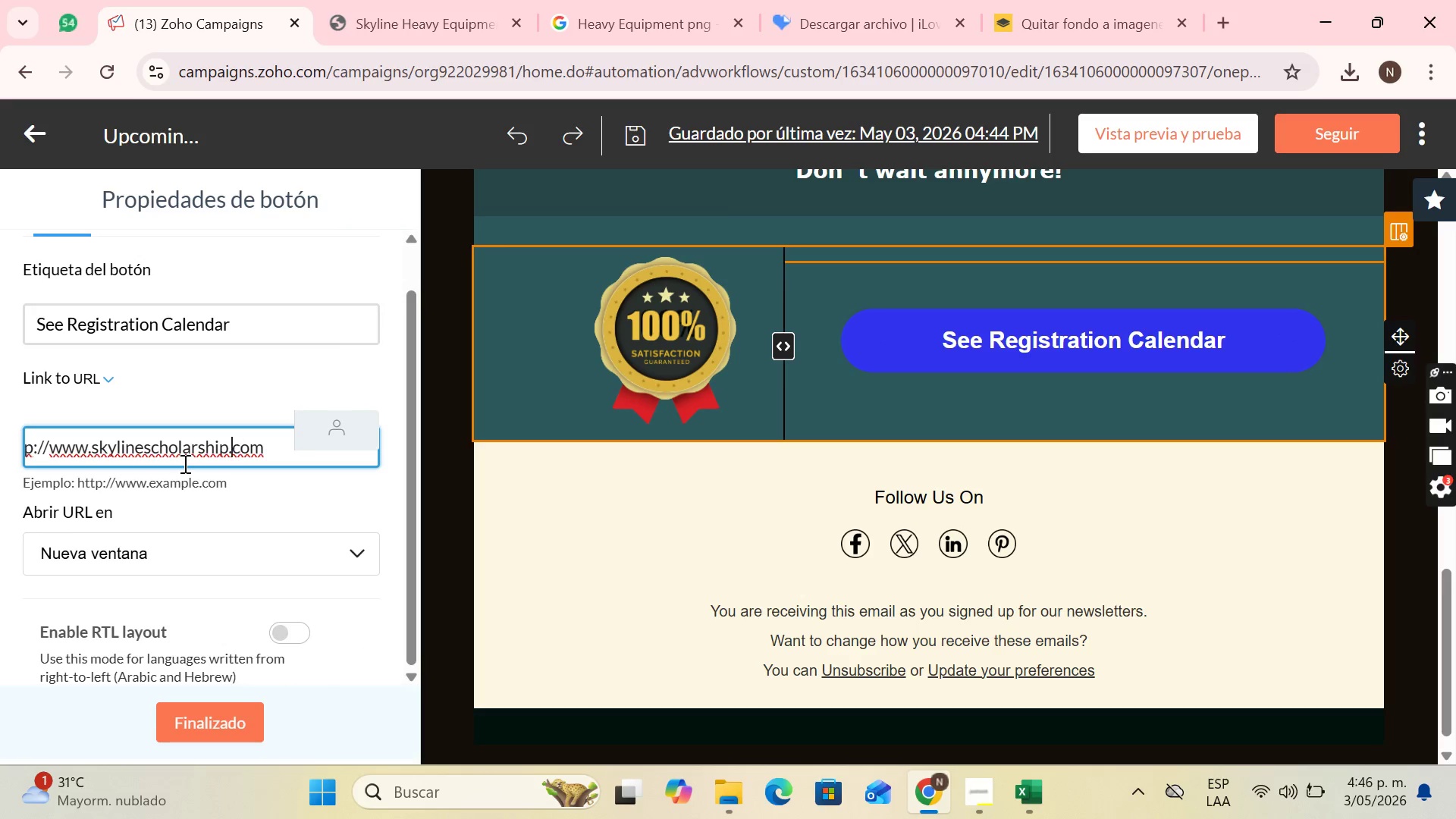 
key(ArrowLeft)
 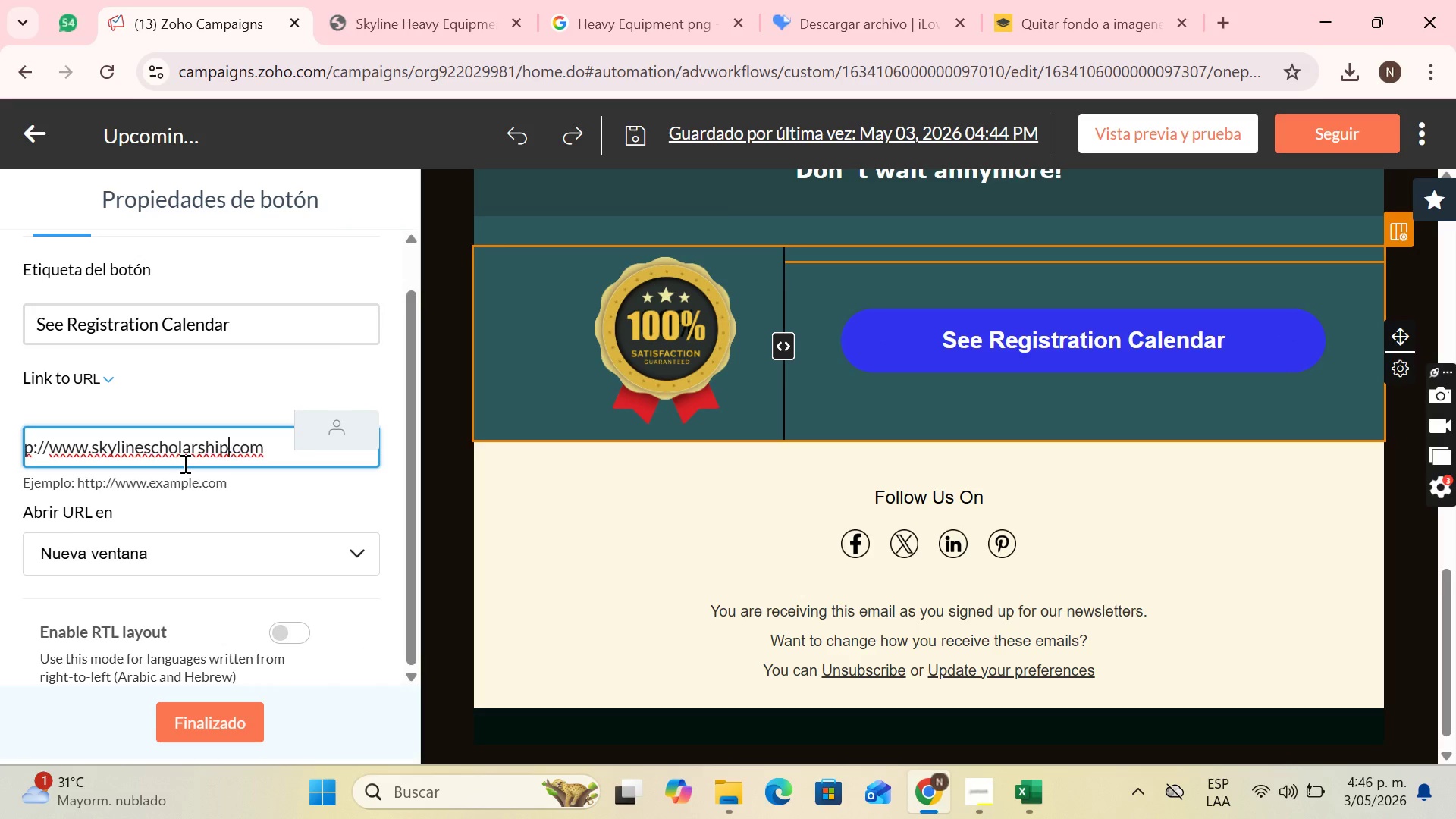 
key(ArrowLeft)
 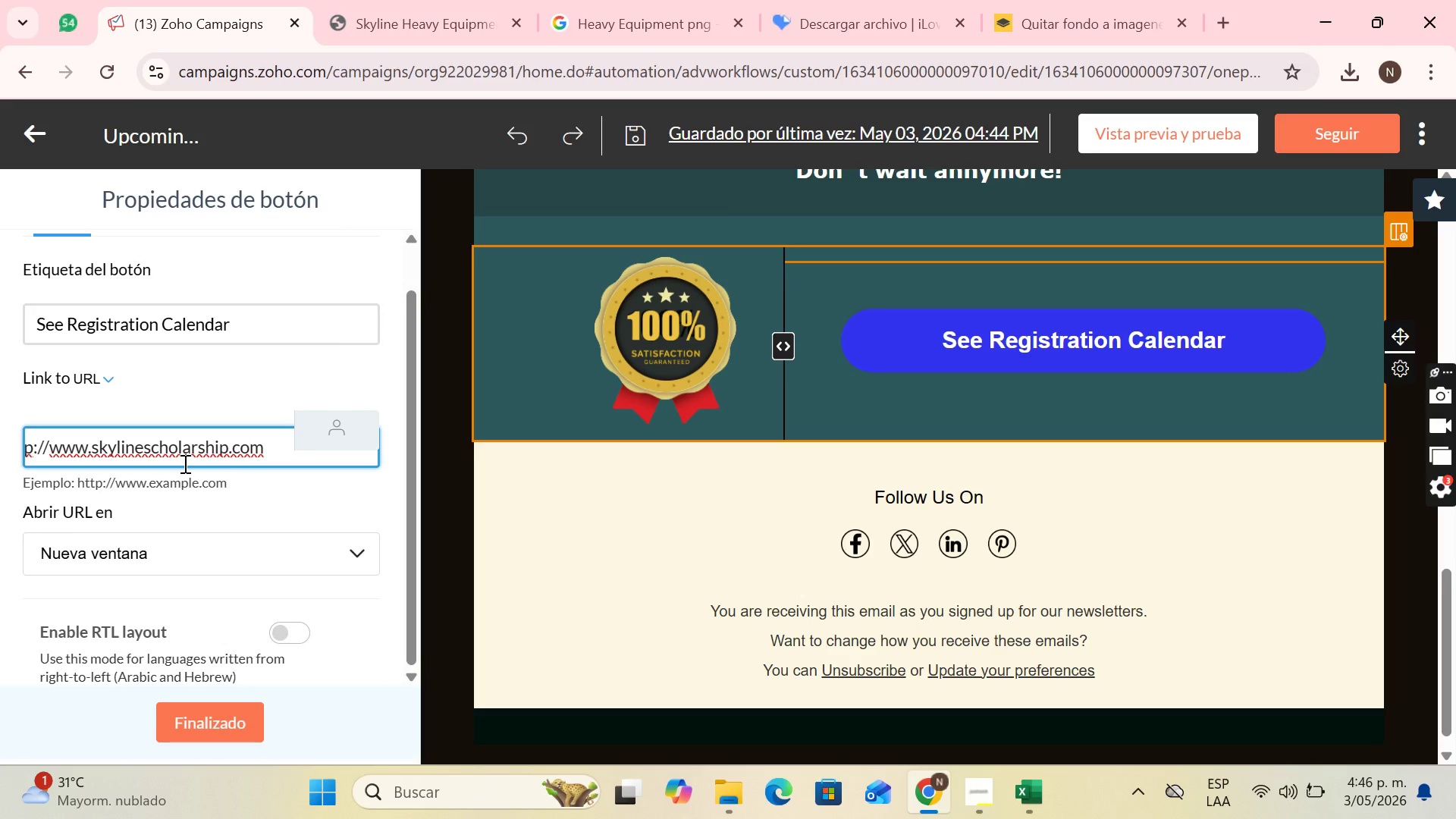 
type(calendarregistration)
 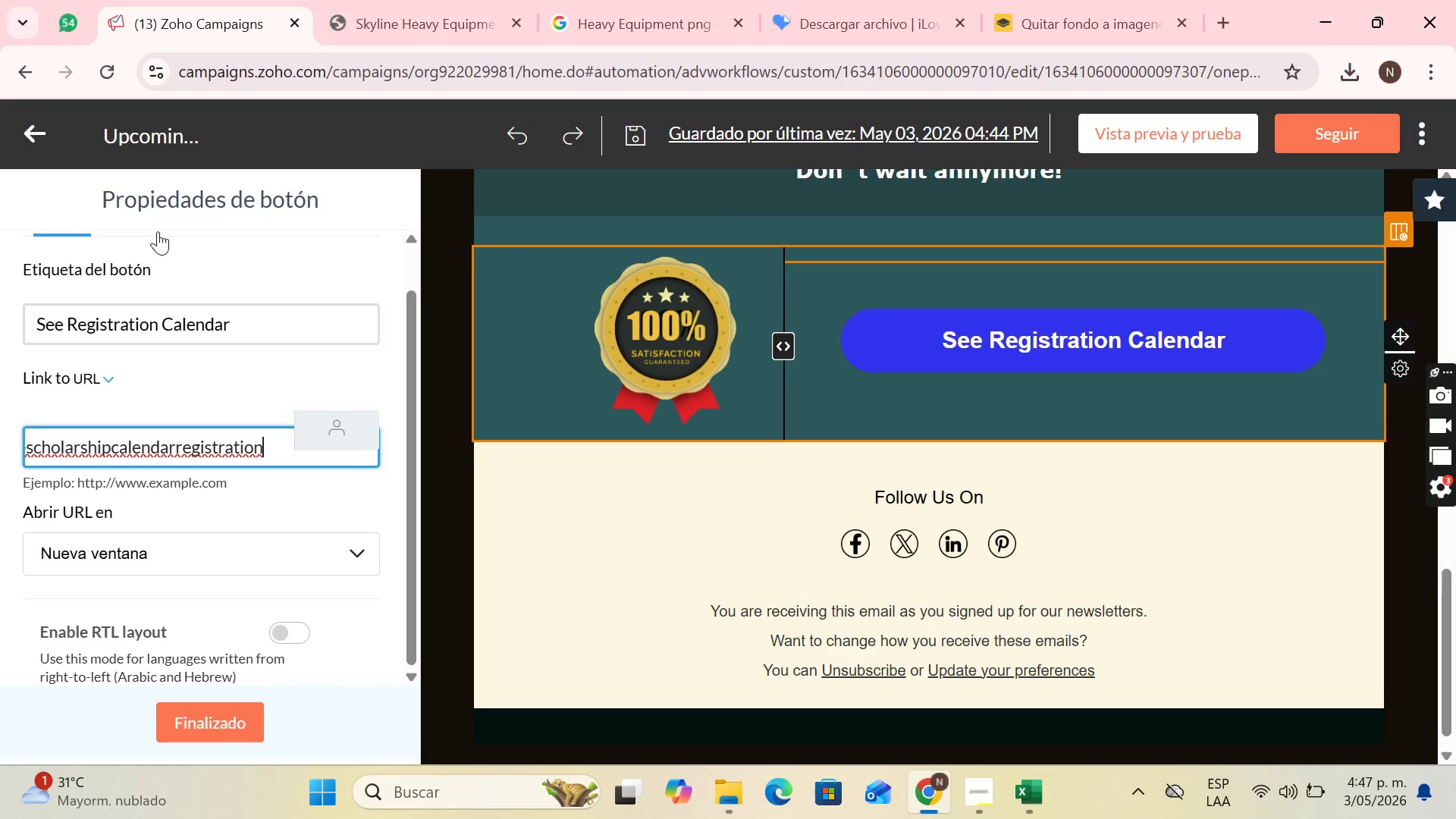 
scroll: coordinate [135, 337], scroll_direction: up, amount: 3.0
 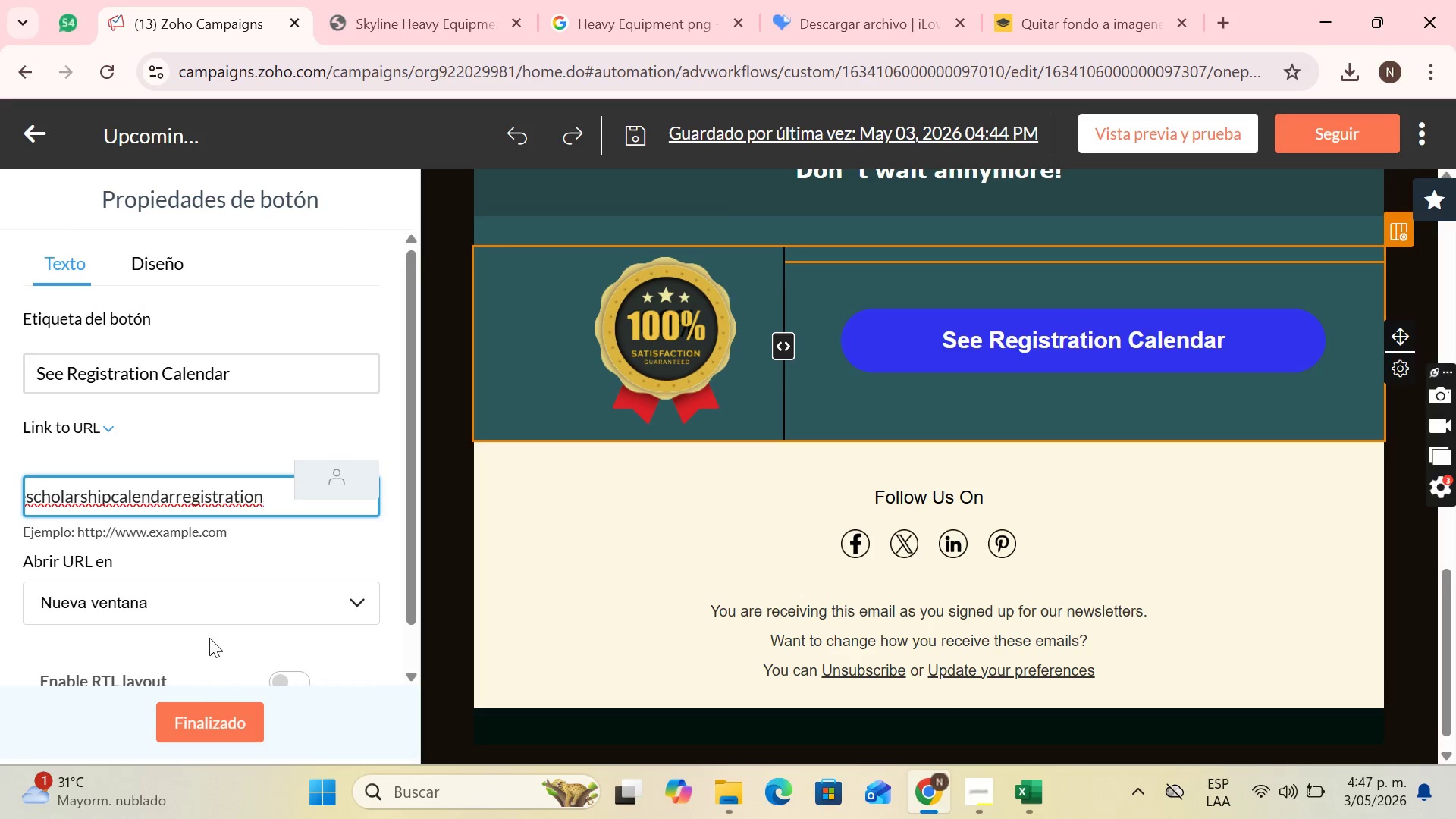 
left_click([202, 719])
 